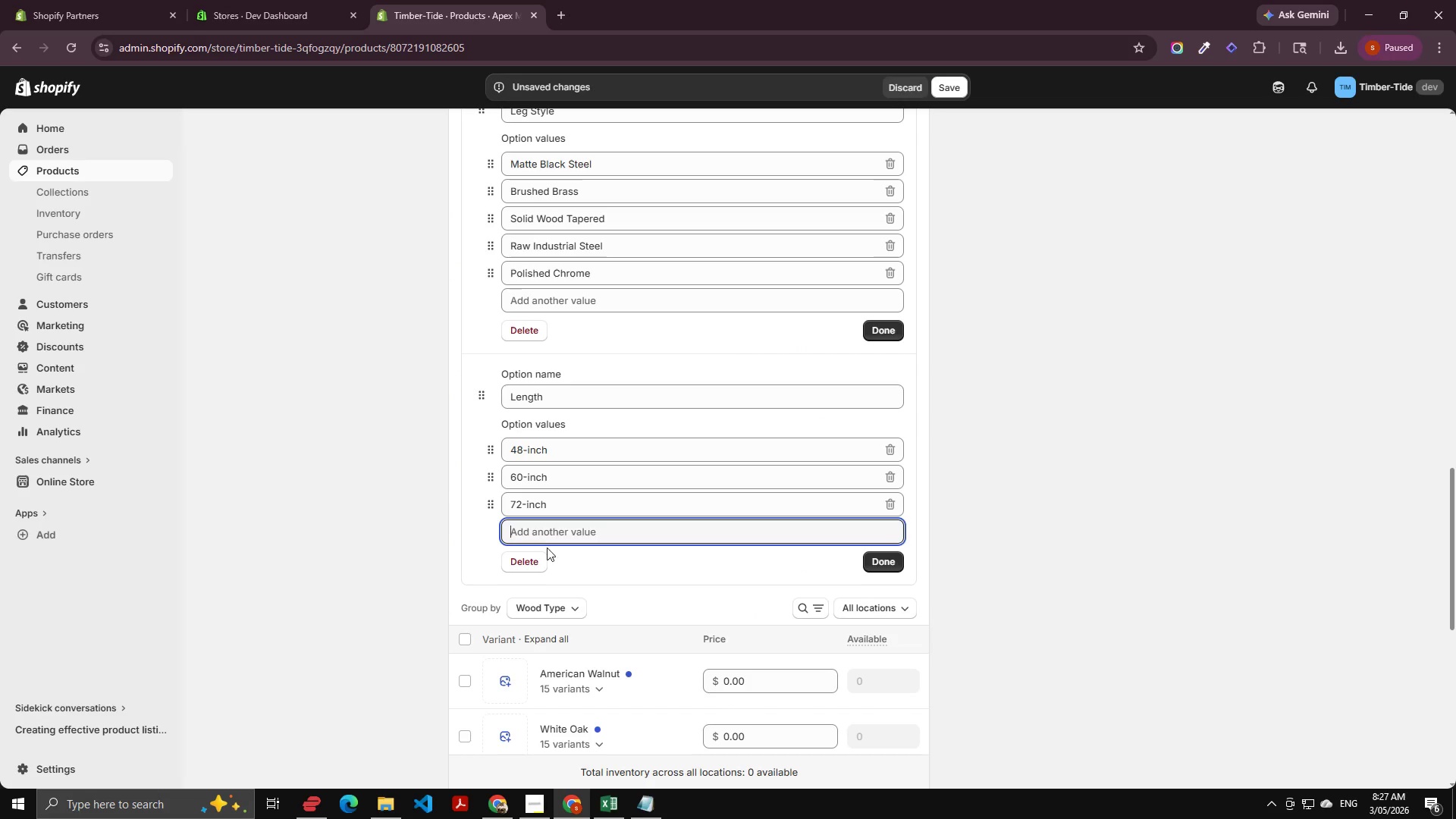 
key(Control+V)
 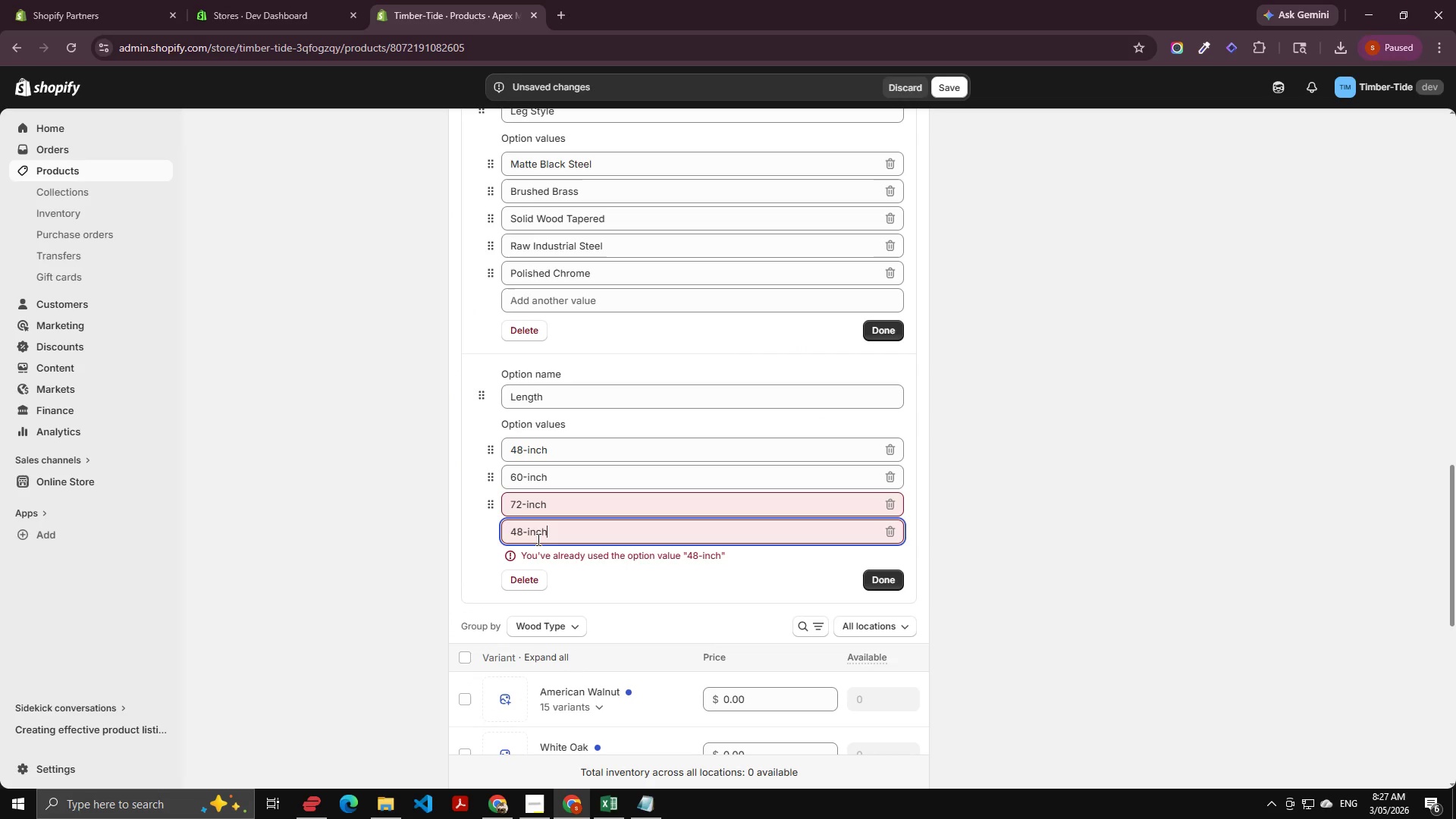 
key(ArrowLeft)
 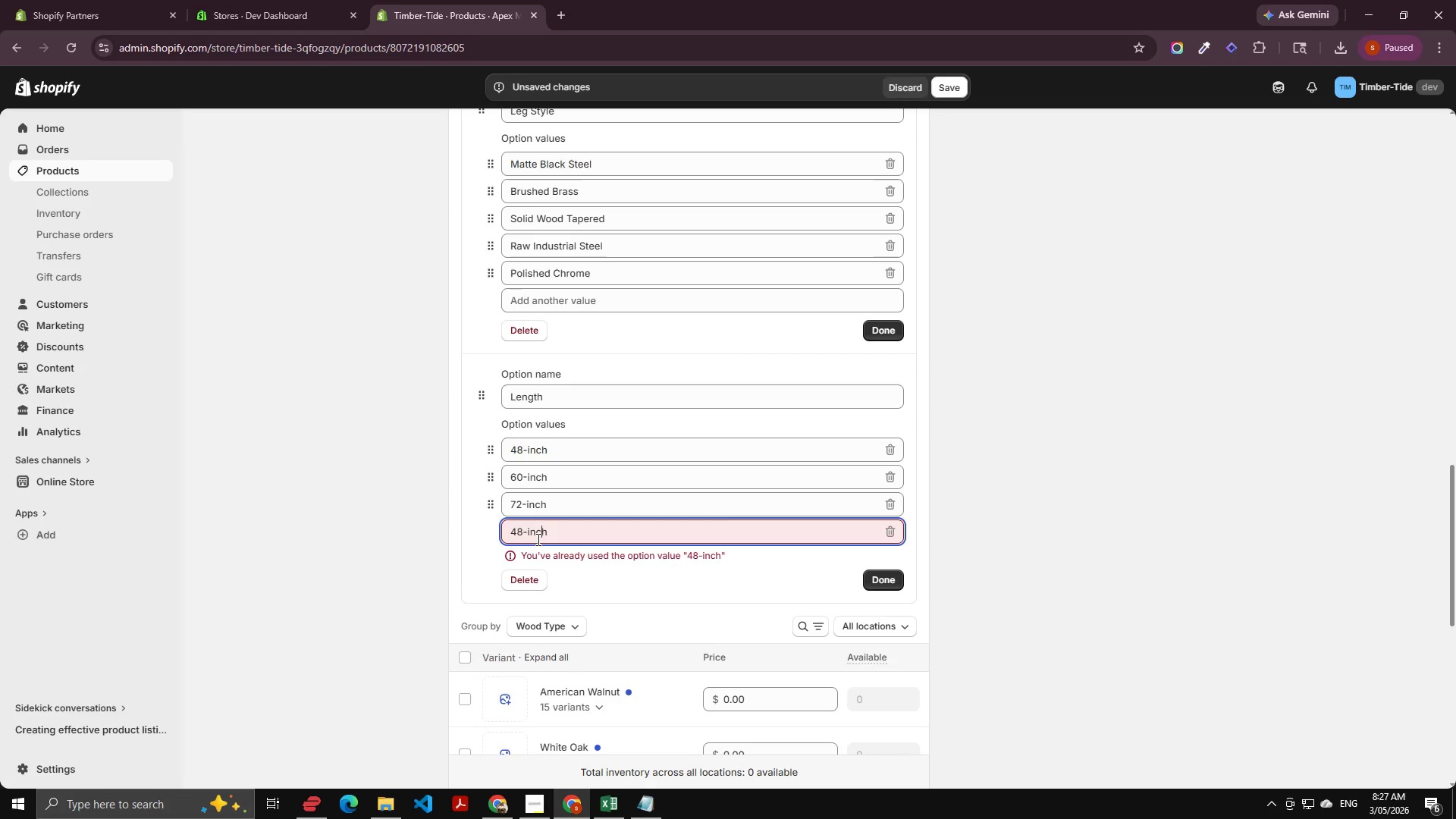 
key(ArrowLeft)
 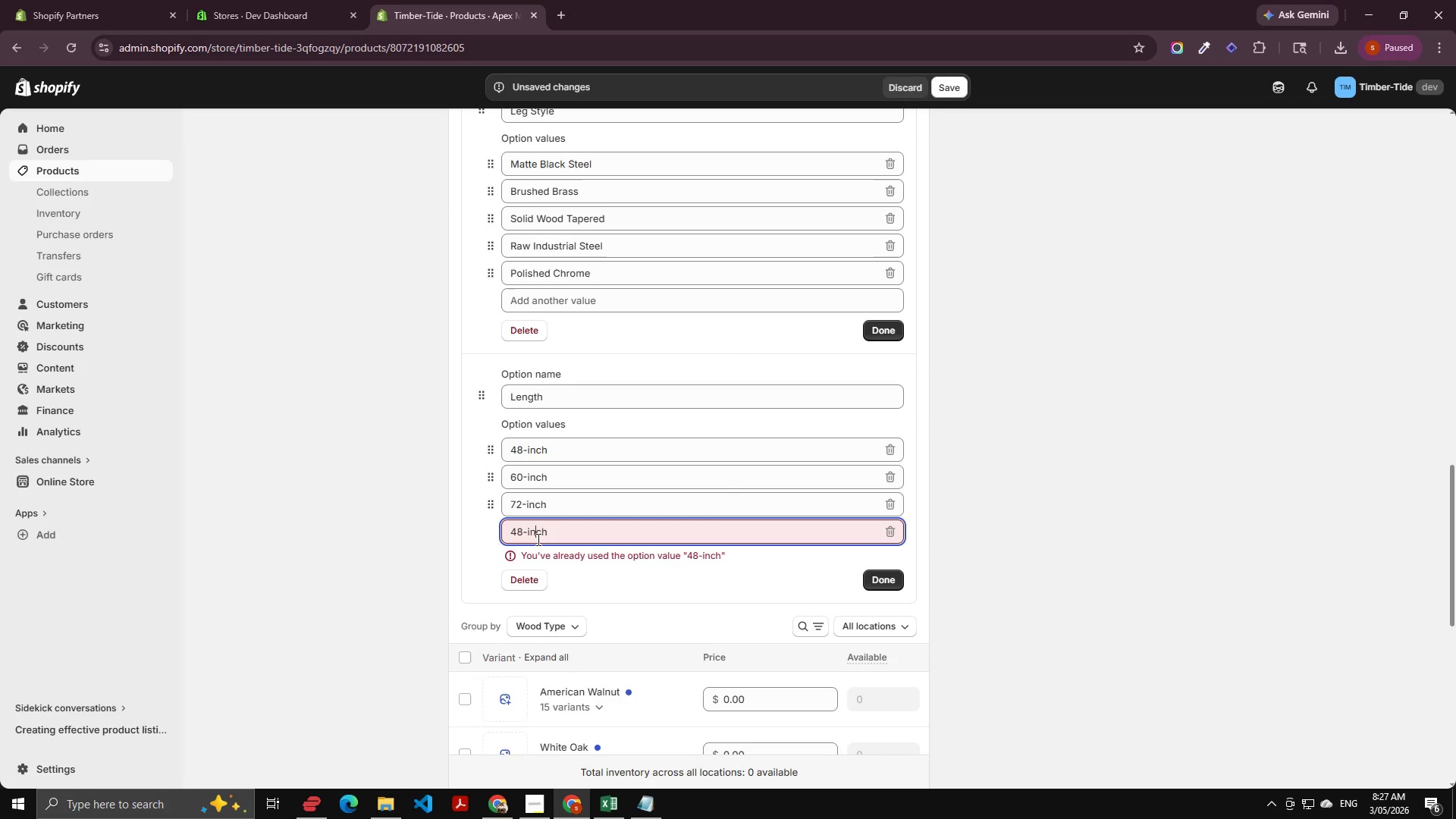 
key(ArrowLeft)
 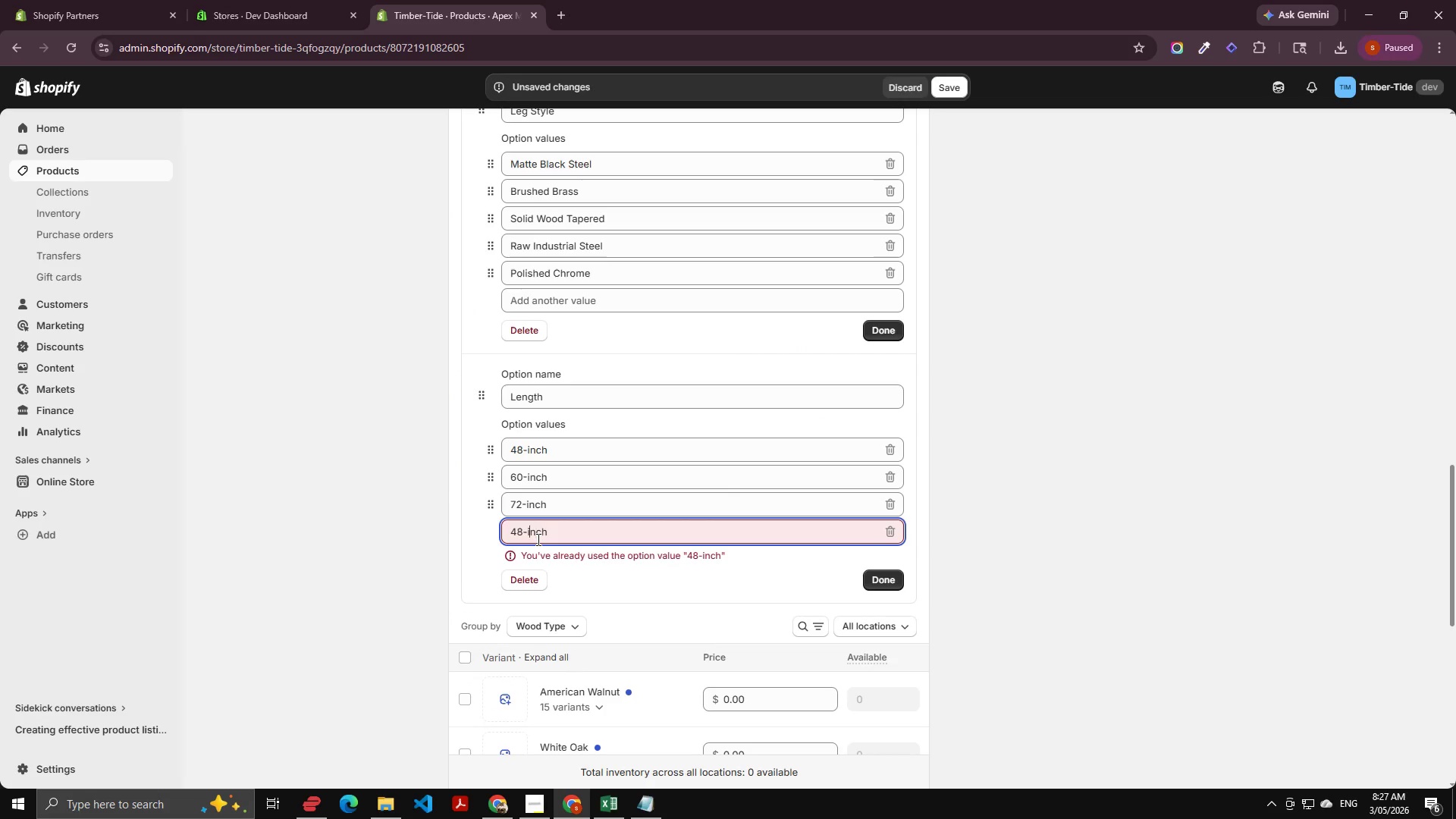 
key(ArrowLeft)
 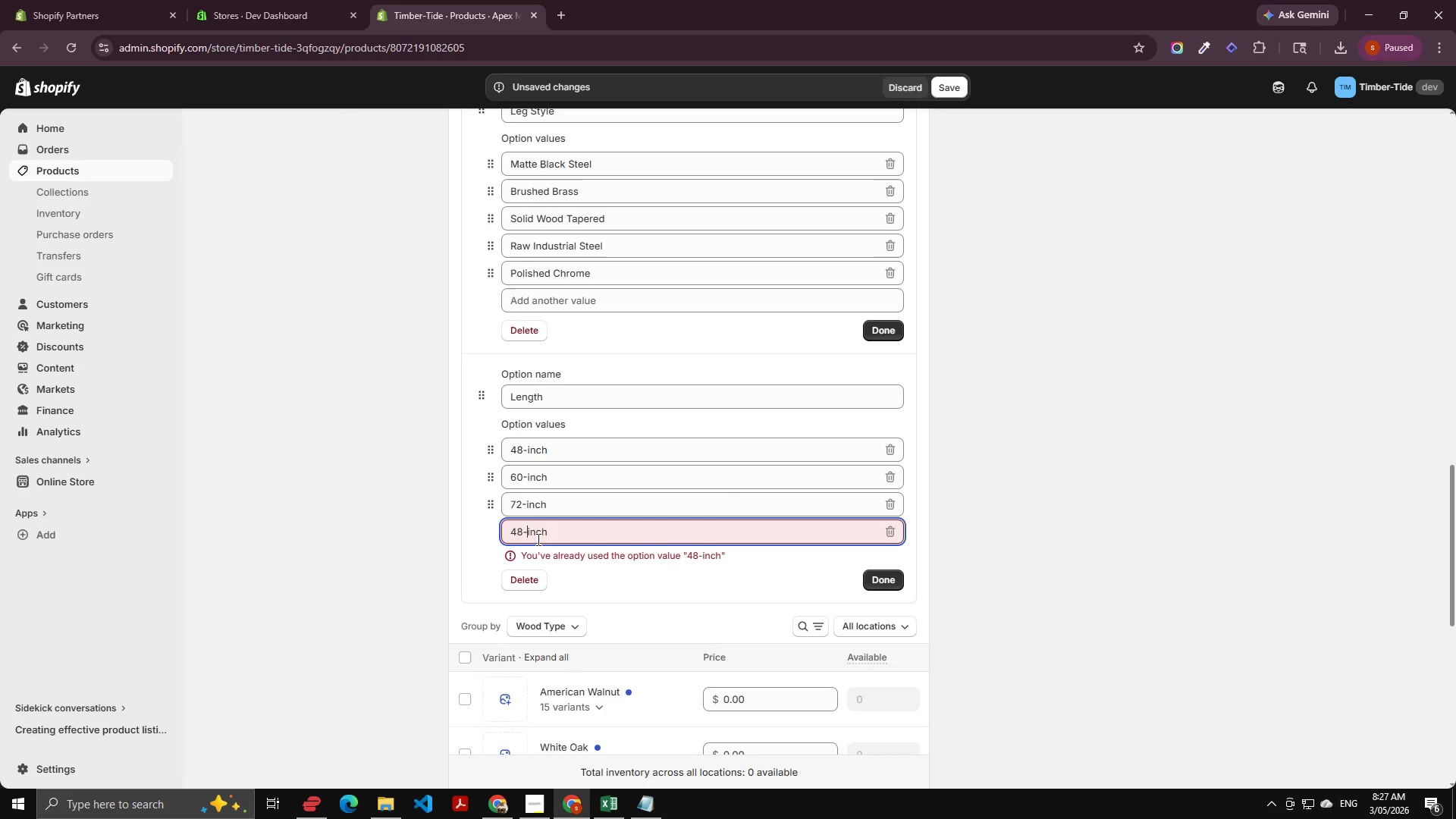 
key(ArrowLeft)
 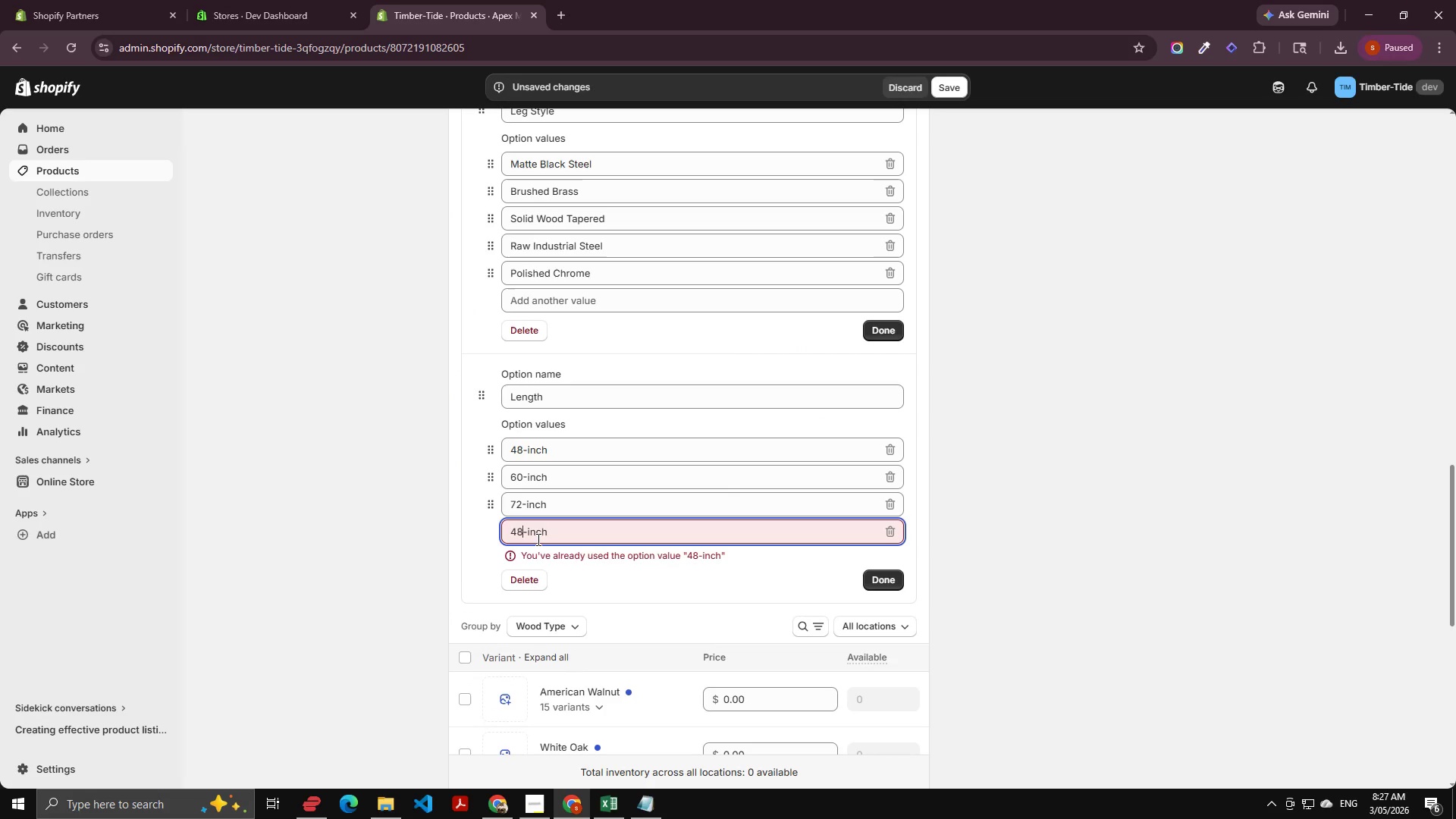 
key(Backspace)
 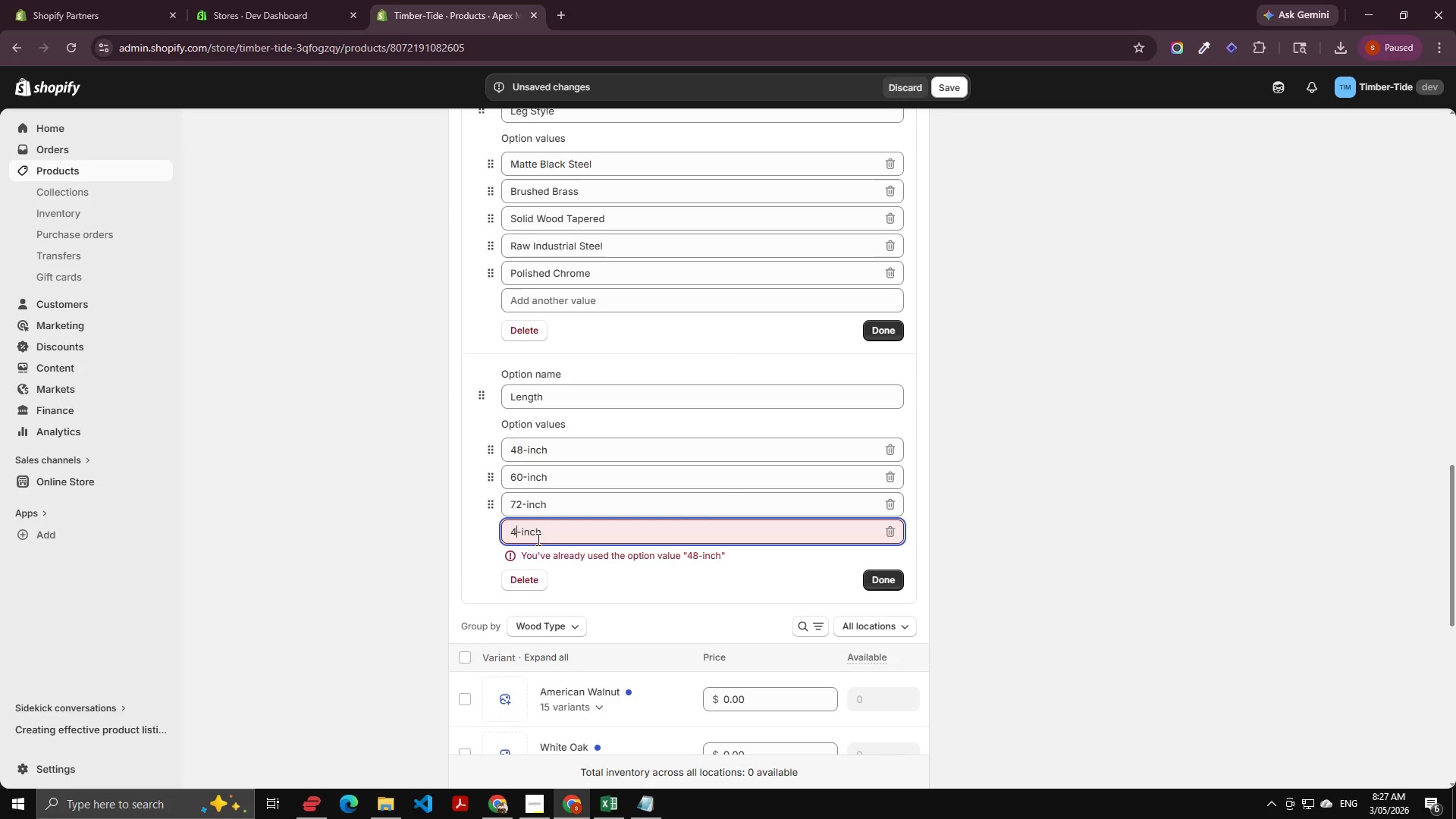 
key(Backspace)
 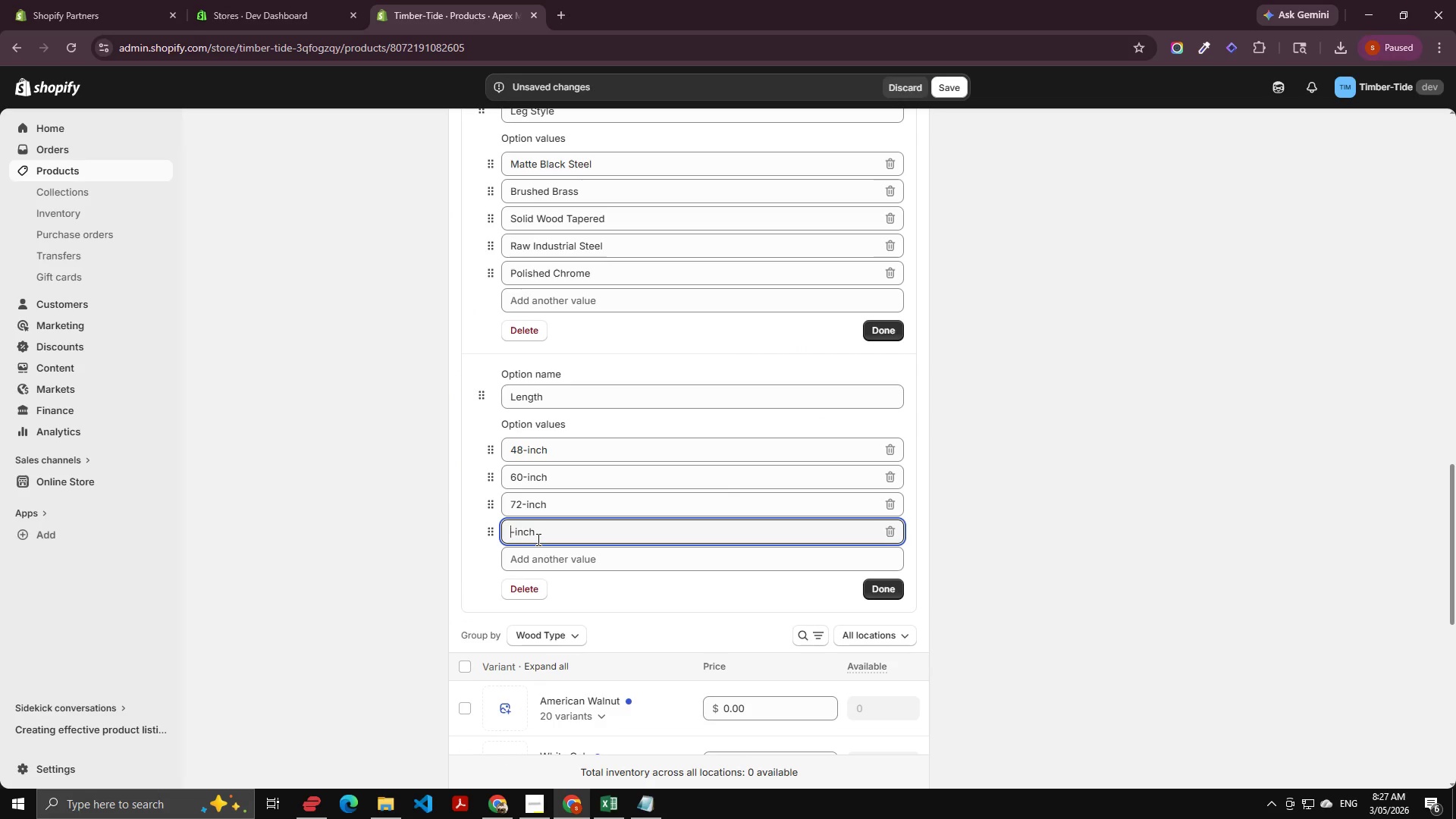 
key(Numpad8)
 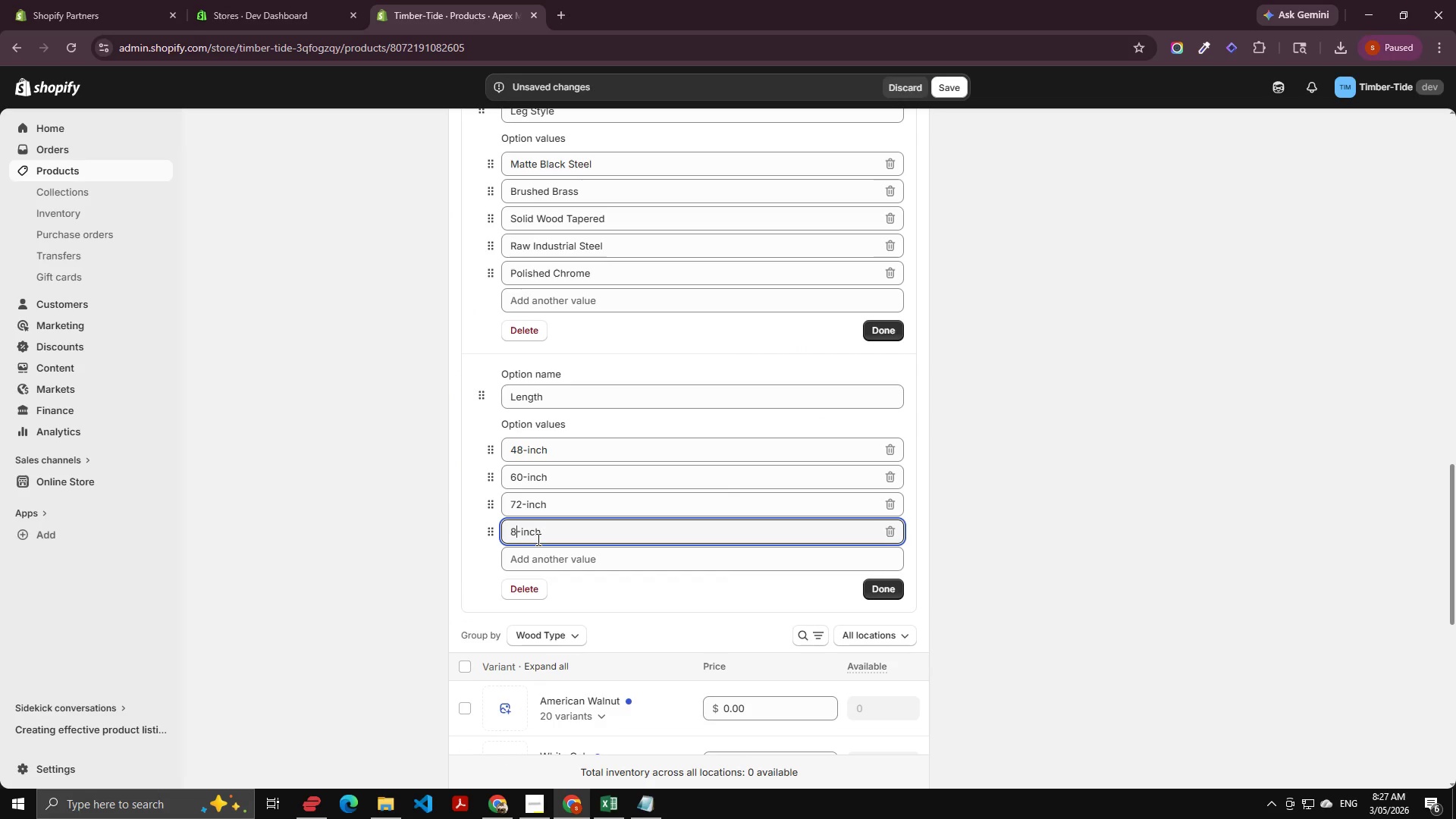 
key(Numpad4)
 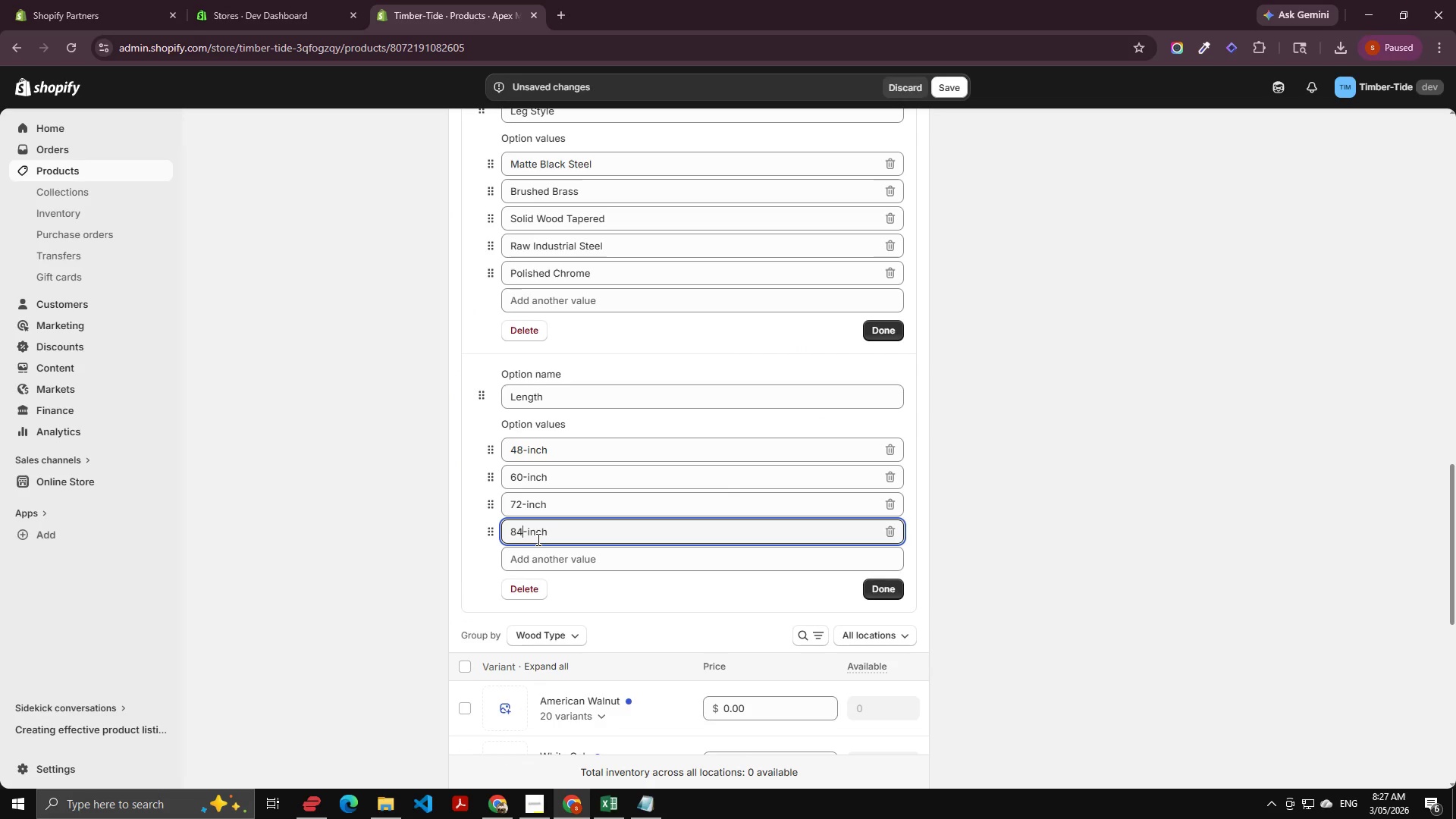 
key(Alt+AltLeft)
 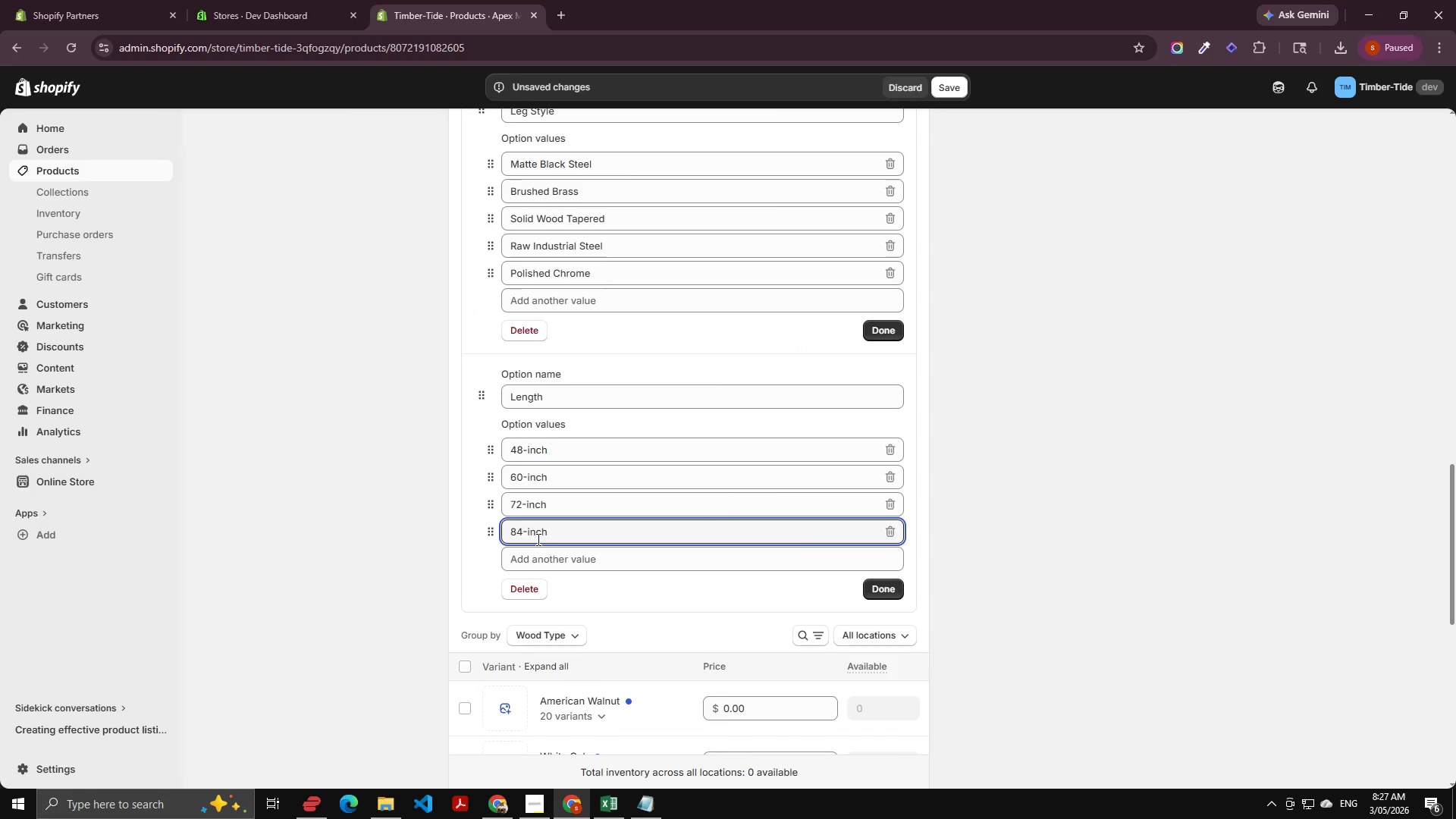 
key(Alt+Tab)
 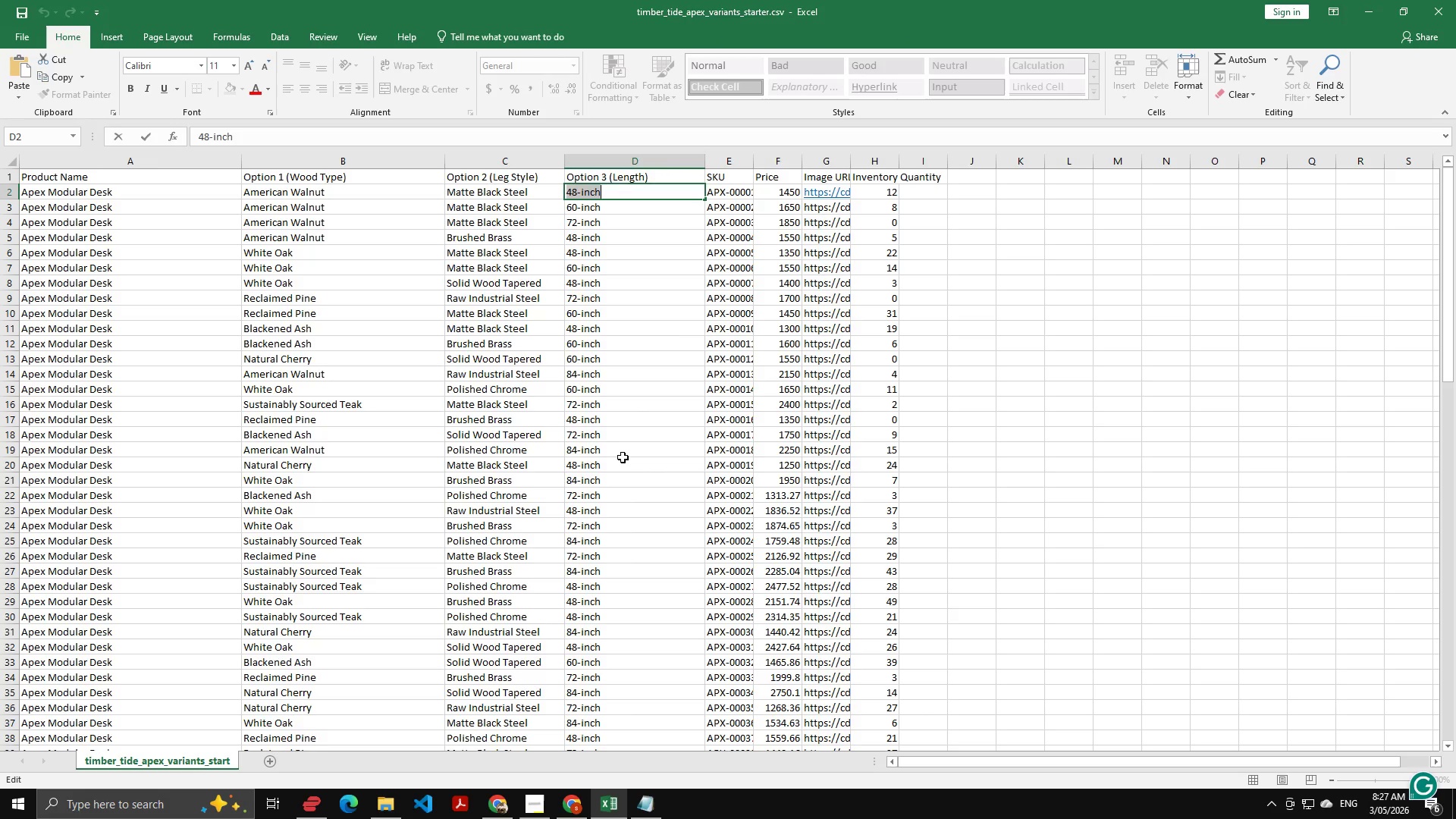 
scroll: coordinate [616, 472], scroll_direction: down, amount: 13.0
 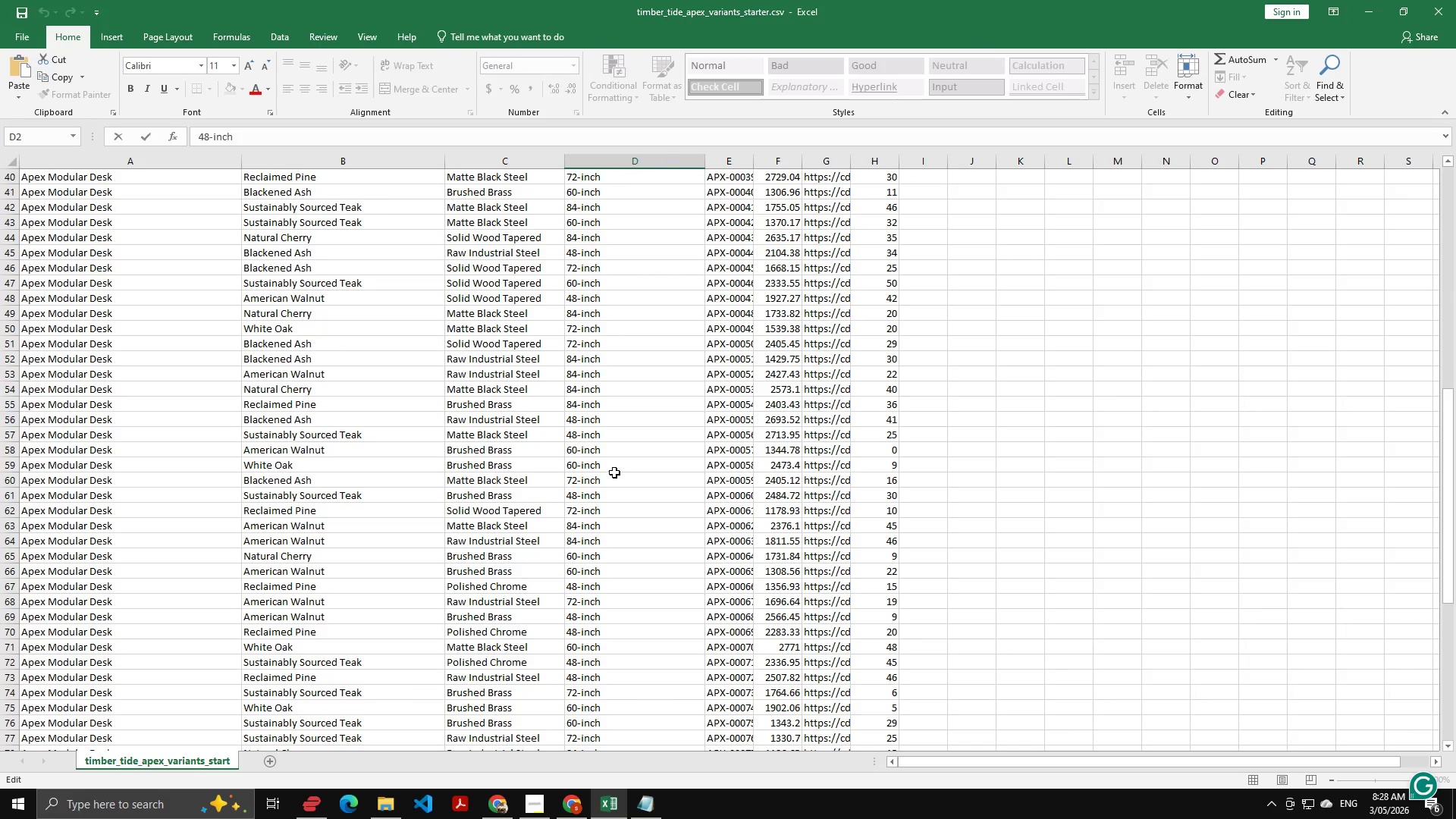 
key(Alt+AltLeft)
 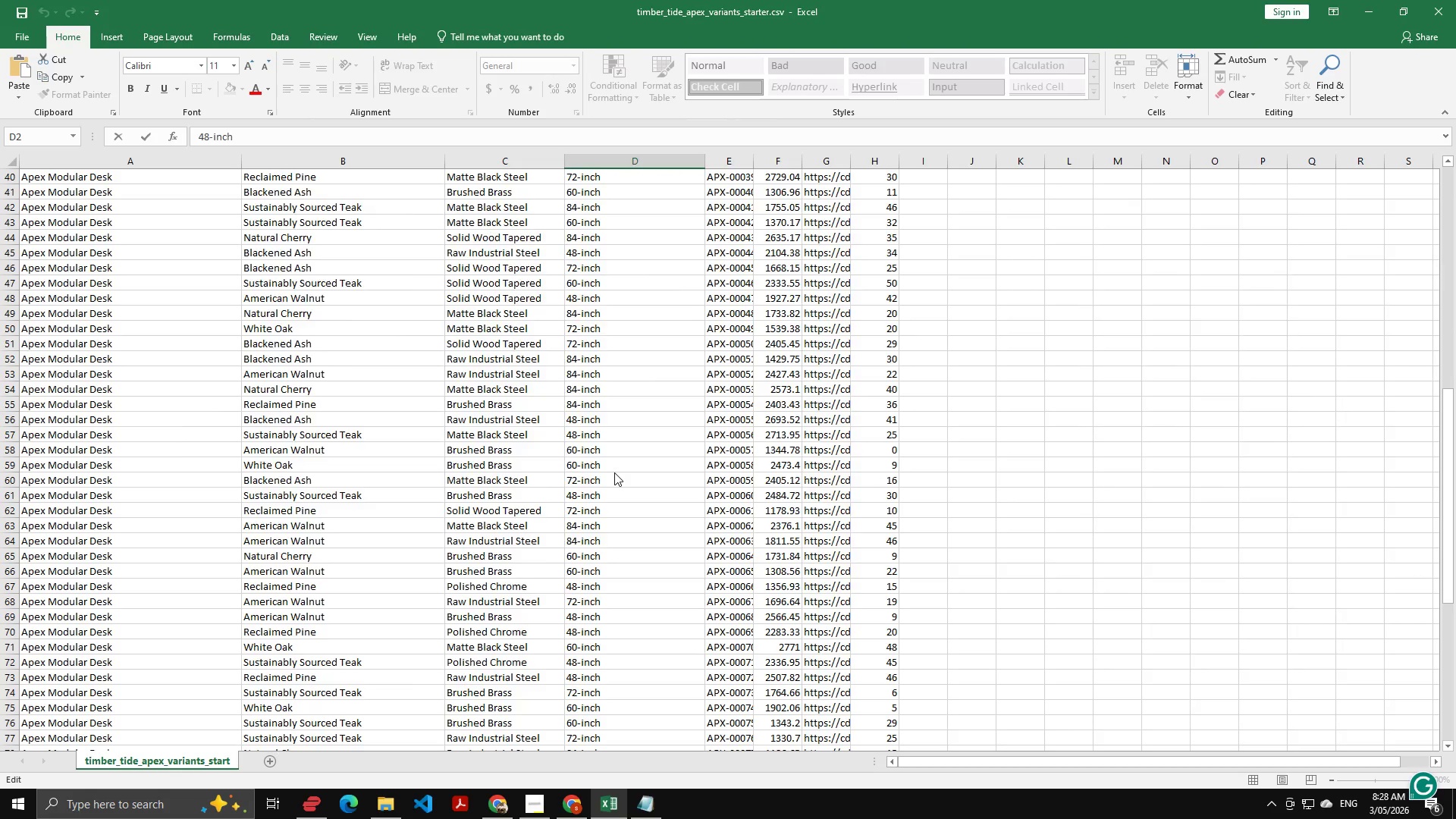 
key(Alt+Tab)
 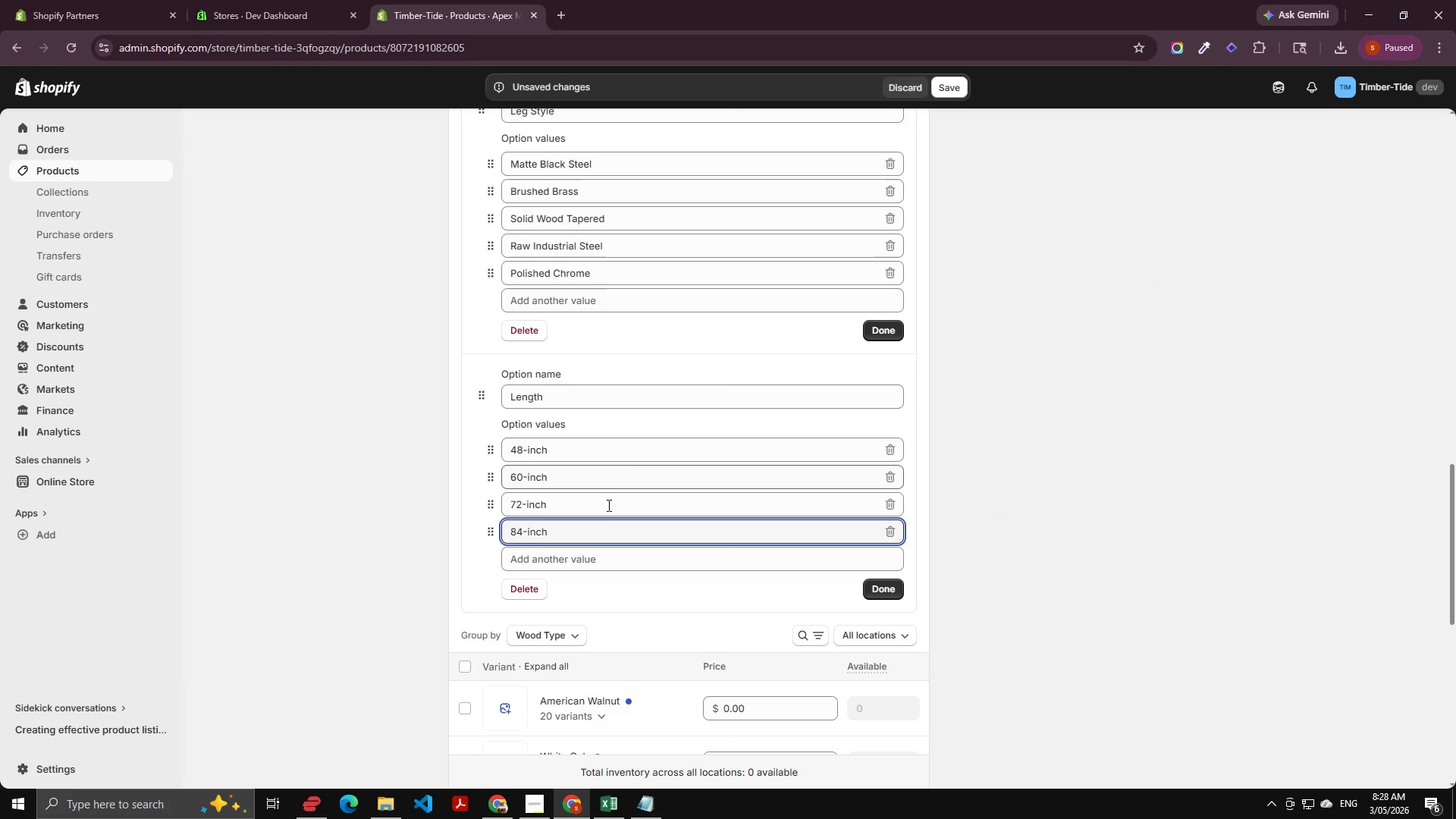 
key(Alt+AltLeft)
 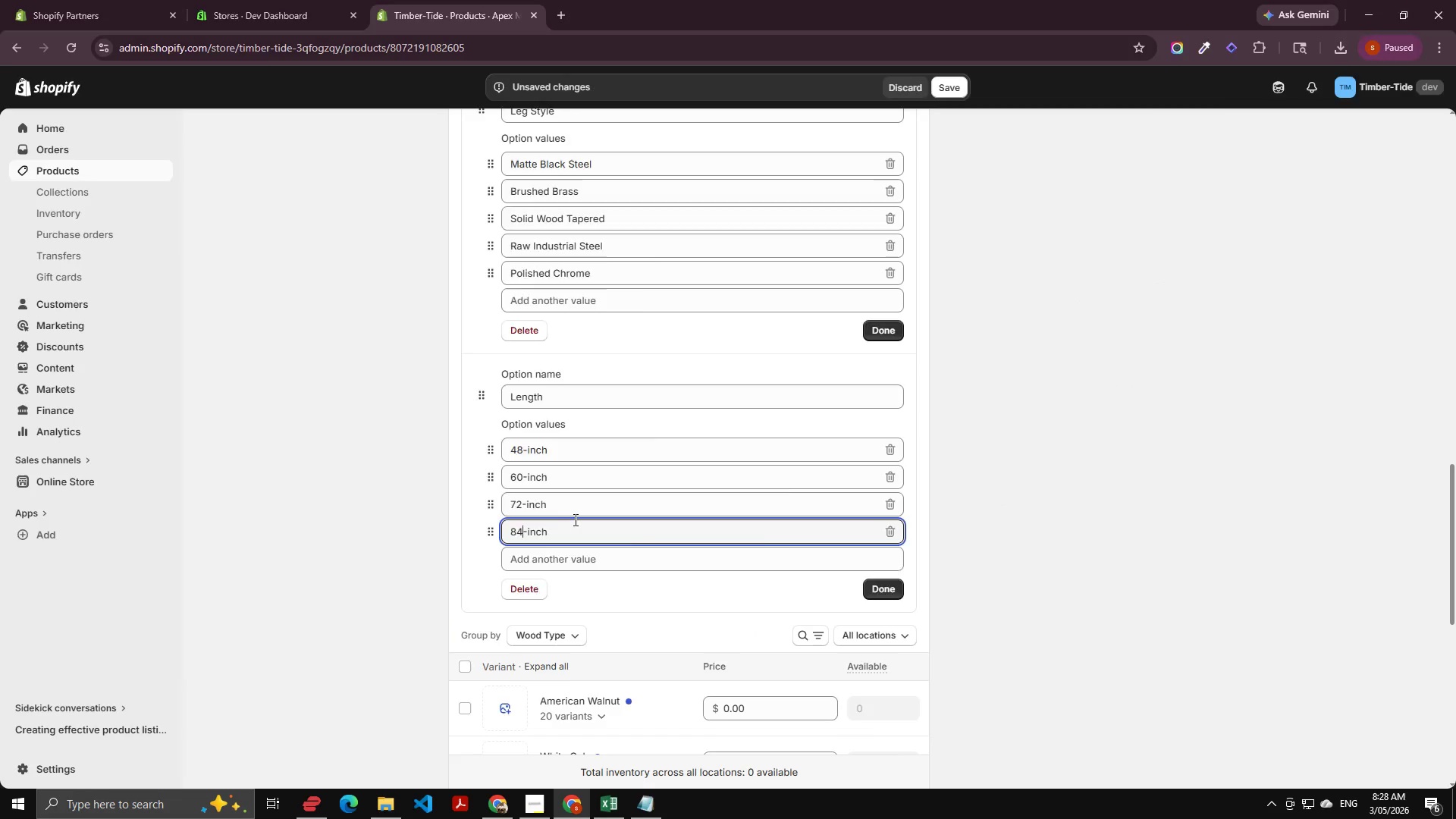 
key(Alt+Tab)
 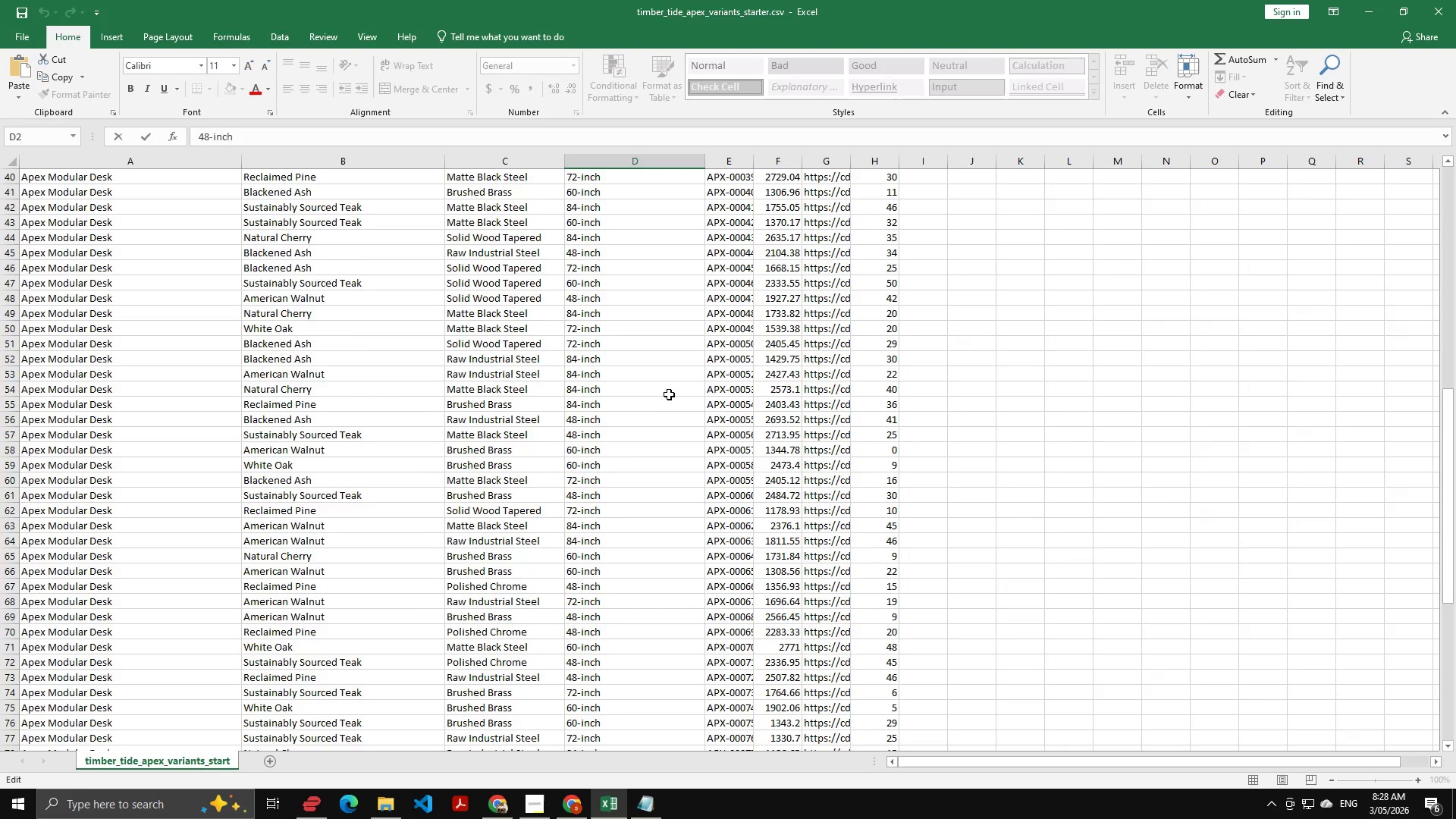 
scroll: coordinate [628, 259], scroll_direction: up, amount: 21.0
 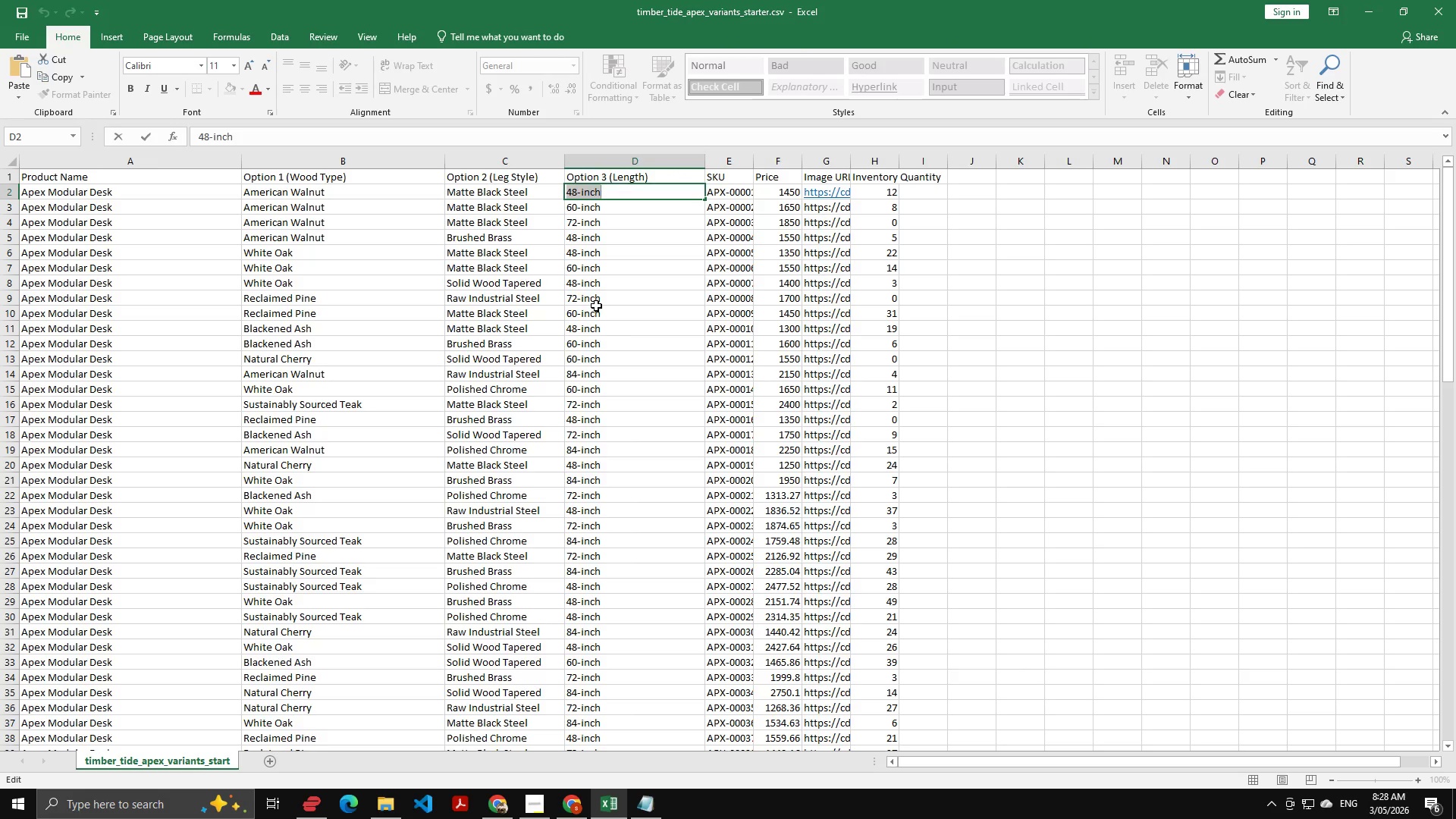 
wait(5.98)
 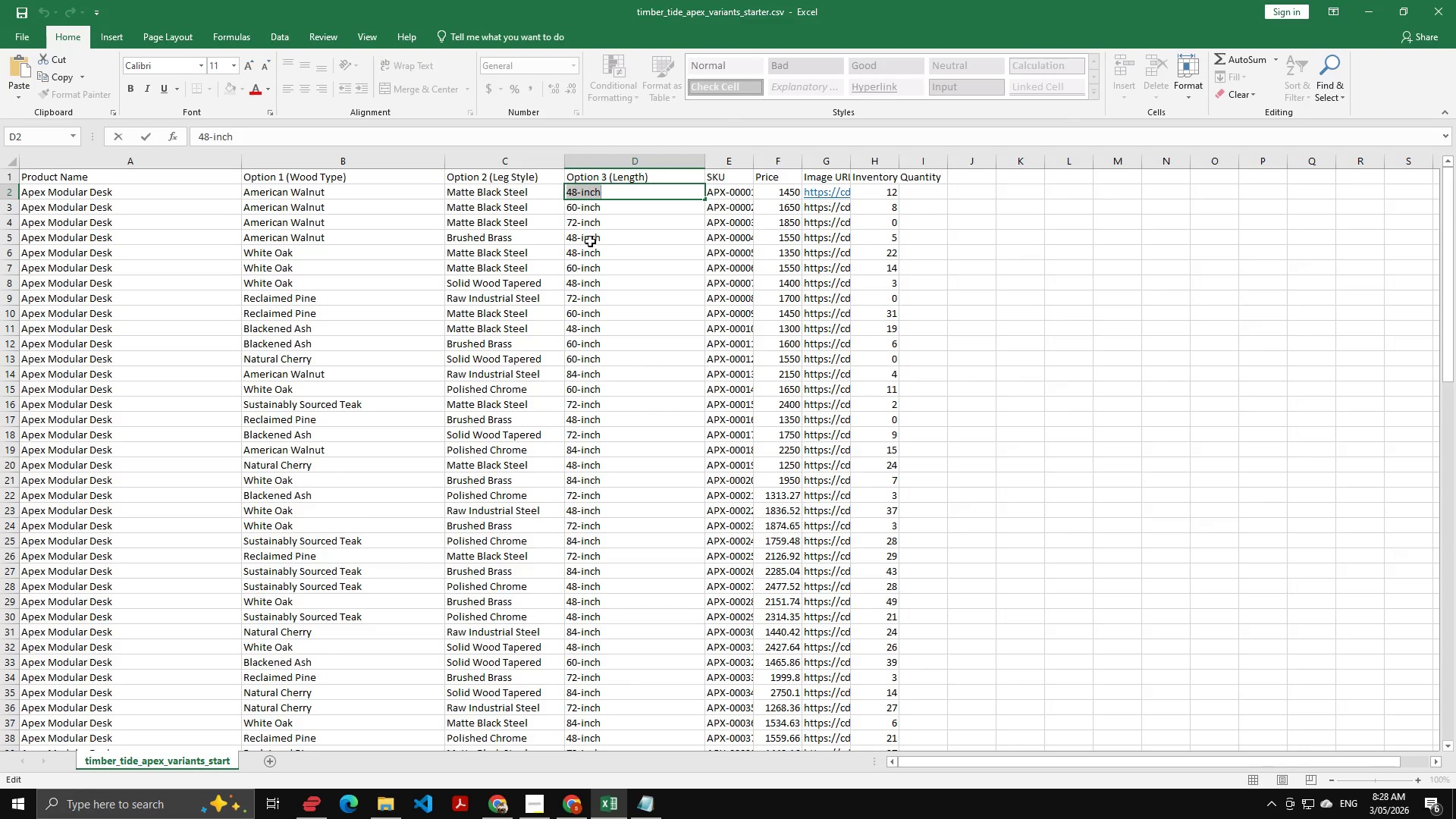 
scroll: coordinate [705, 358], scroll_direction: down, amount: 22.0
 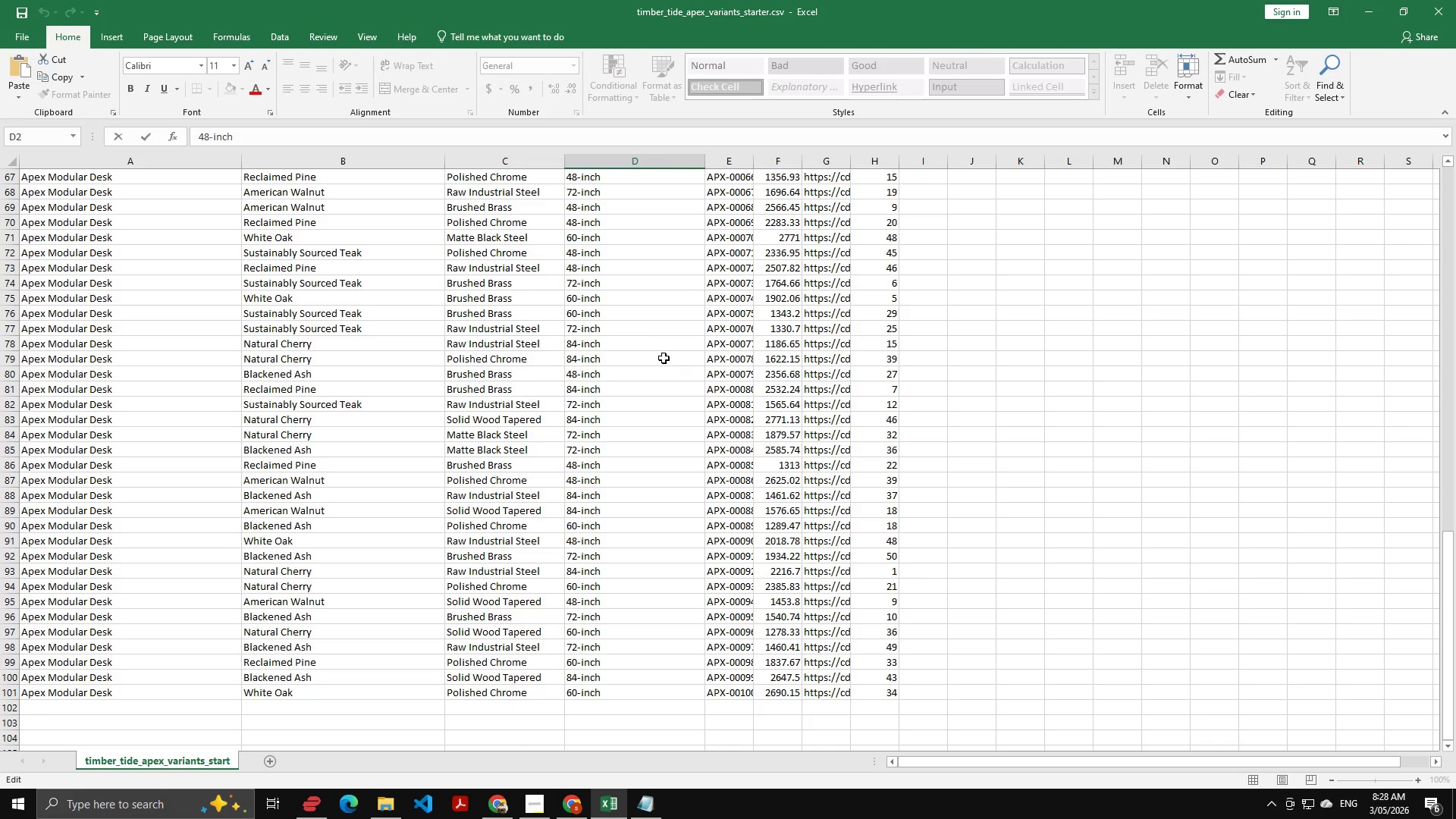 
key(Alt+Tab)
 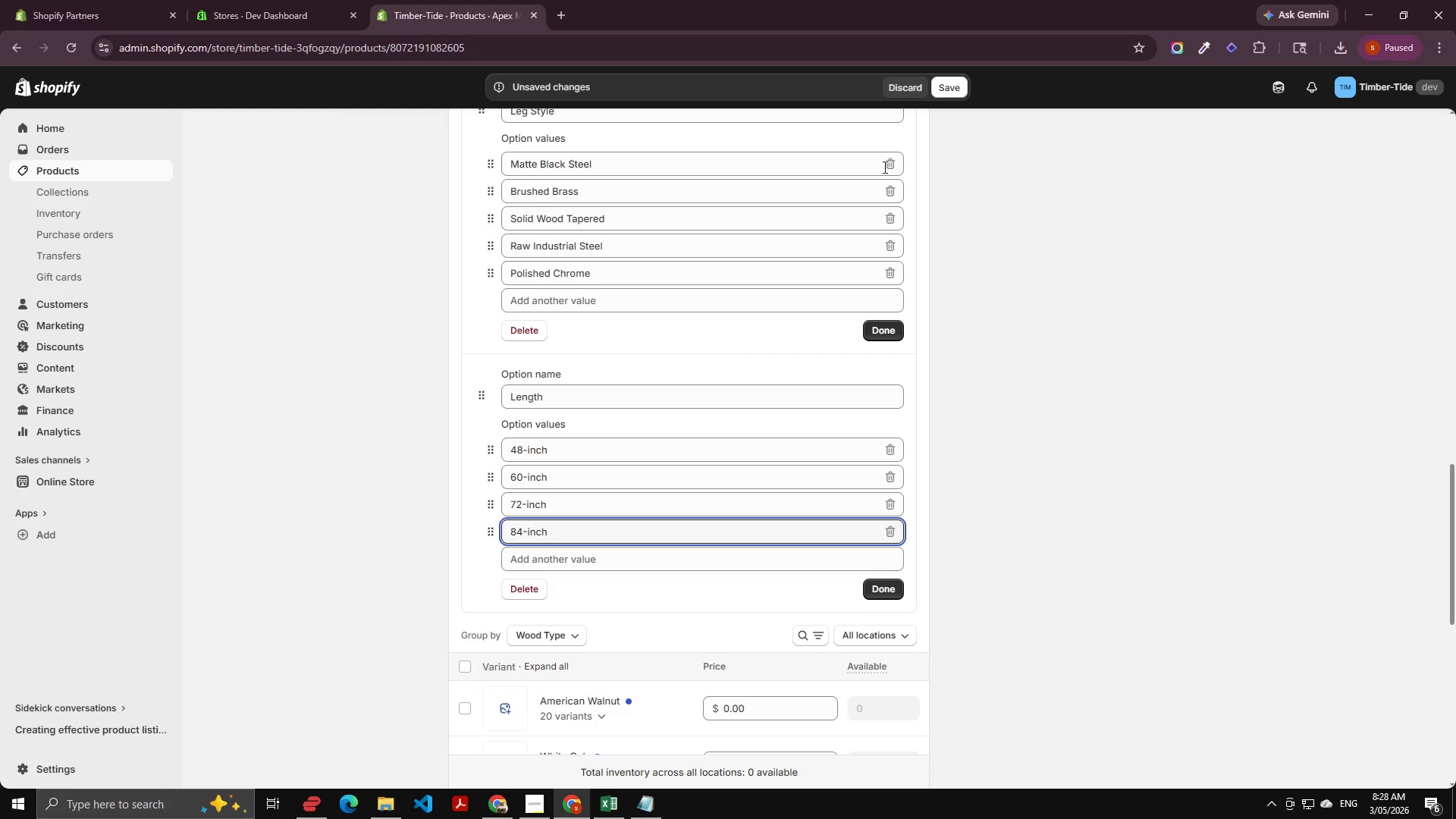 
left_click([952, 85])
 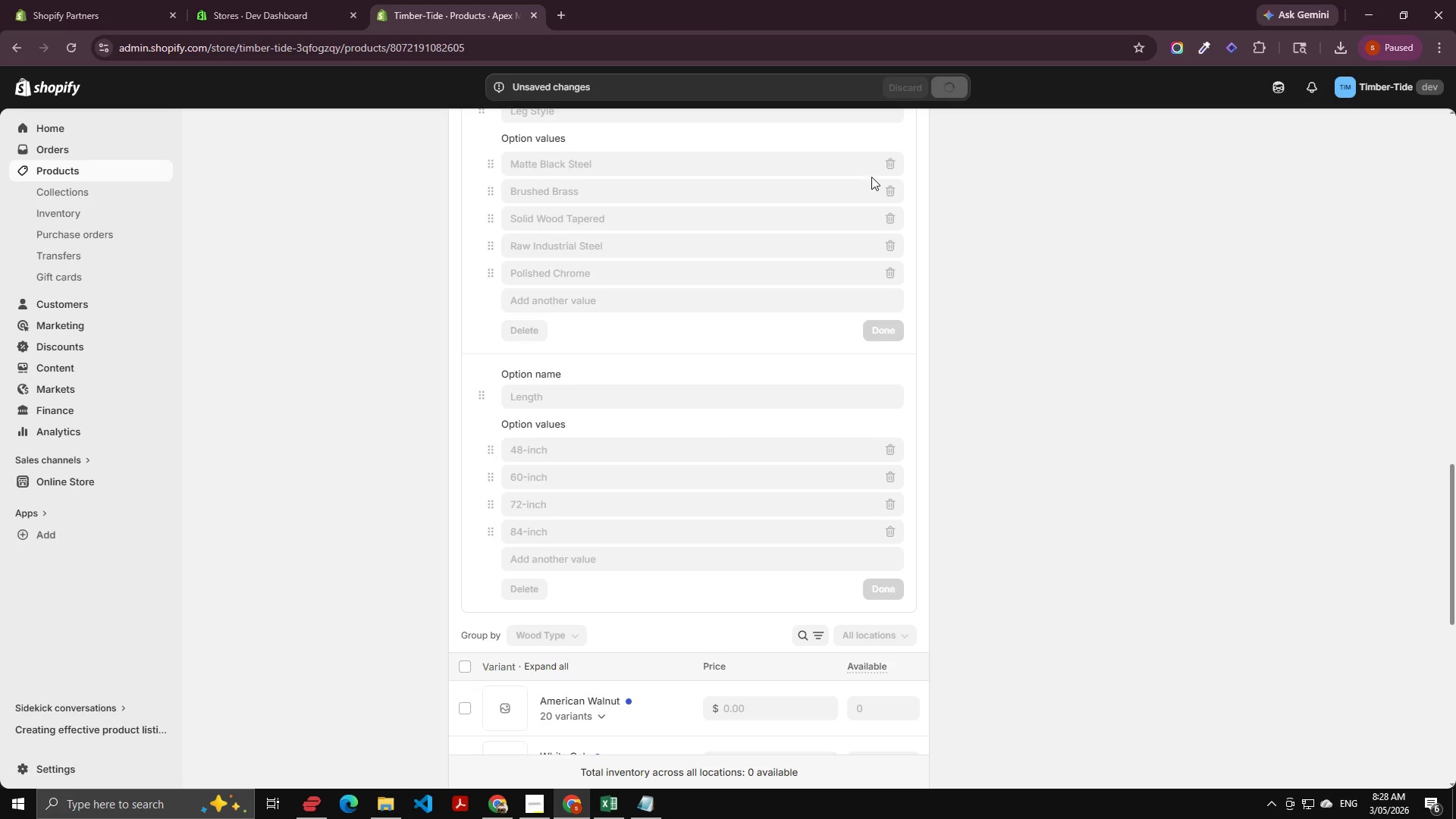 
wait(10.55)
 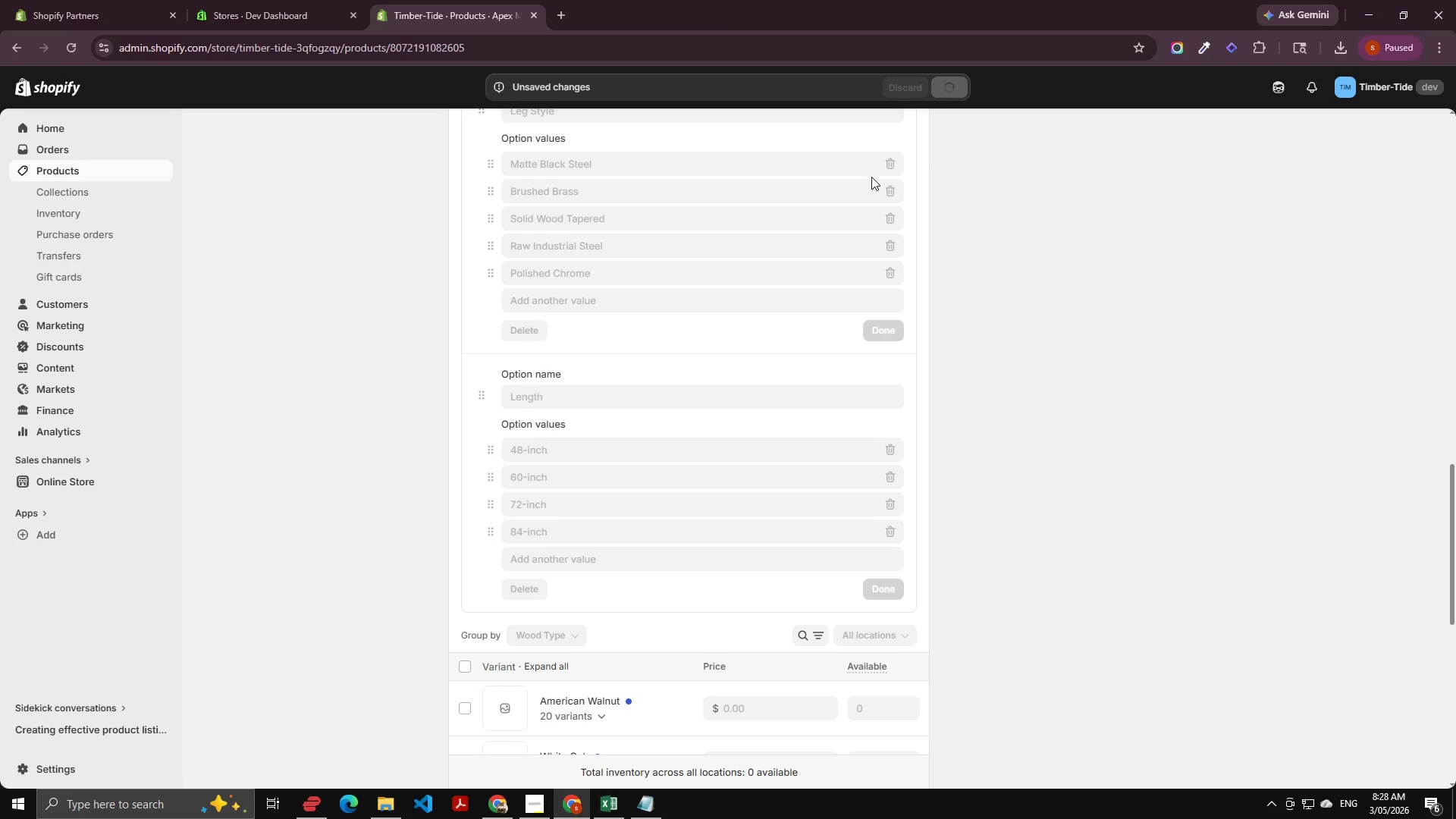 
scroll: coordinate [500, 347], scroll_direction: down, amount: 6.0
 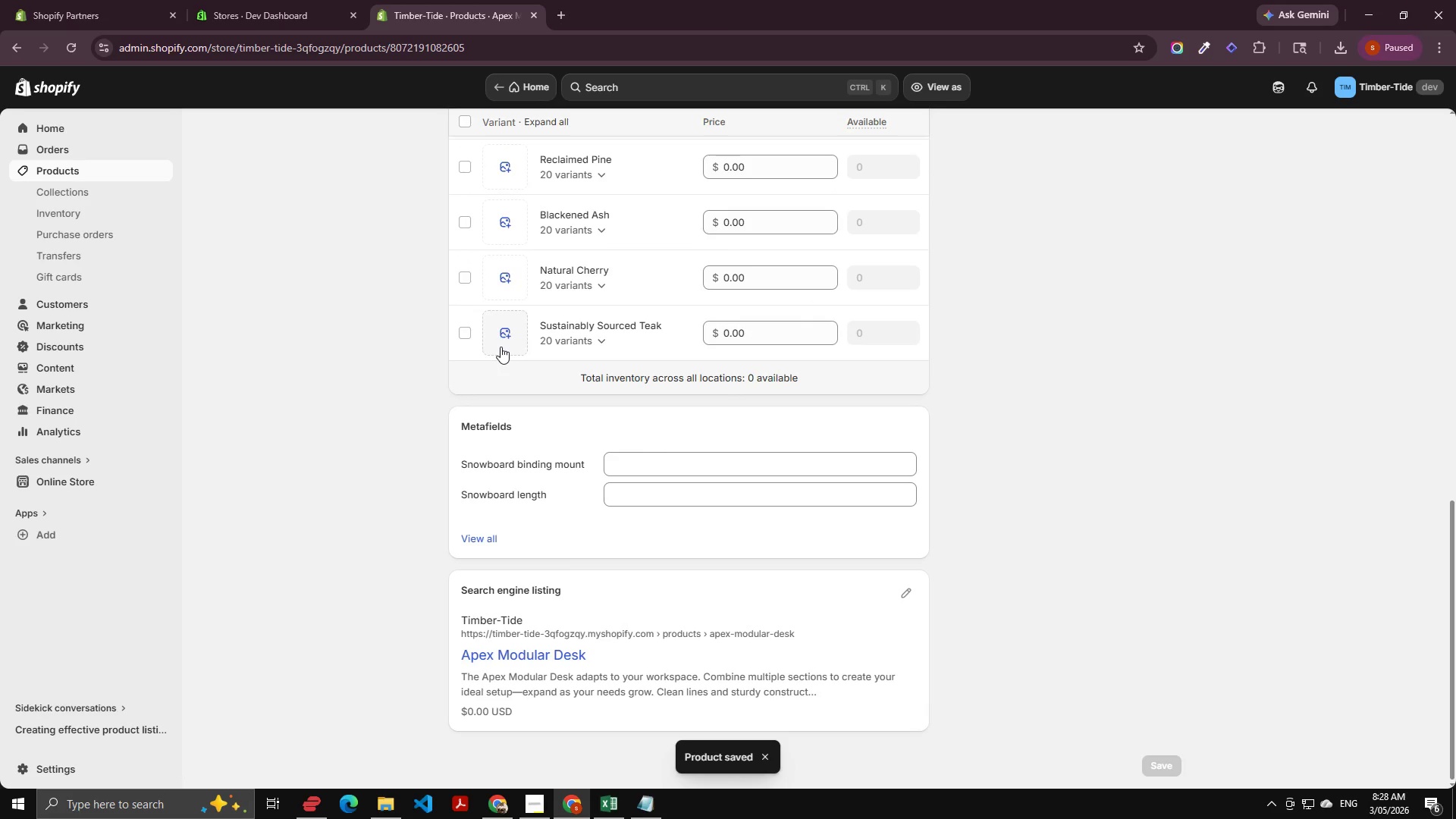 
scroll: coordinate [500, 347], scroll_direction: up, amount: 4.0
 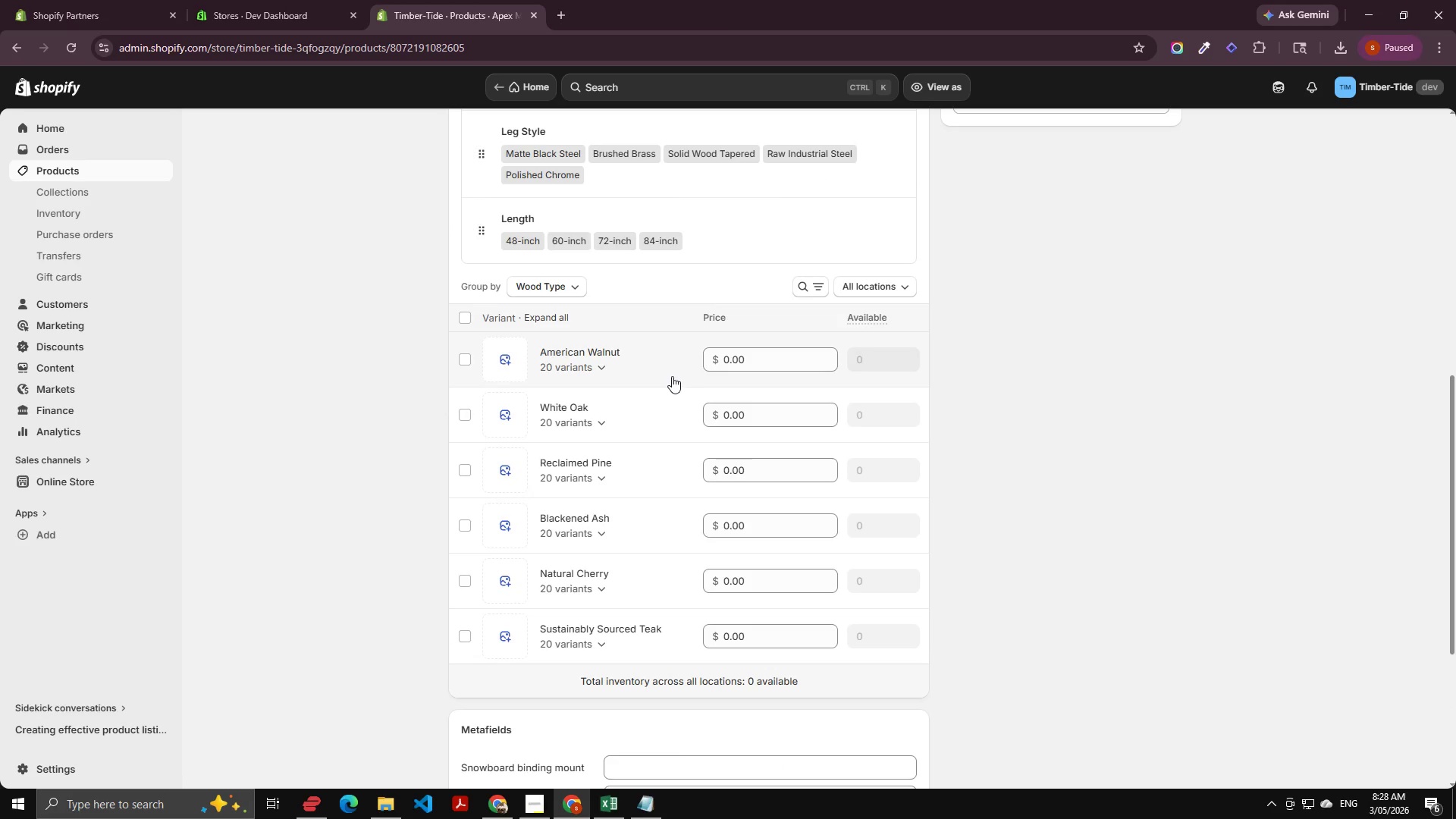 
wait(7.01)
 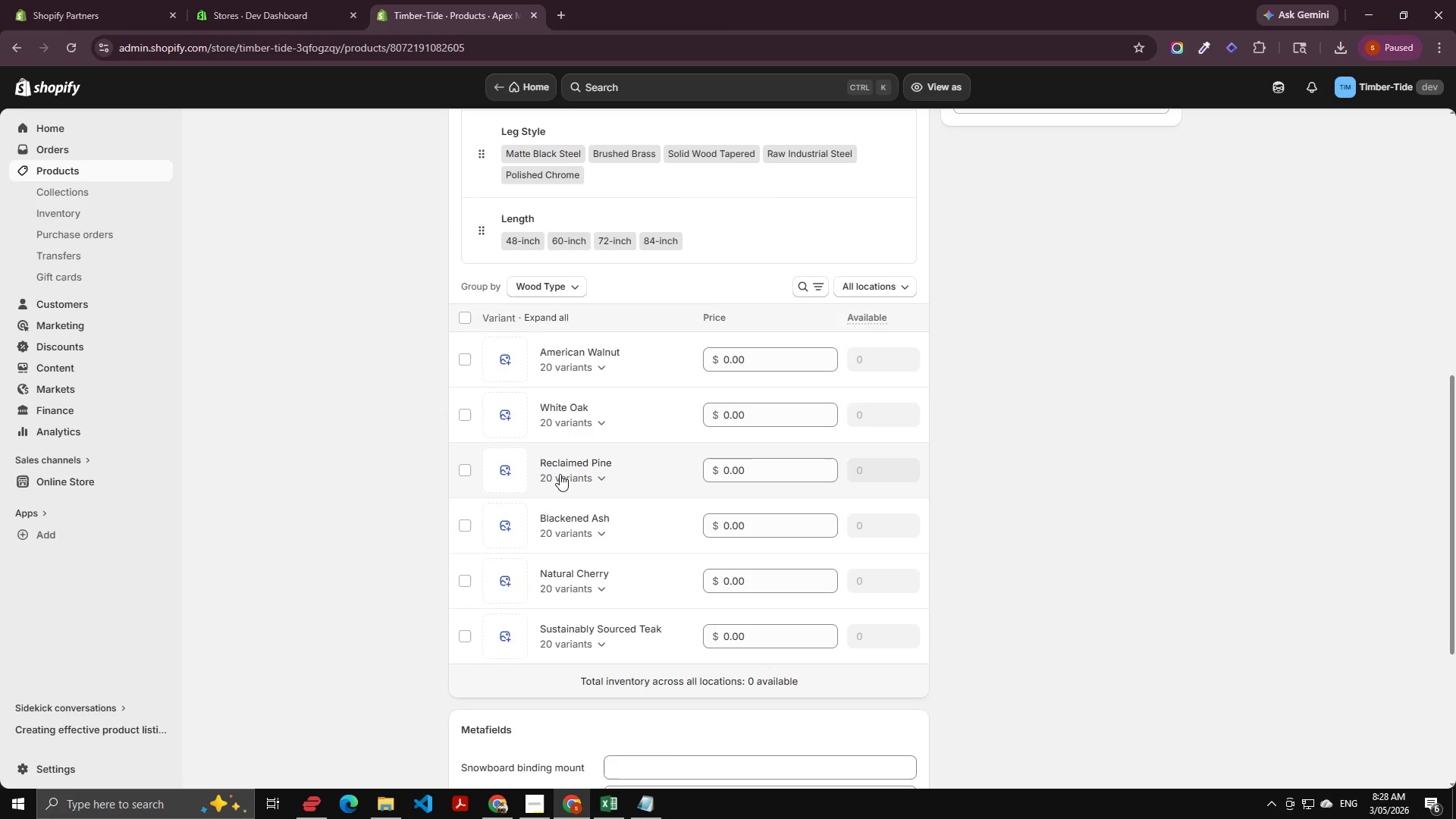 
left_click([611, 359])
 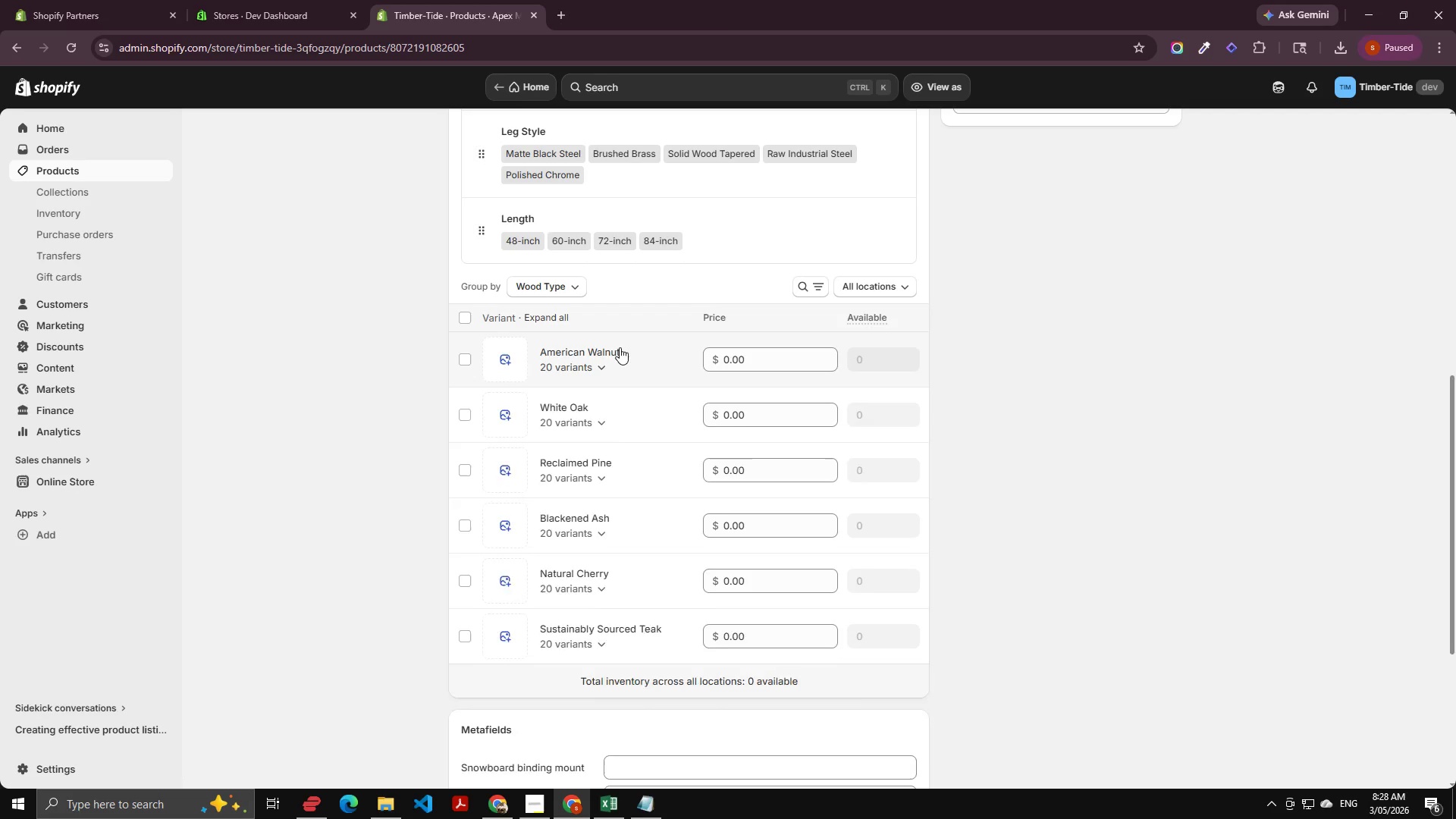 
scroll: coordinate [620, 347], scroll_direction: down, amount: 2.0
 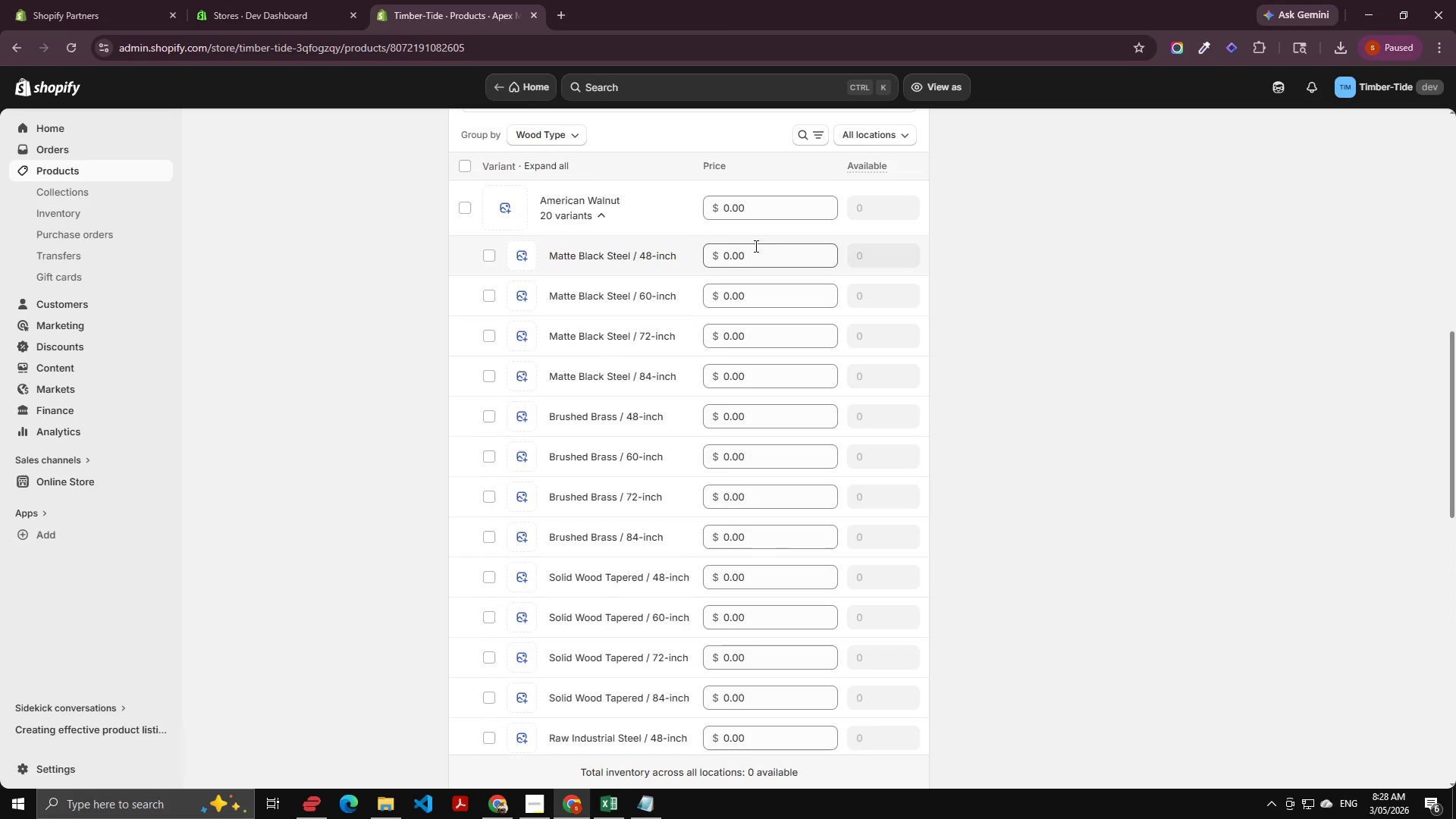 
key(Alt+AltLeft)
 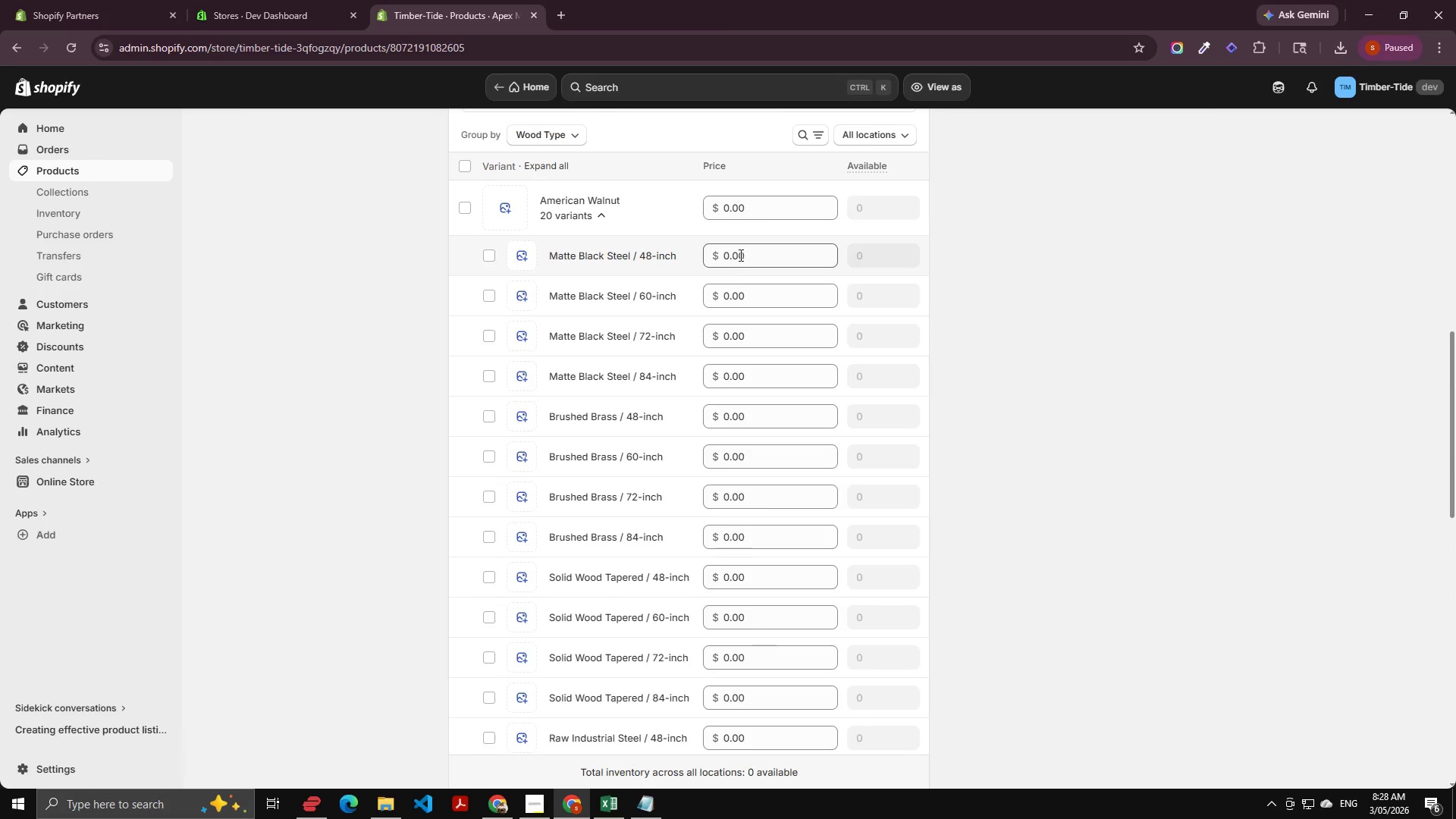 
key(Alt+Tab)
 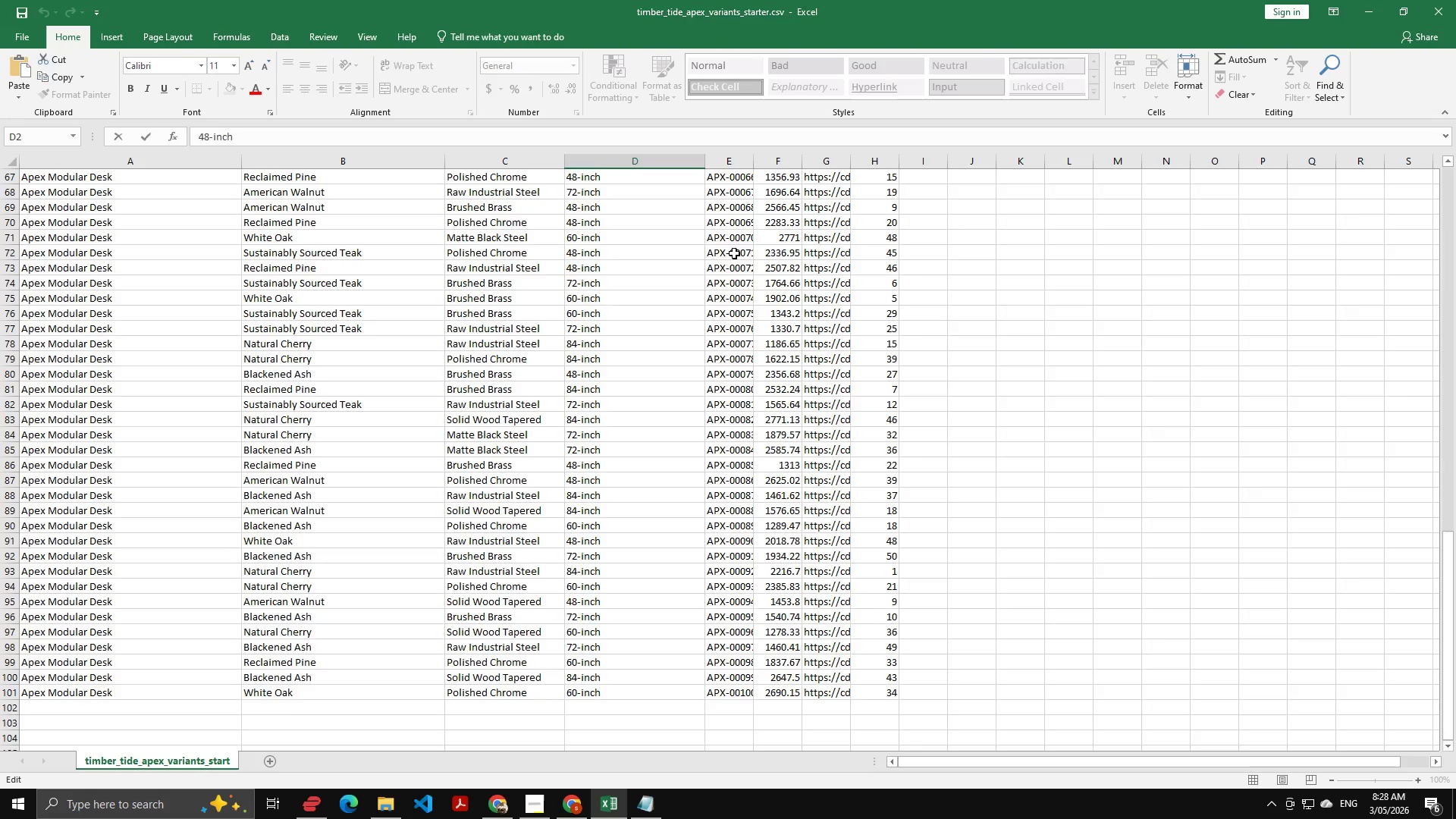 
scroll: coordinate [728, 221], scroll_direction: up, amount: 35.0
 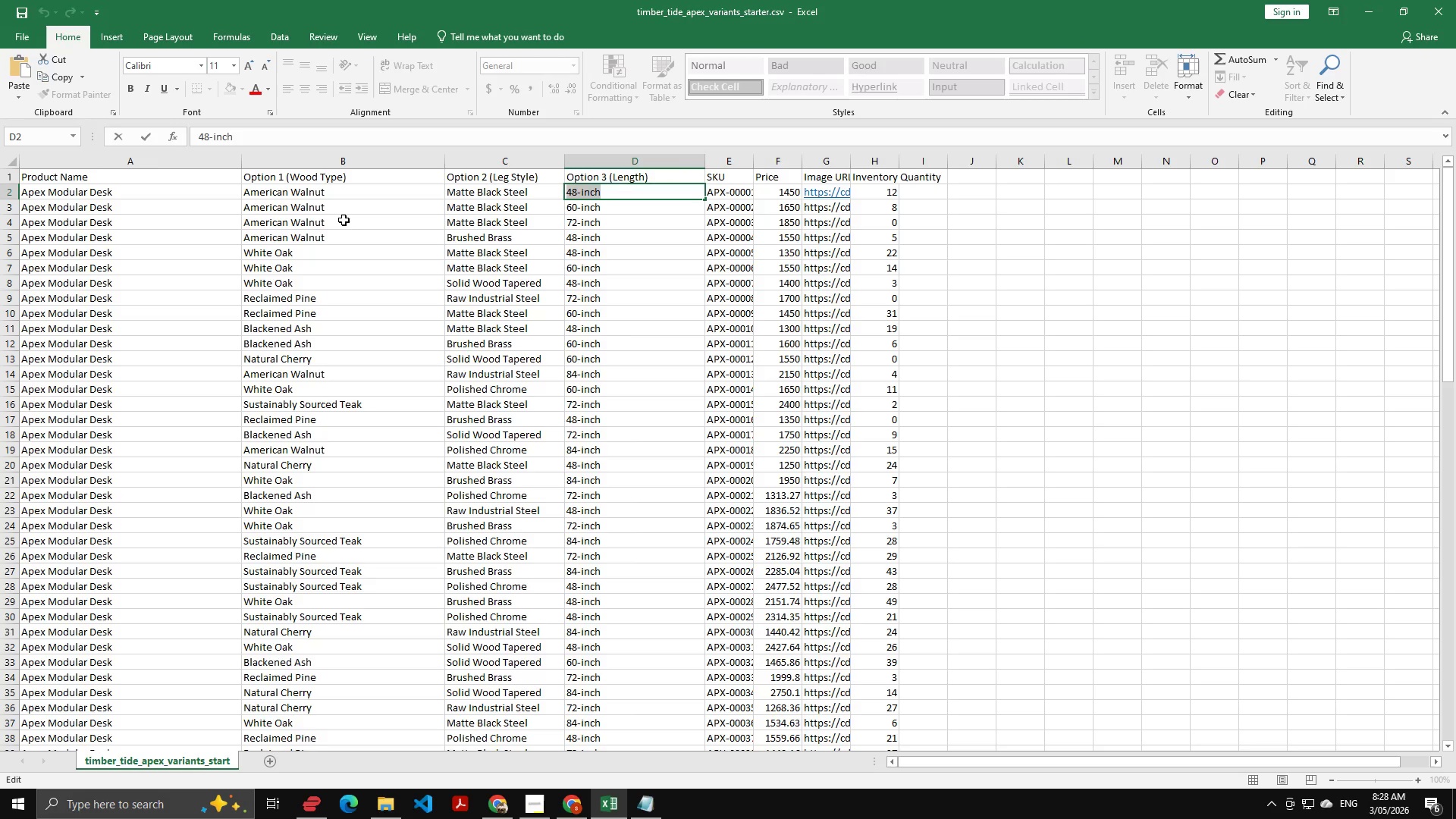 
key(Alt+AltLeft)
 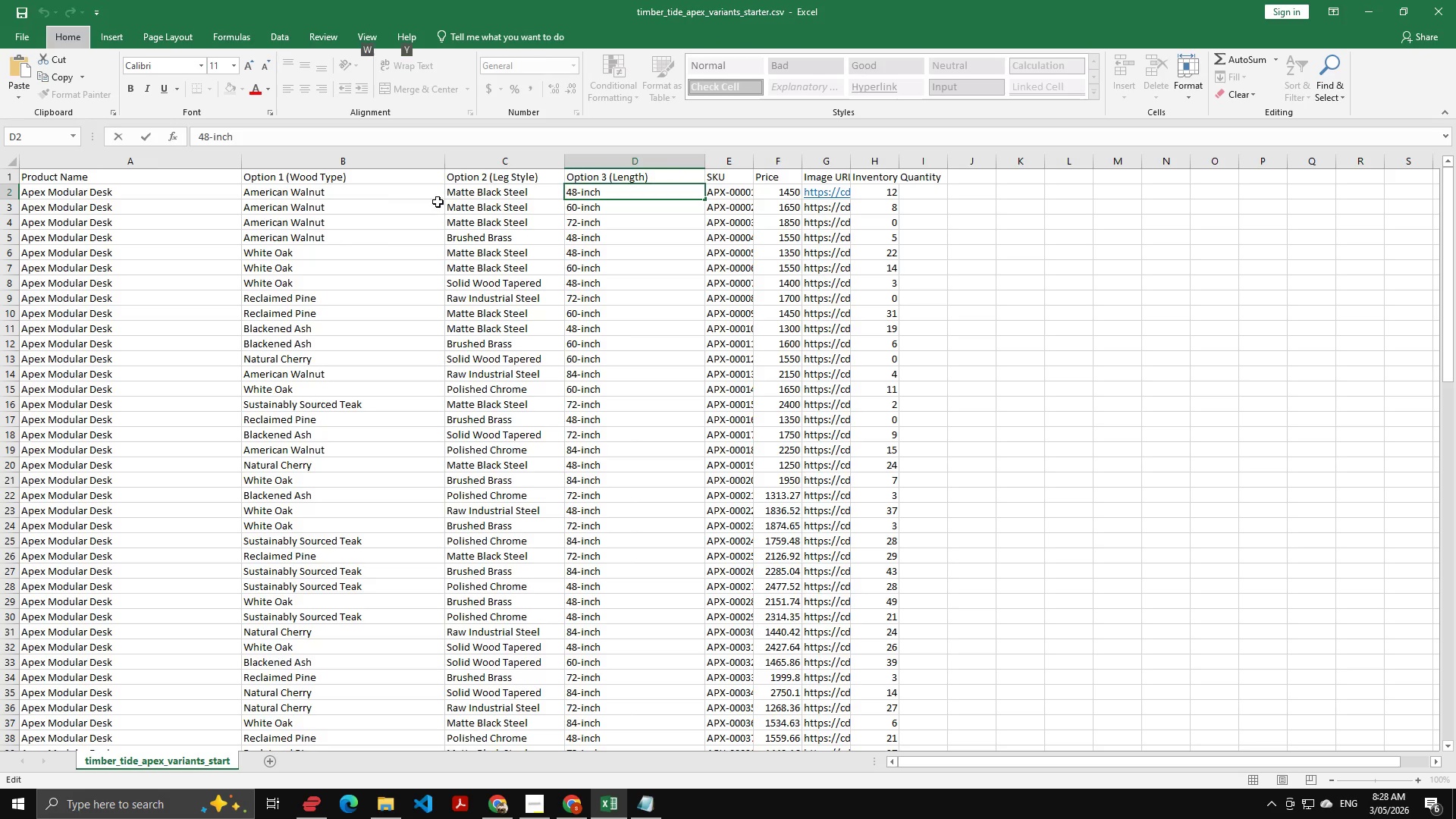 
key(Alt+AltLeft)
 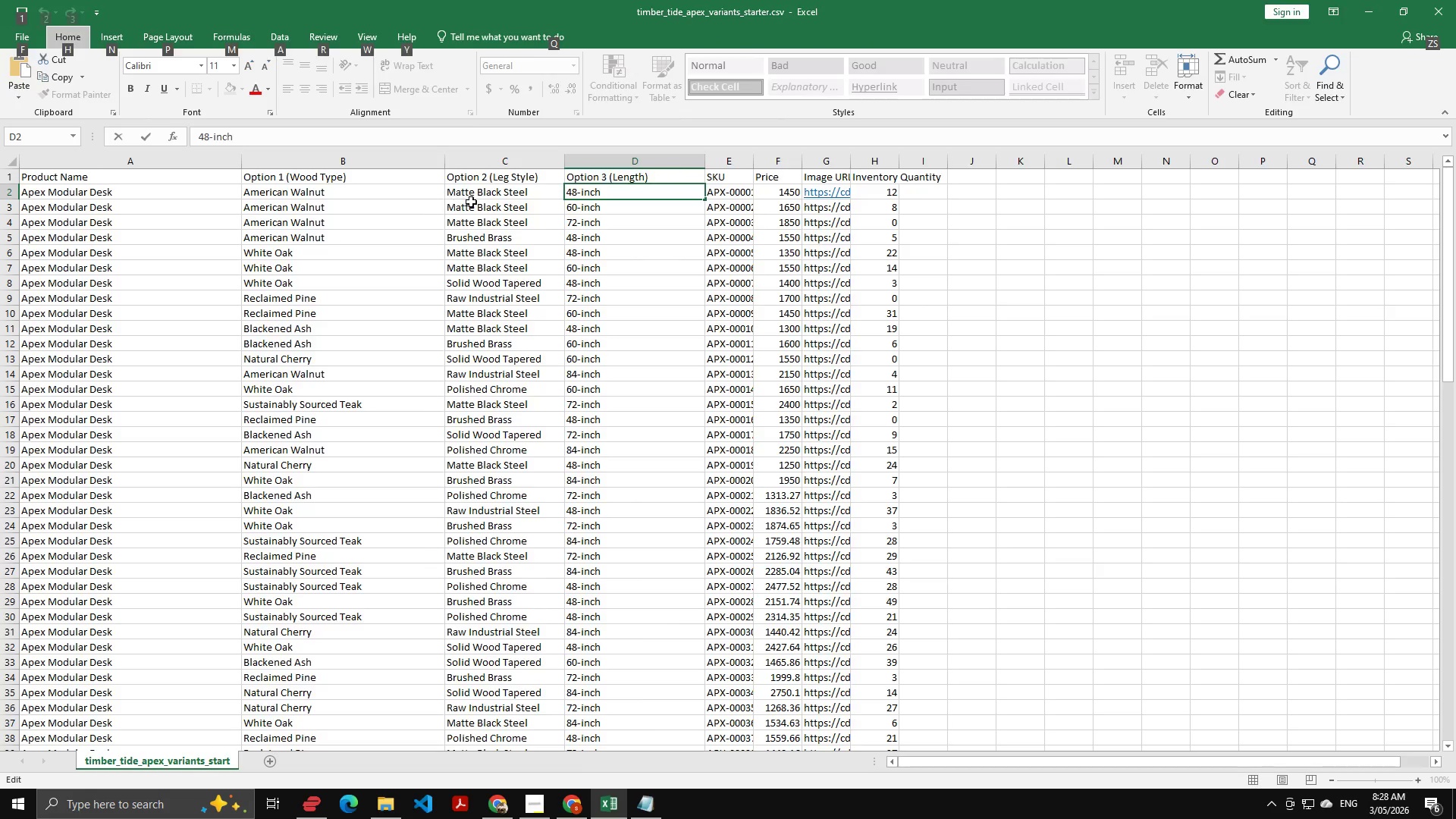 
key(Alt+Tab)
 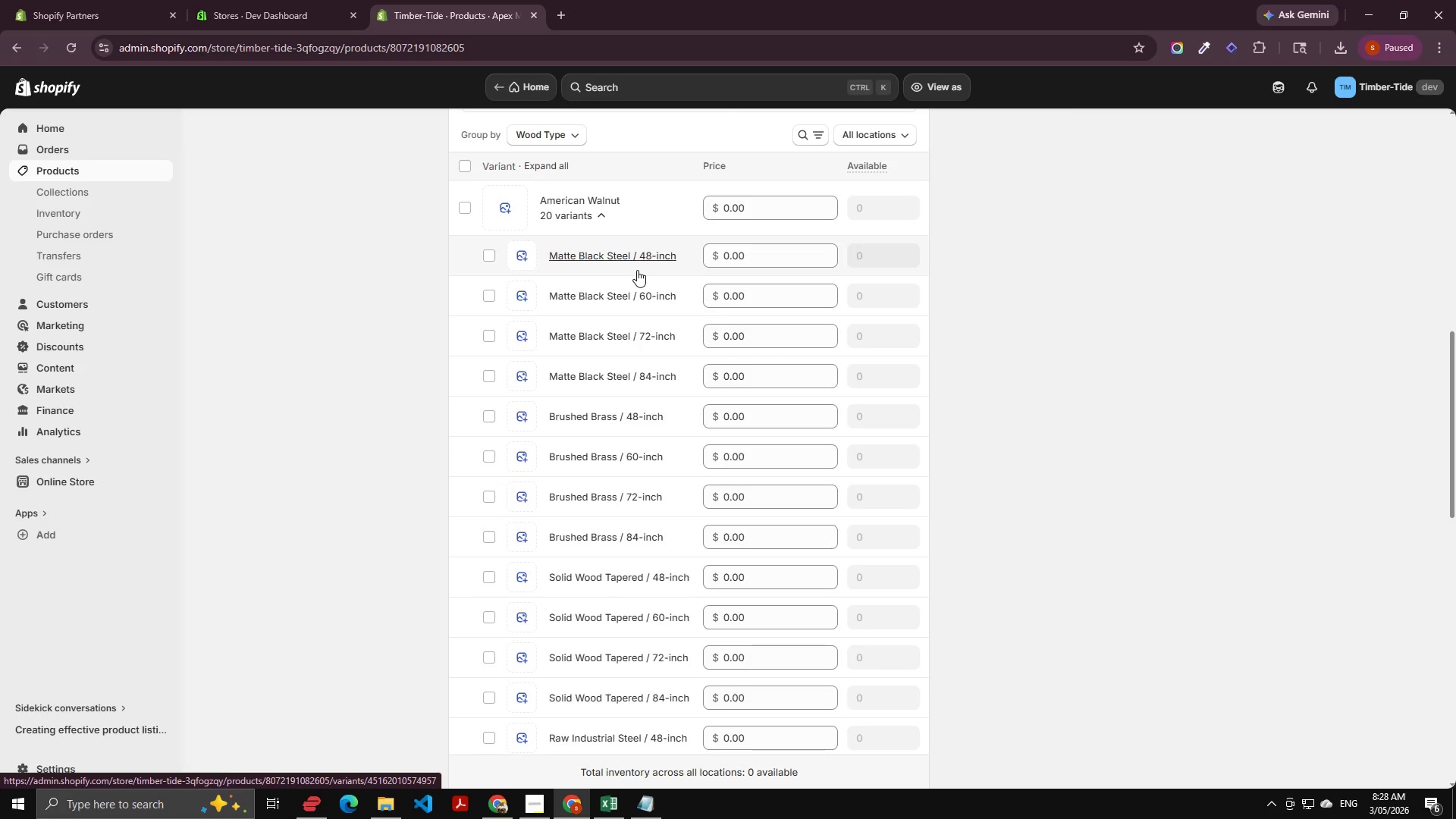 
hold_key(key=AltLeft, duration=0.39)
 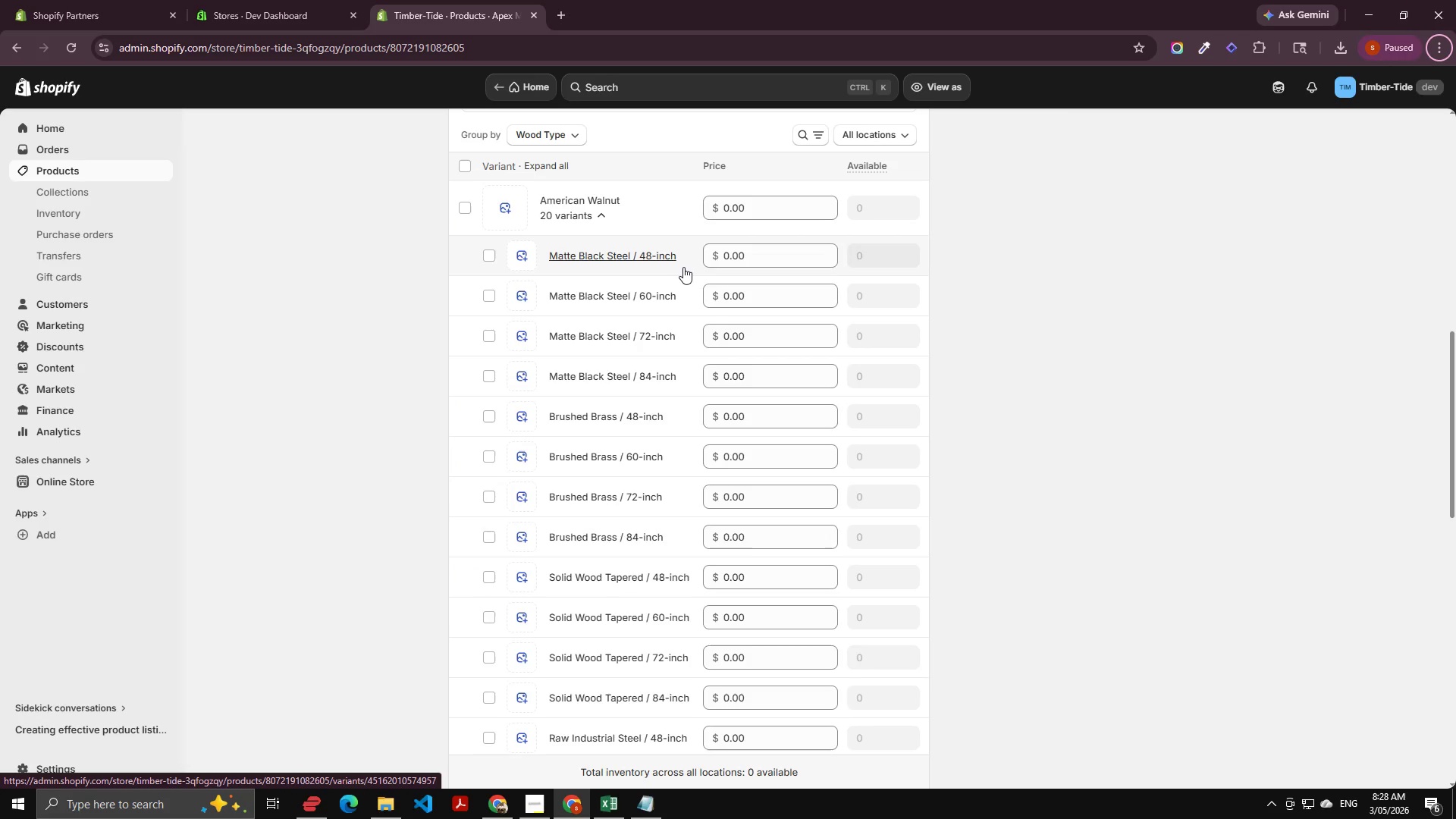 
key(Alt+AltLeft)
 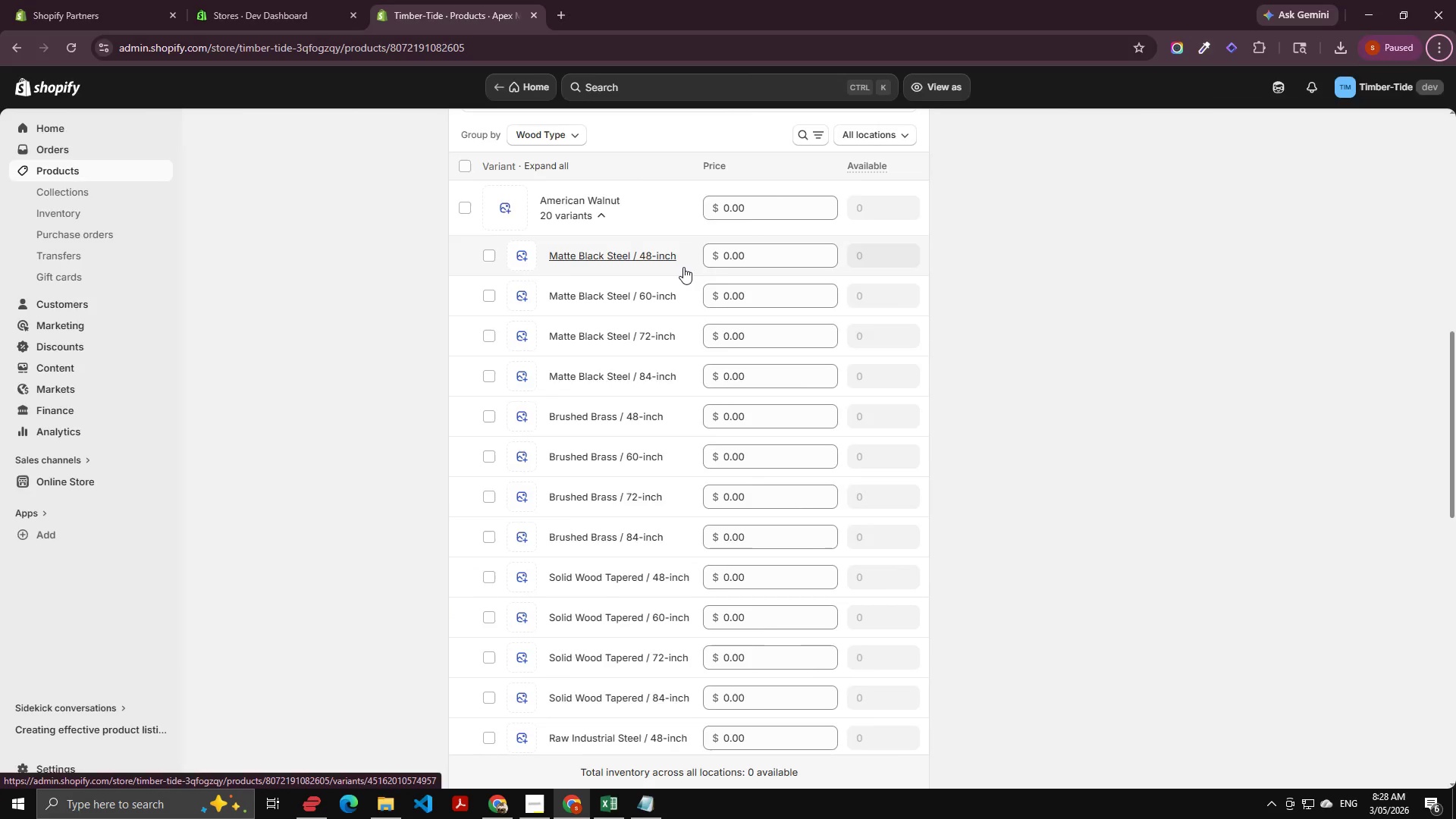 
key(Alt+Tab)
 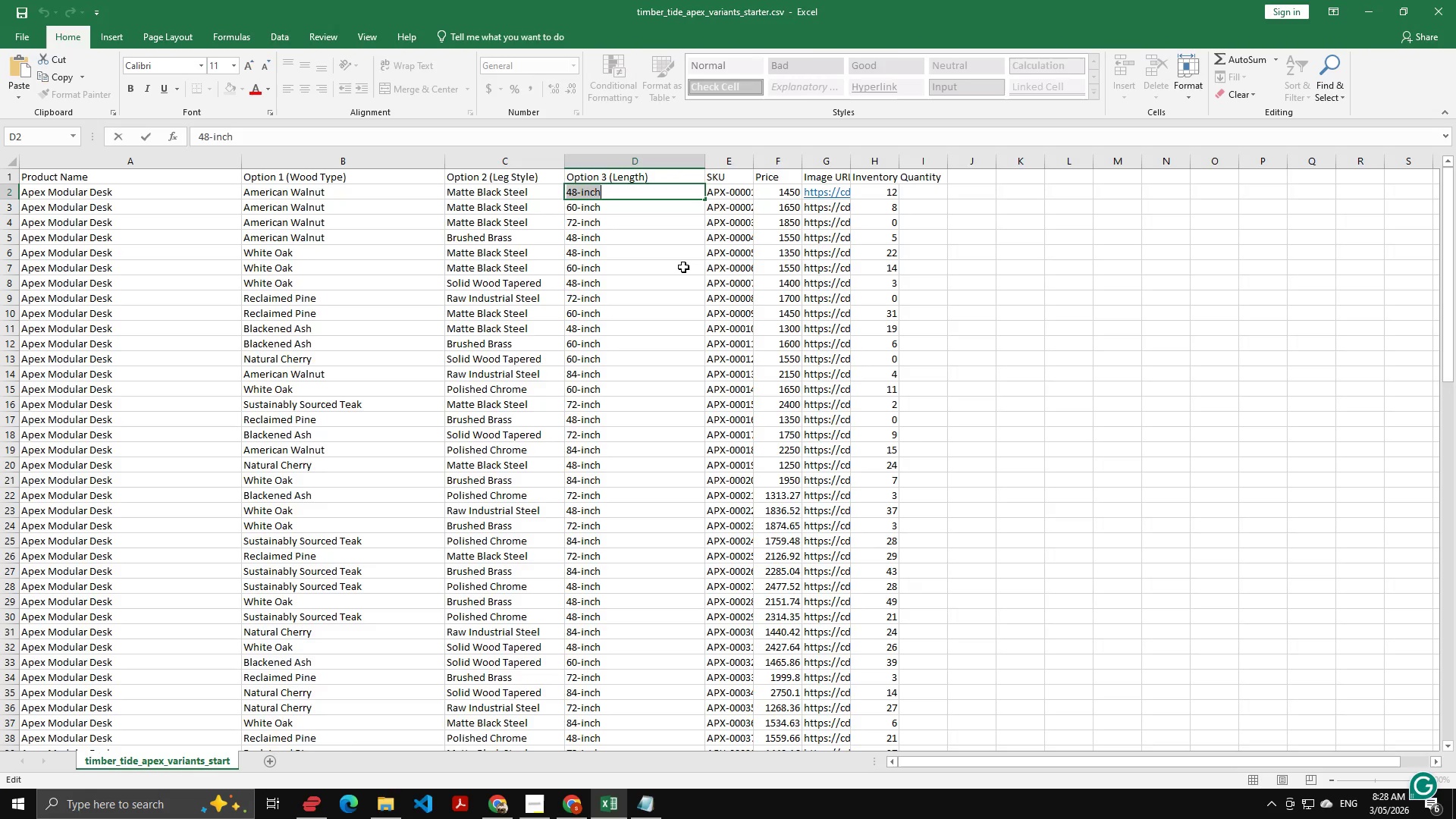 
key(Alt+Tab)
 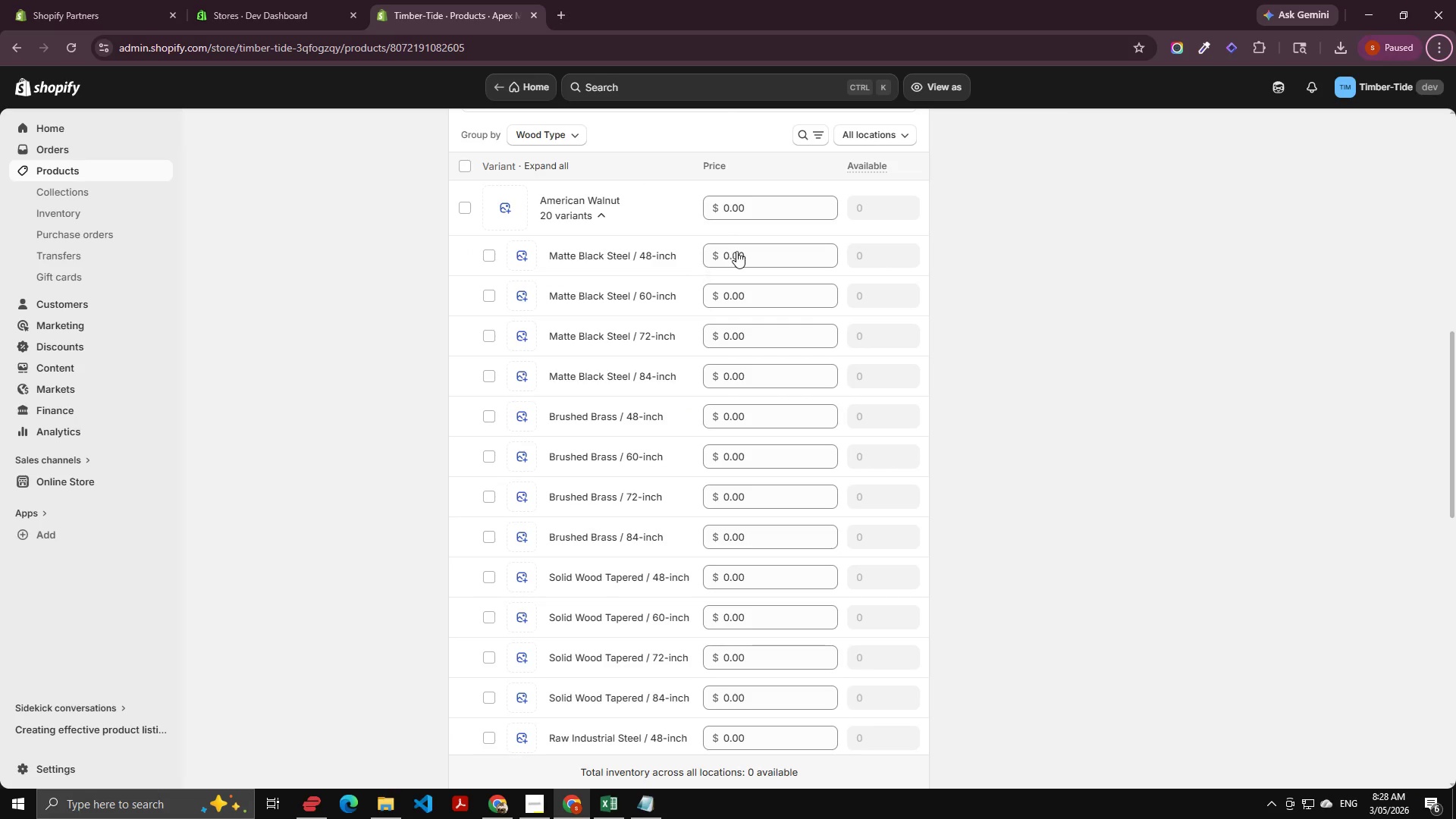 
left_click([737, 249])
 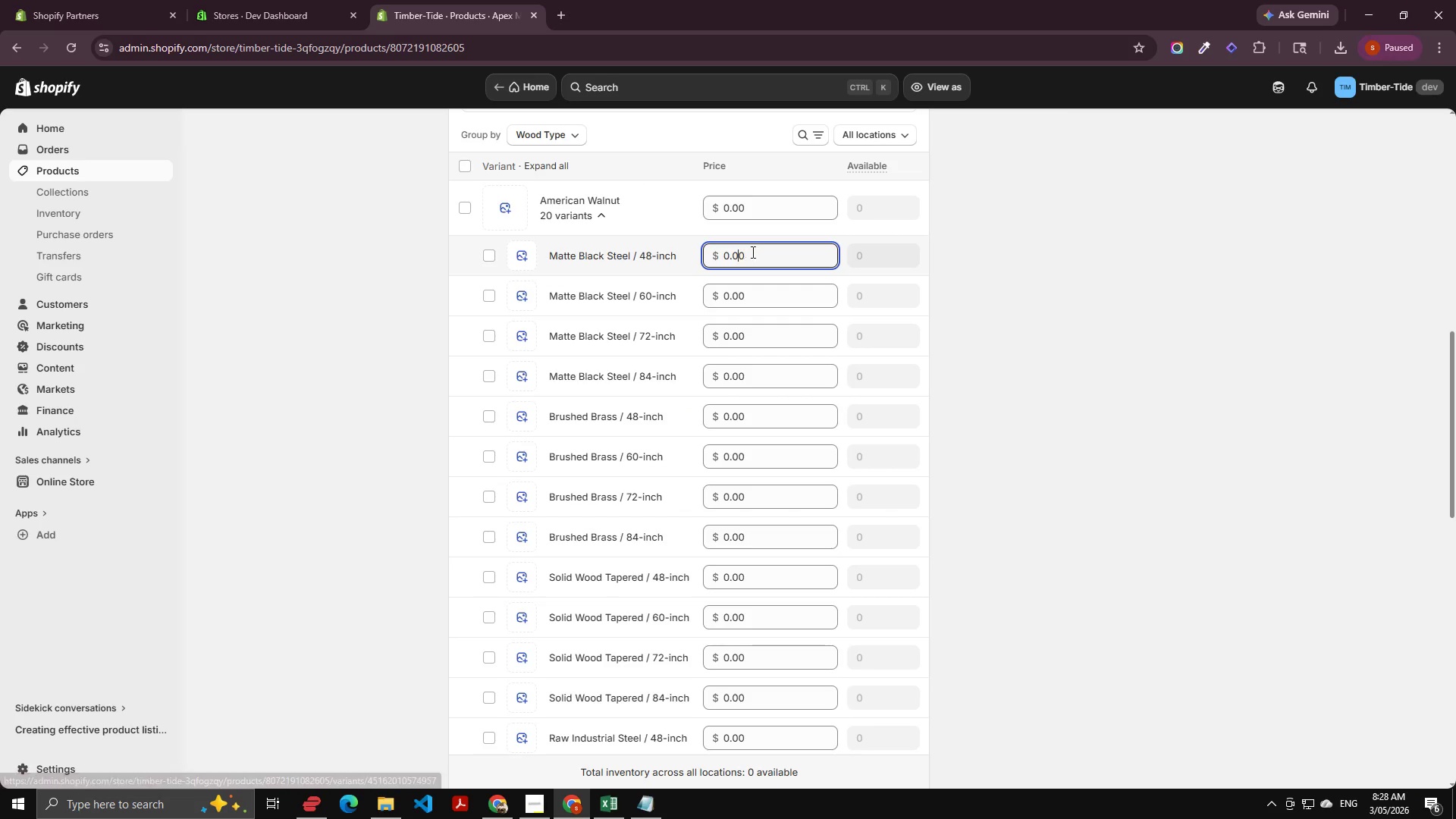 
key(Alt+AltLeft)
 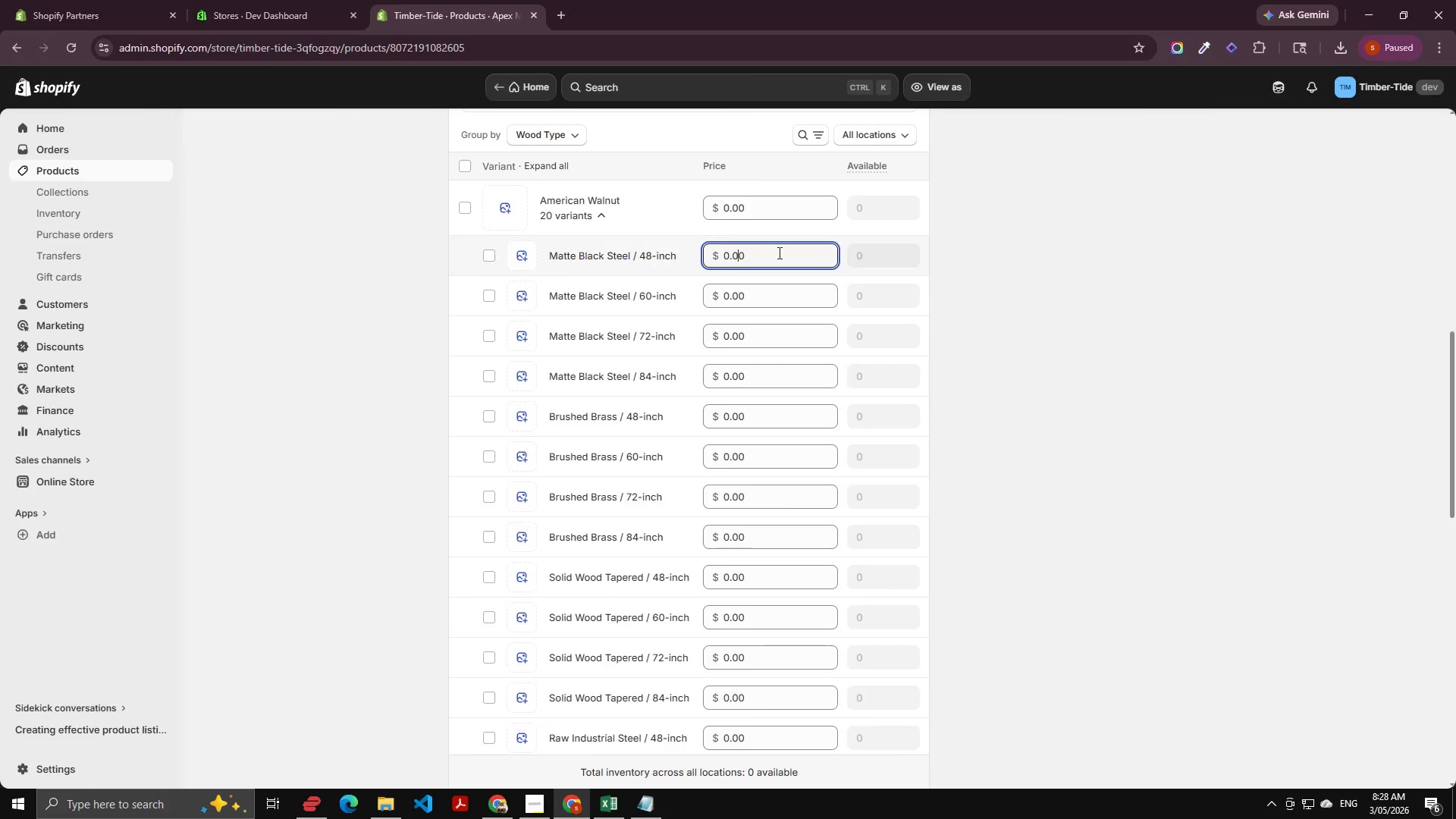 
key(Alt+Tab)
 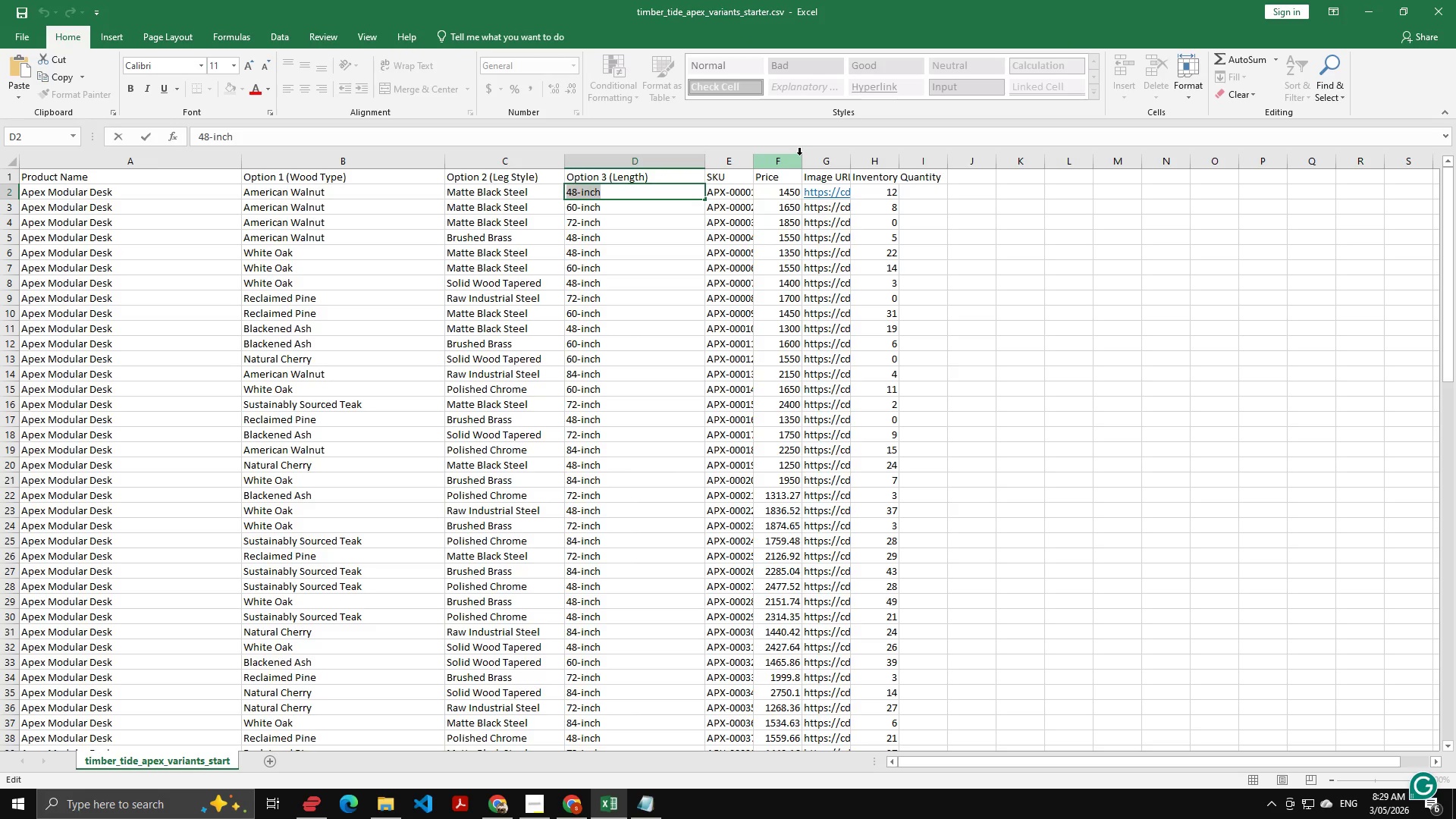 
left_click([800, 165])
 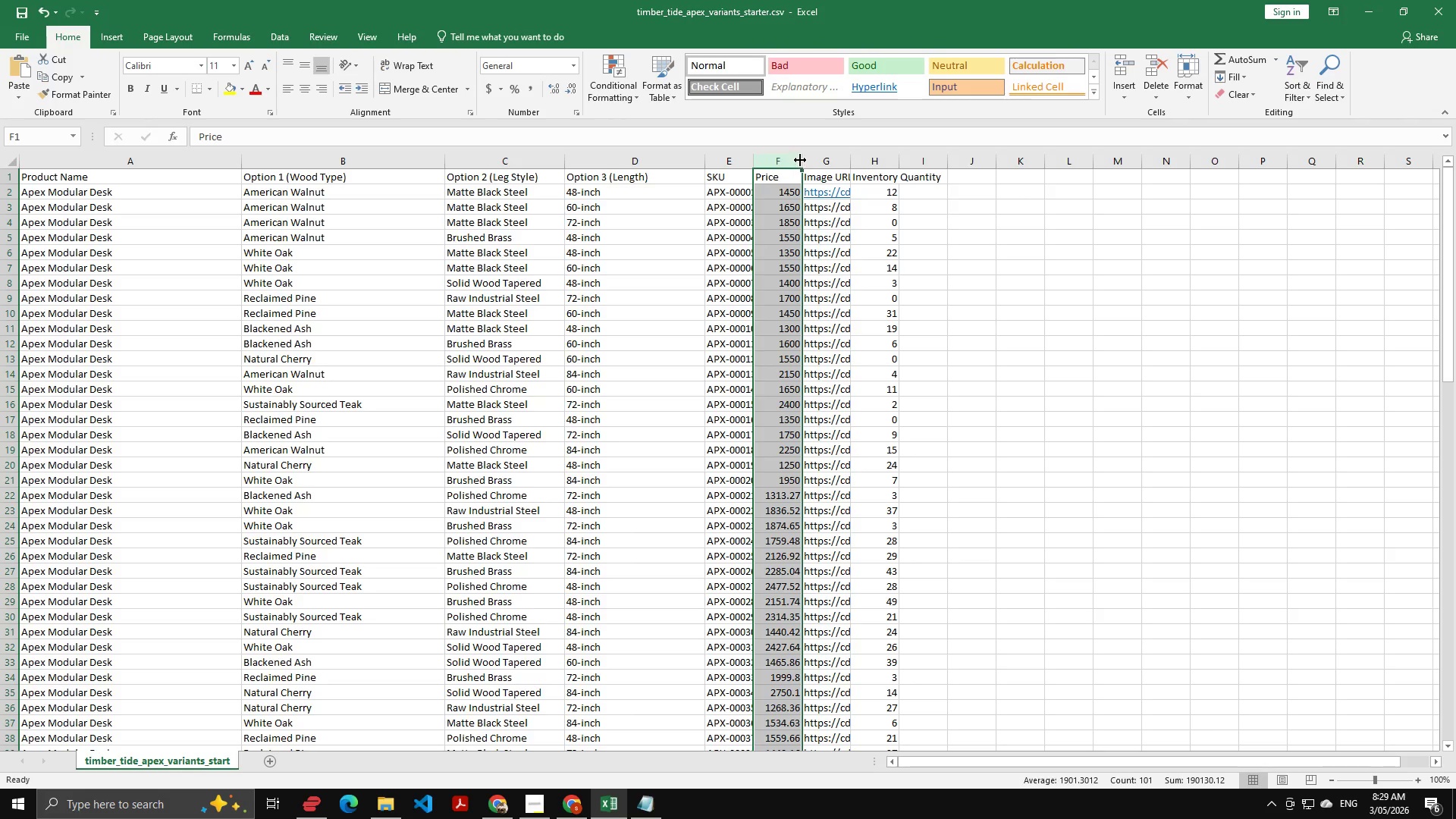 
left_click_drag(start_coordinate=[800, 160], to_coordinate=[871, 165])
 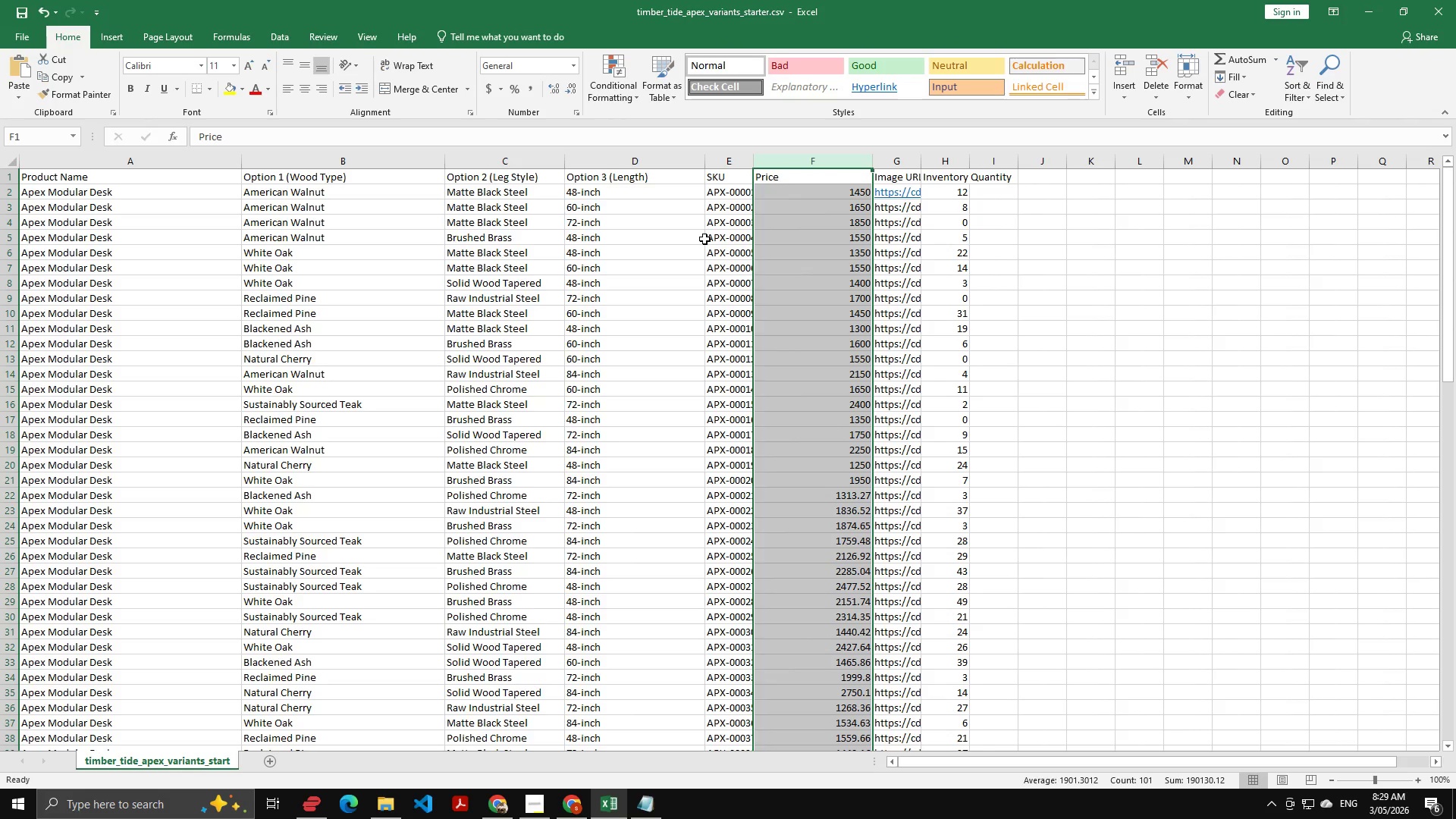 
scroll: coordinate [329, 451], scroll_direction: down, amount: 26.0
 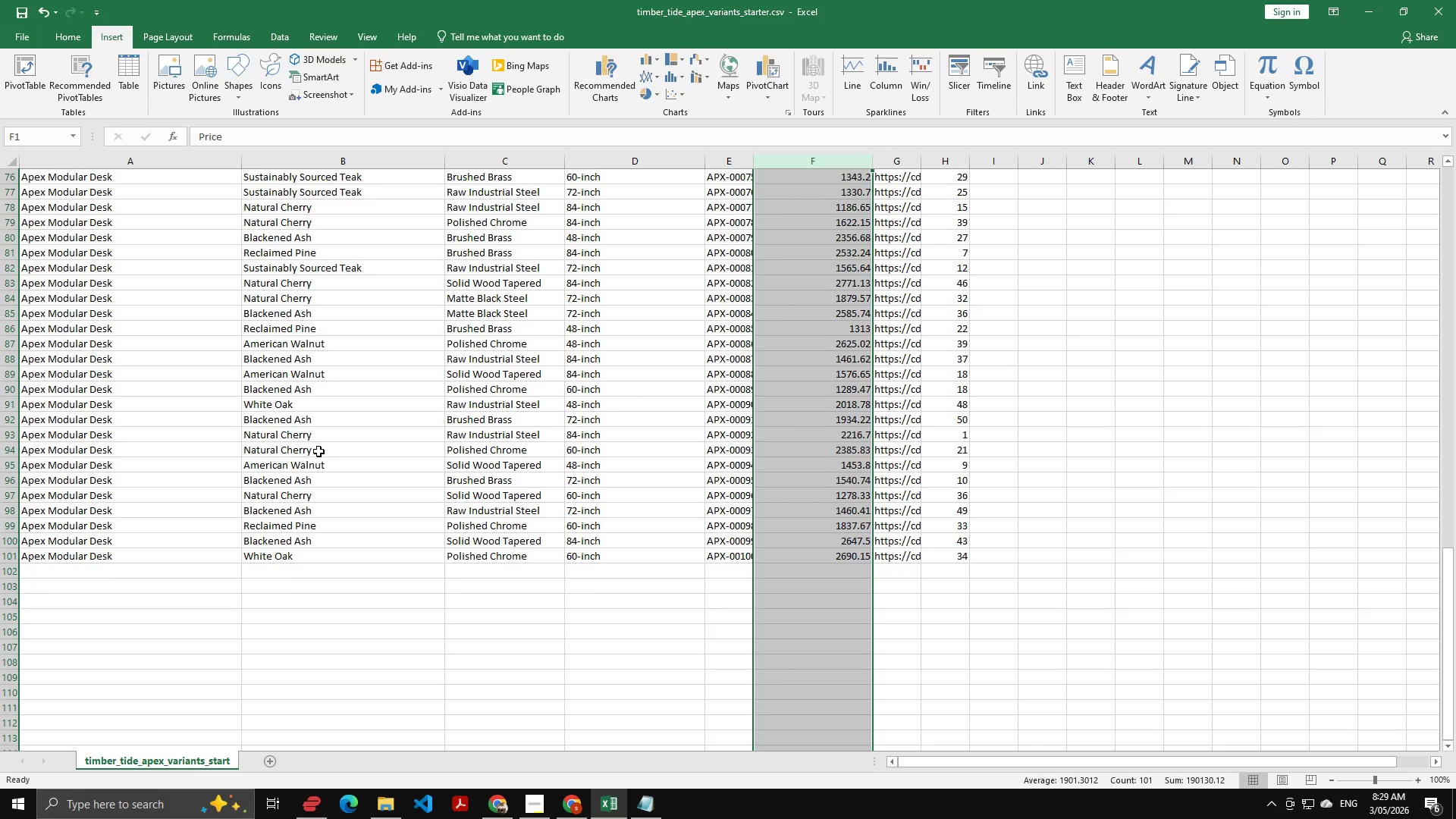 
scroll: coordinate [318, 451], scroll_direction: up, amount: 1.0
 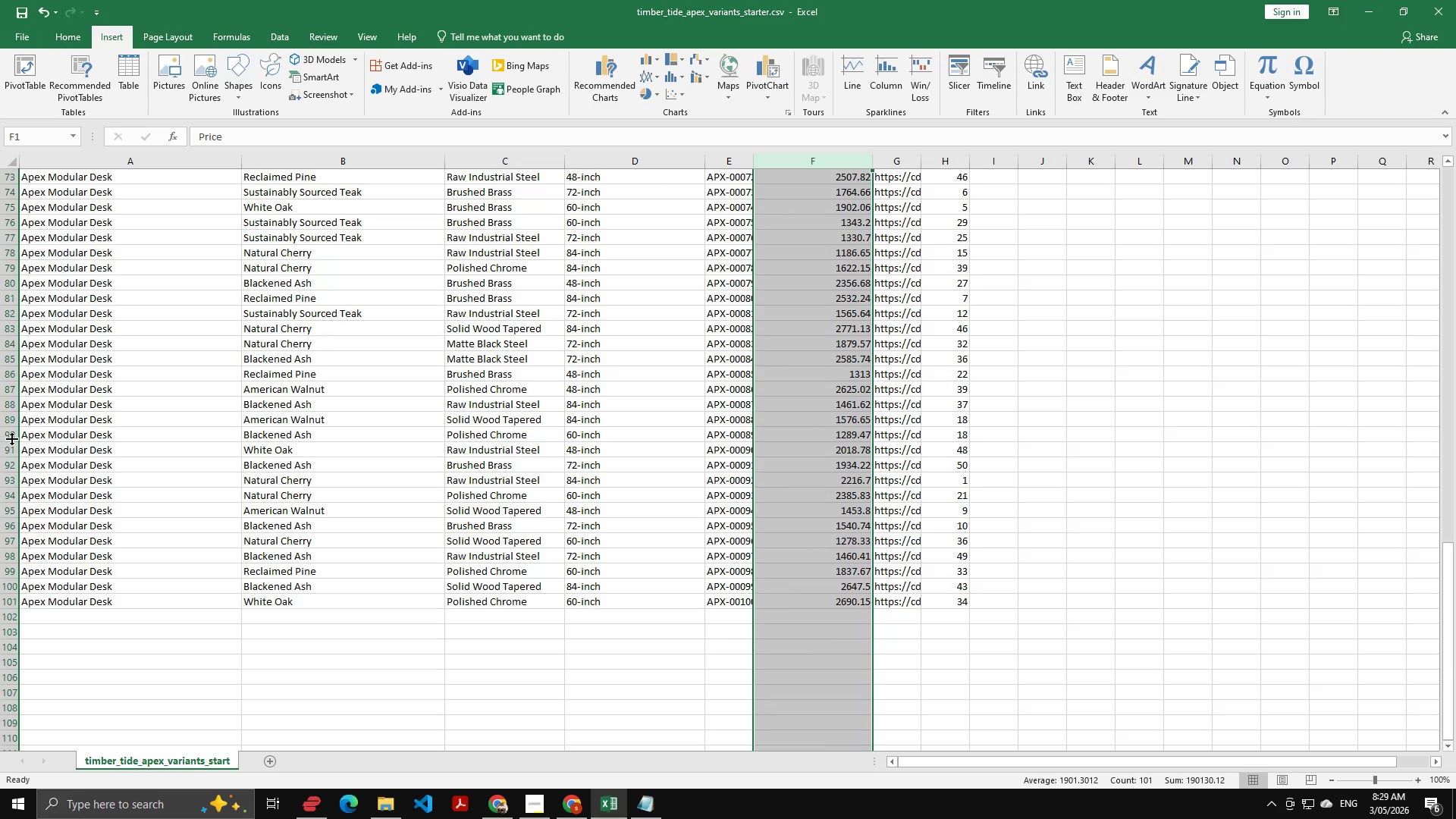 
left_click([11, 436])
 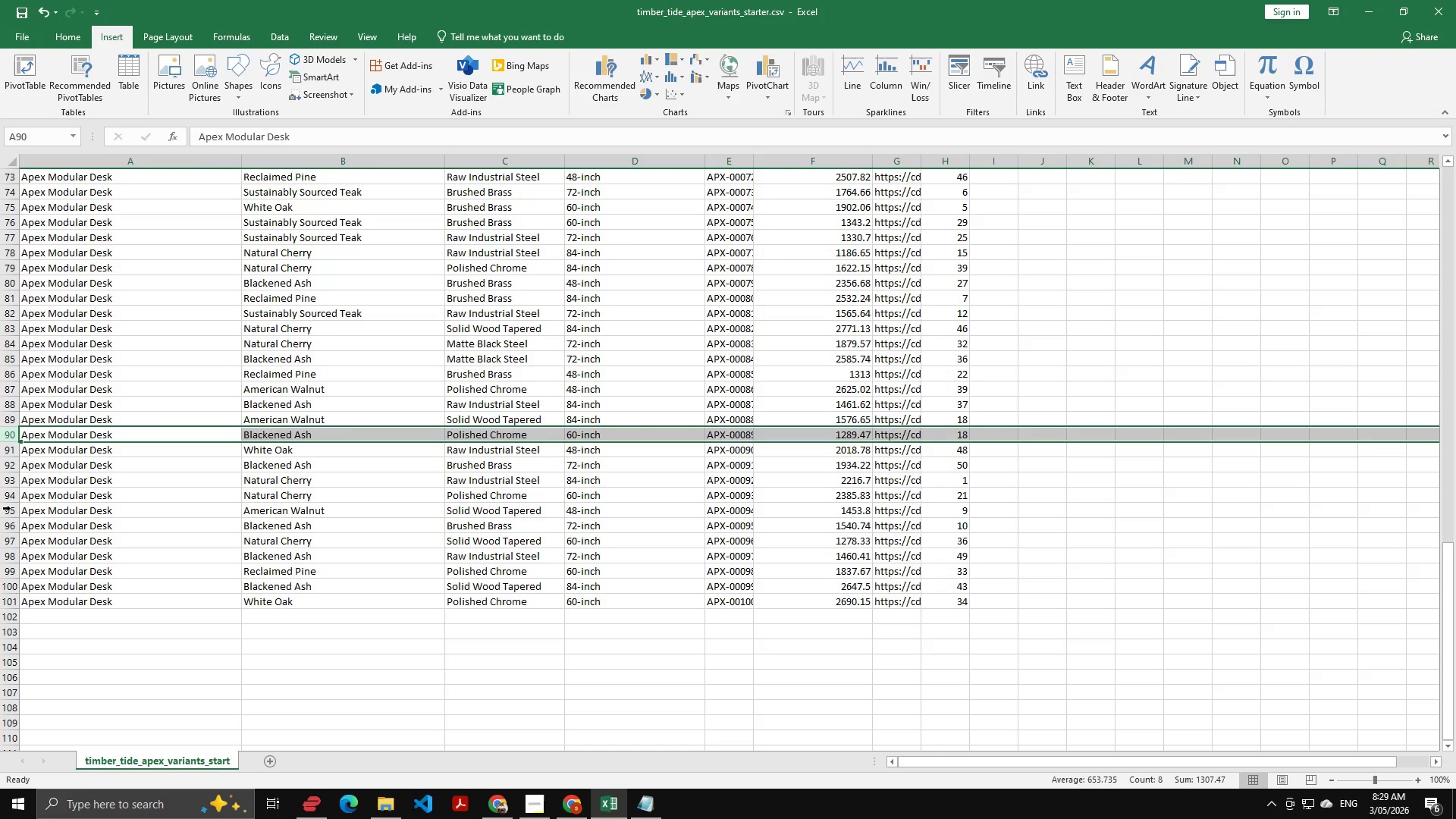 
hold_key(key=ShiftLeft, duration=1.28)
left_click([8, 604])
 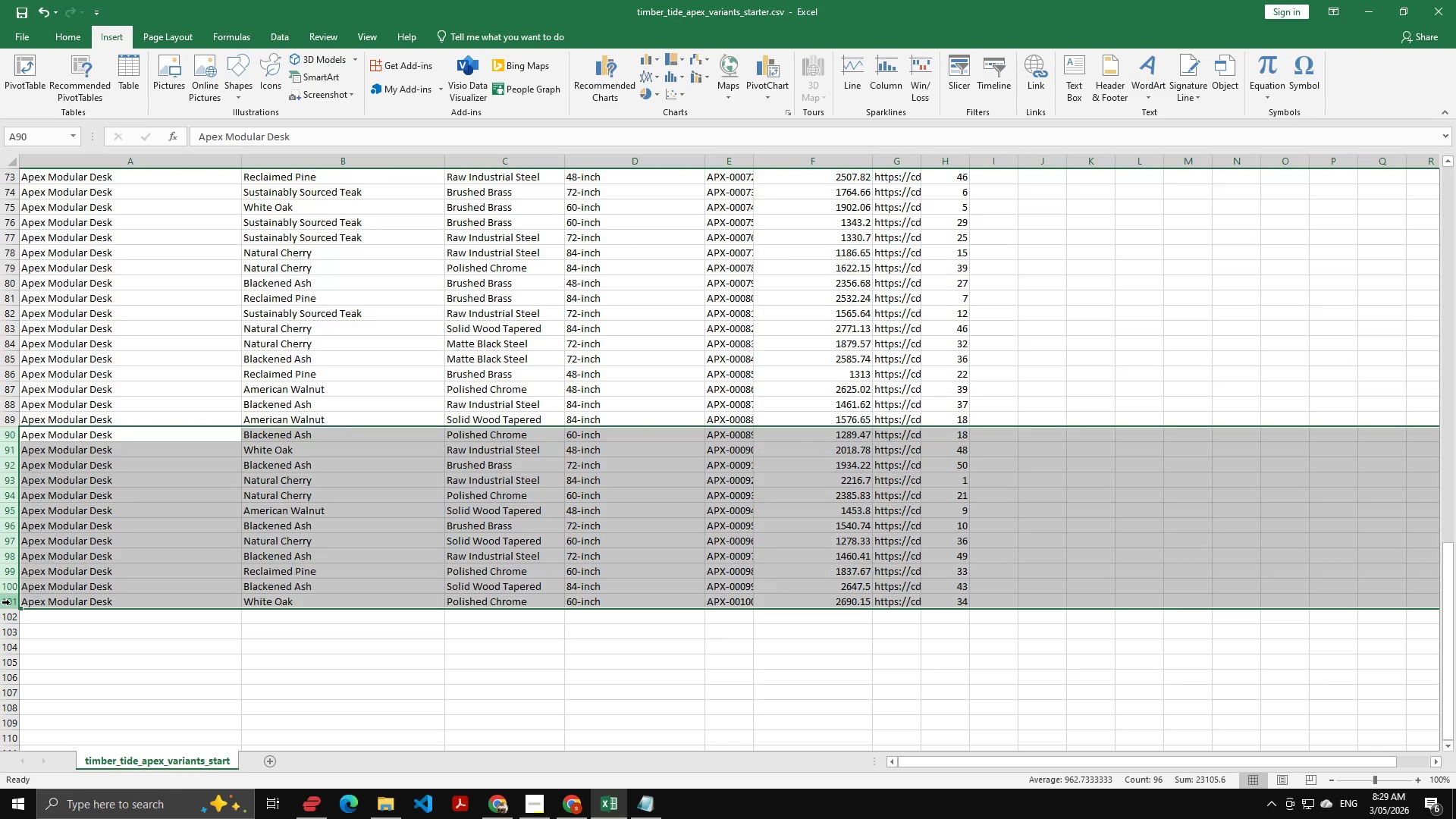 
hold_key(key=ControlLeft, duration=0.41)
 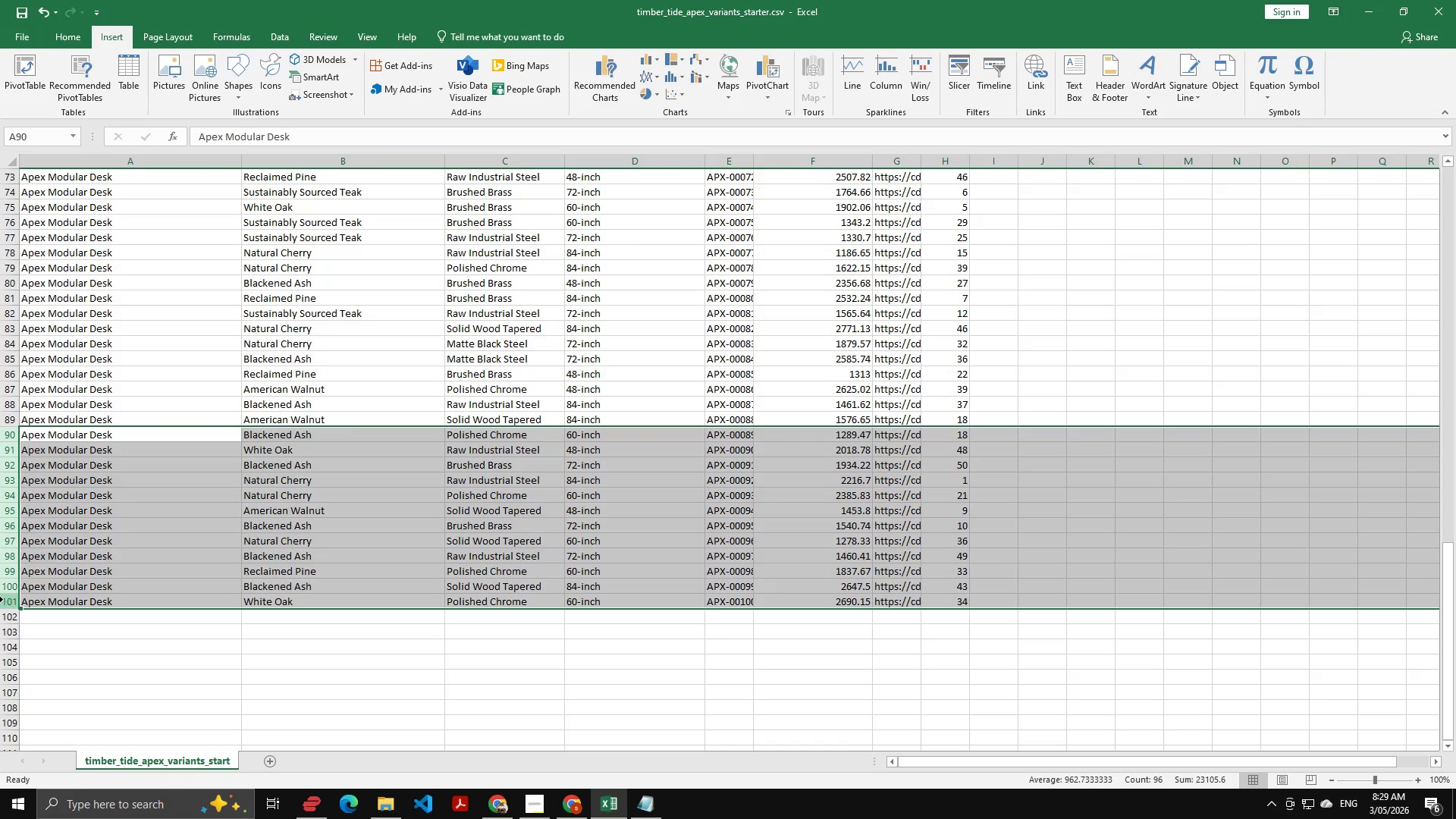 
key(Delete)
 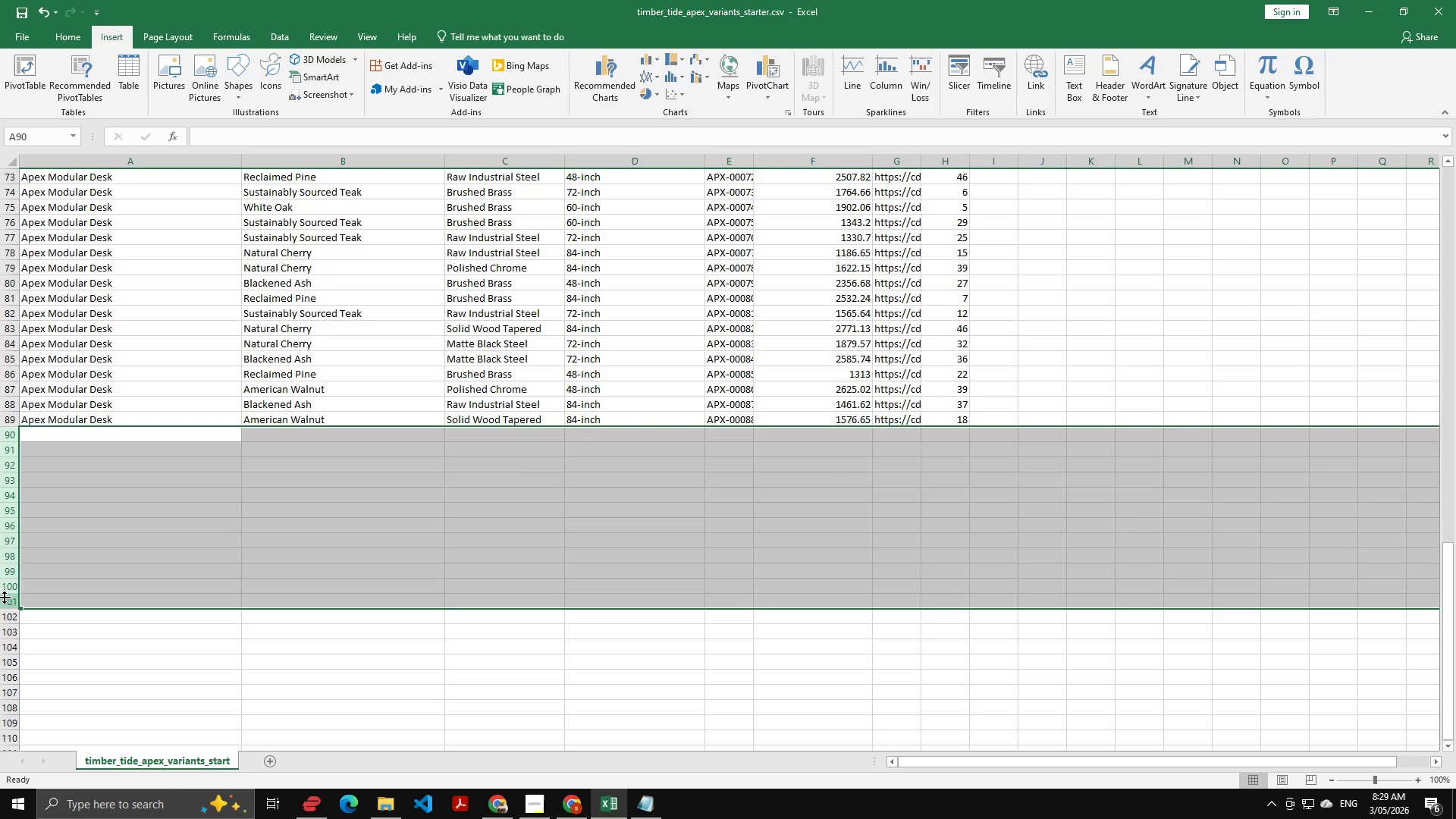 
scroll: coordinate [370, 421], scroll_direction: up, amount: 24.0
 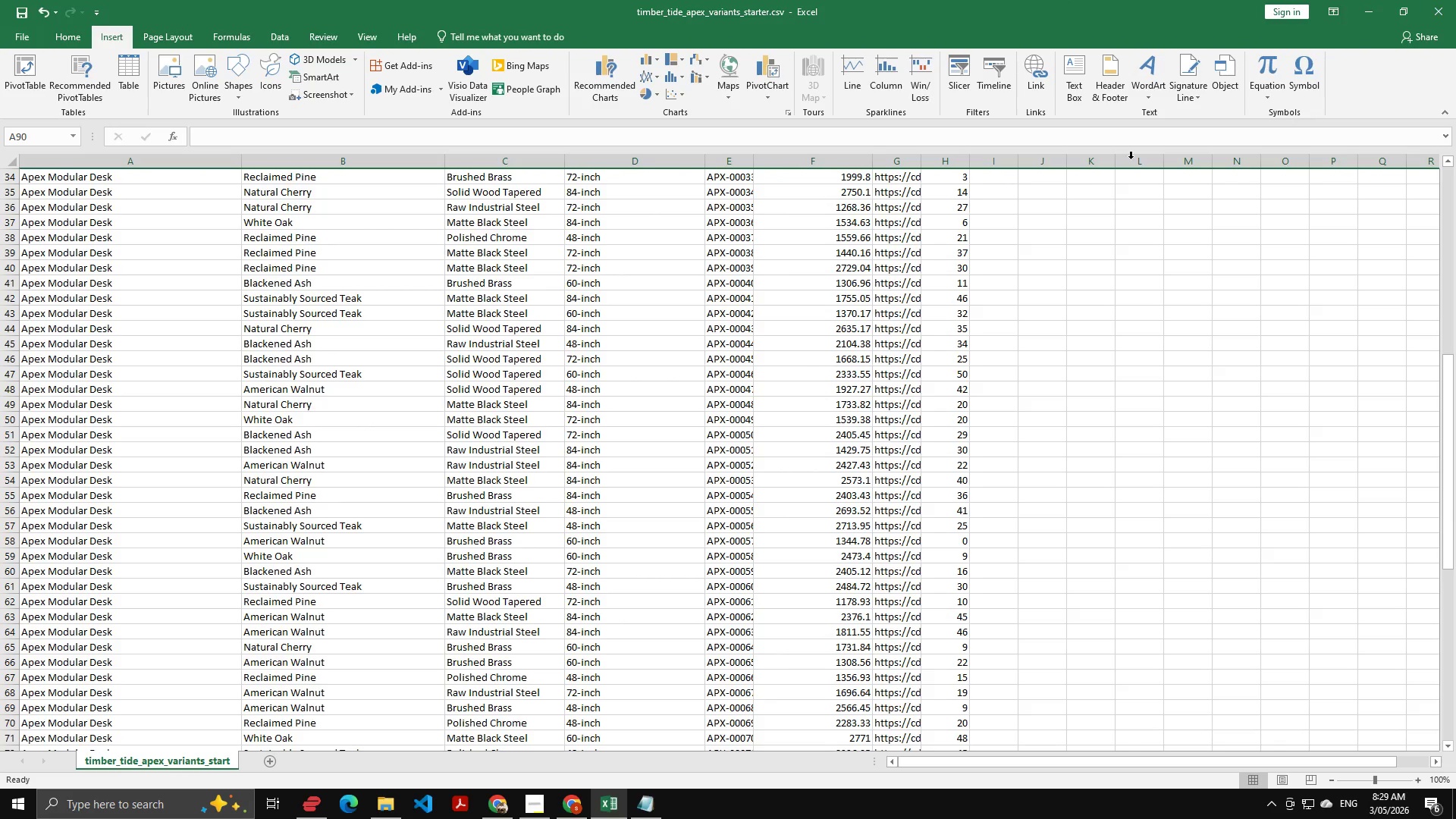 
key(Control+S)
 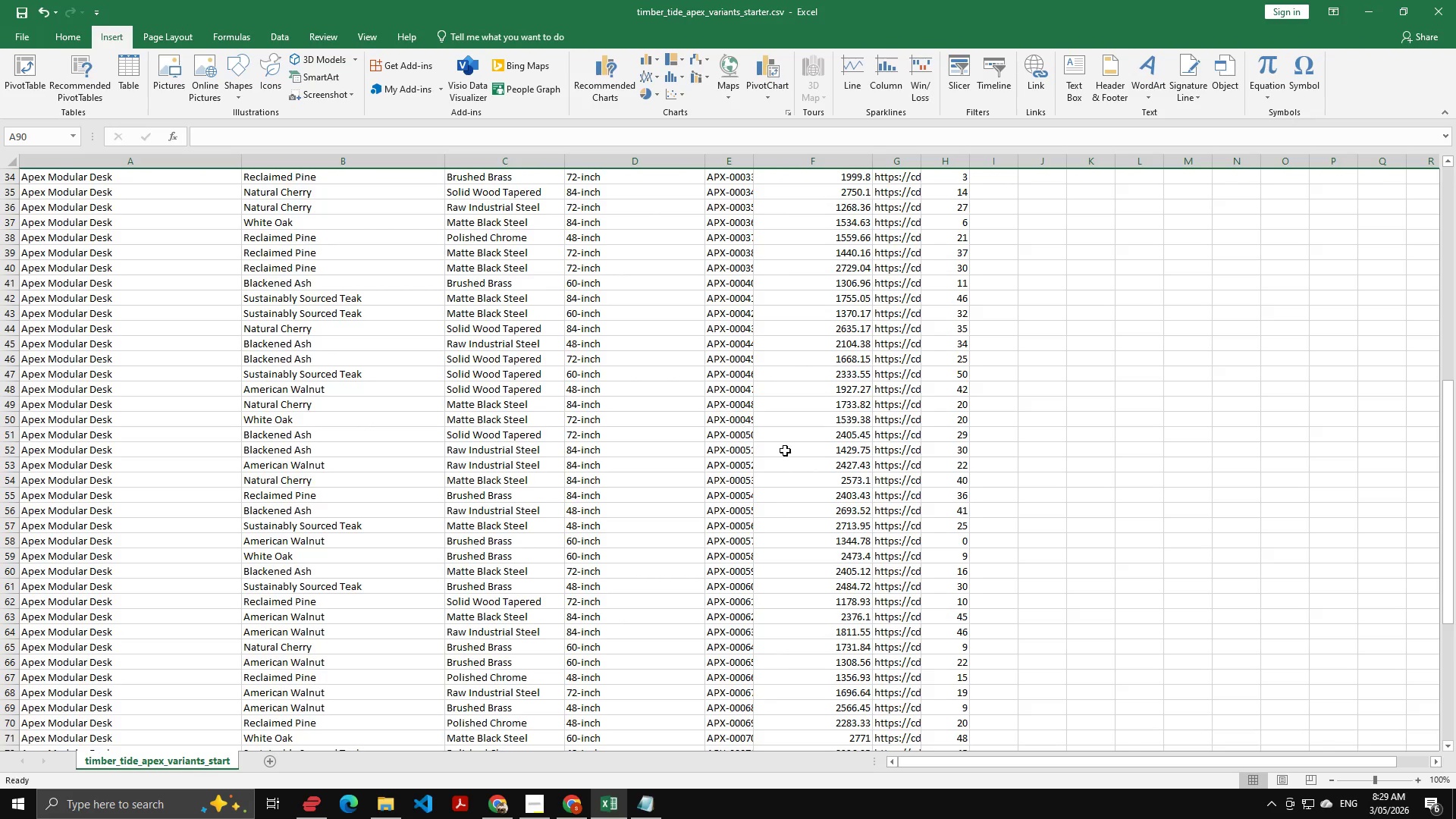 
key(Control+S)
 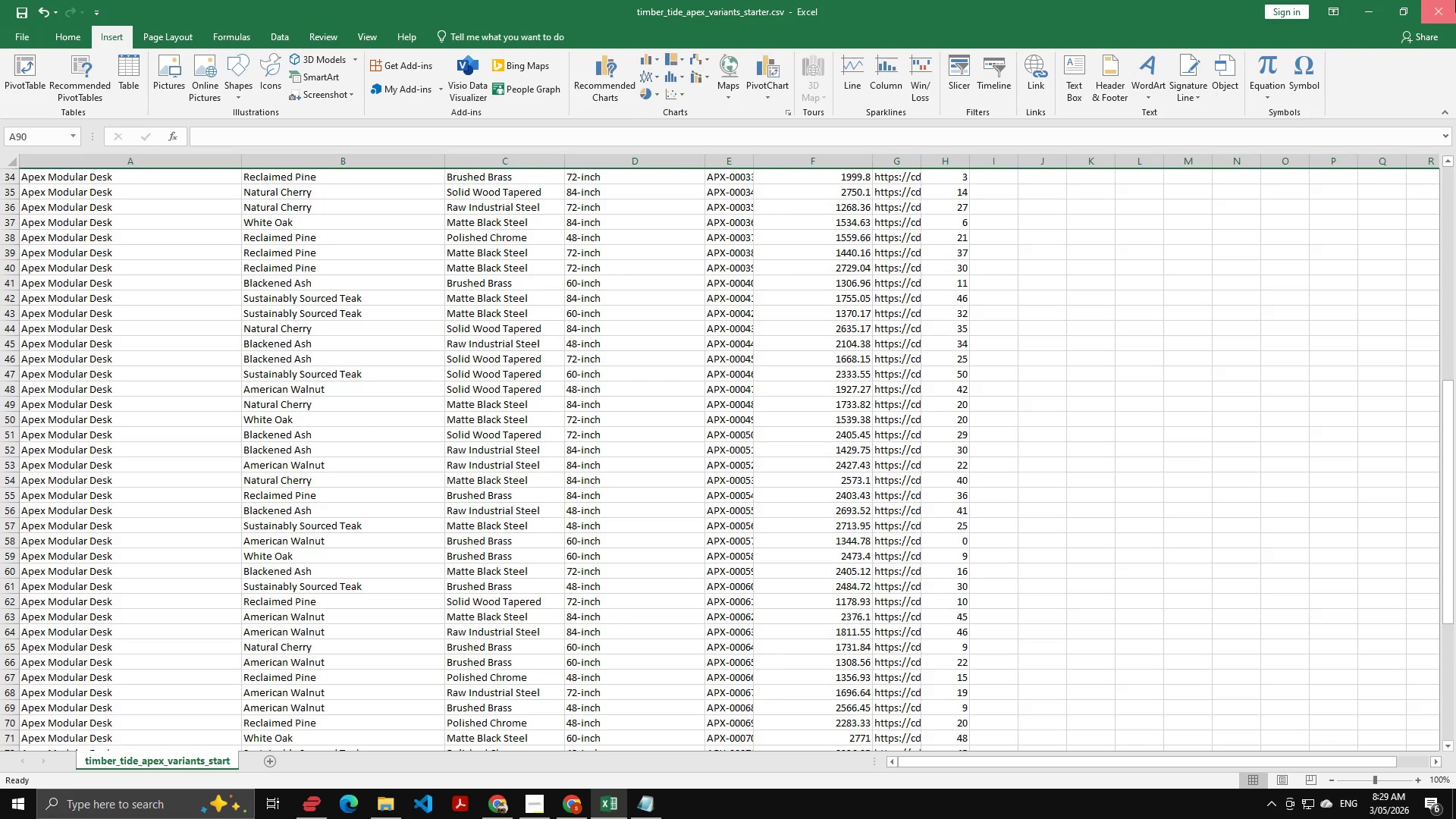 
key(Alt+AltLeft)
 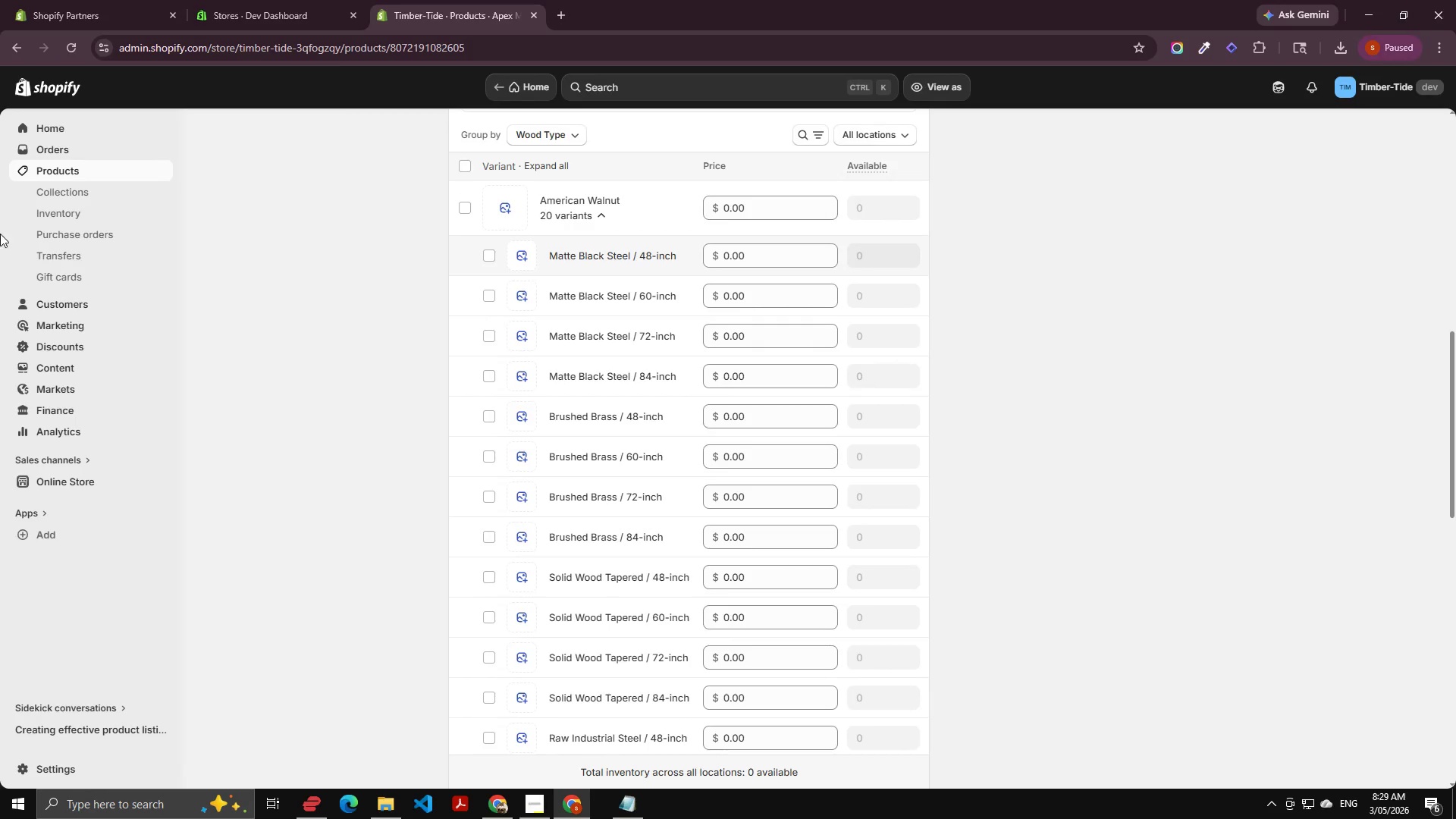 
key(Tab)
type(ch)
key(NumpadEnter)
 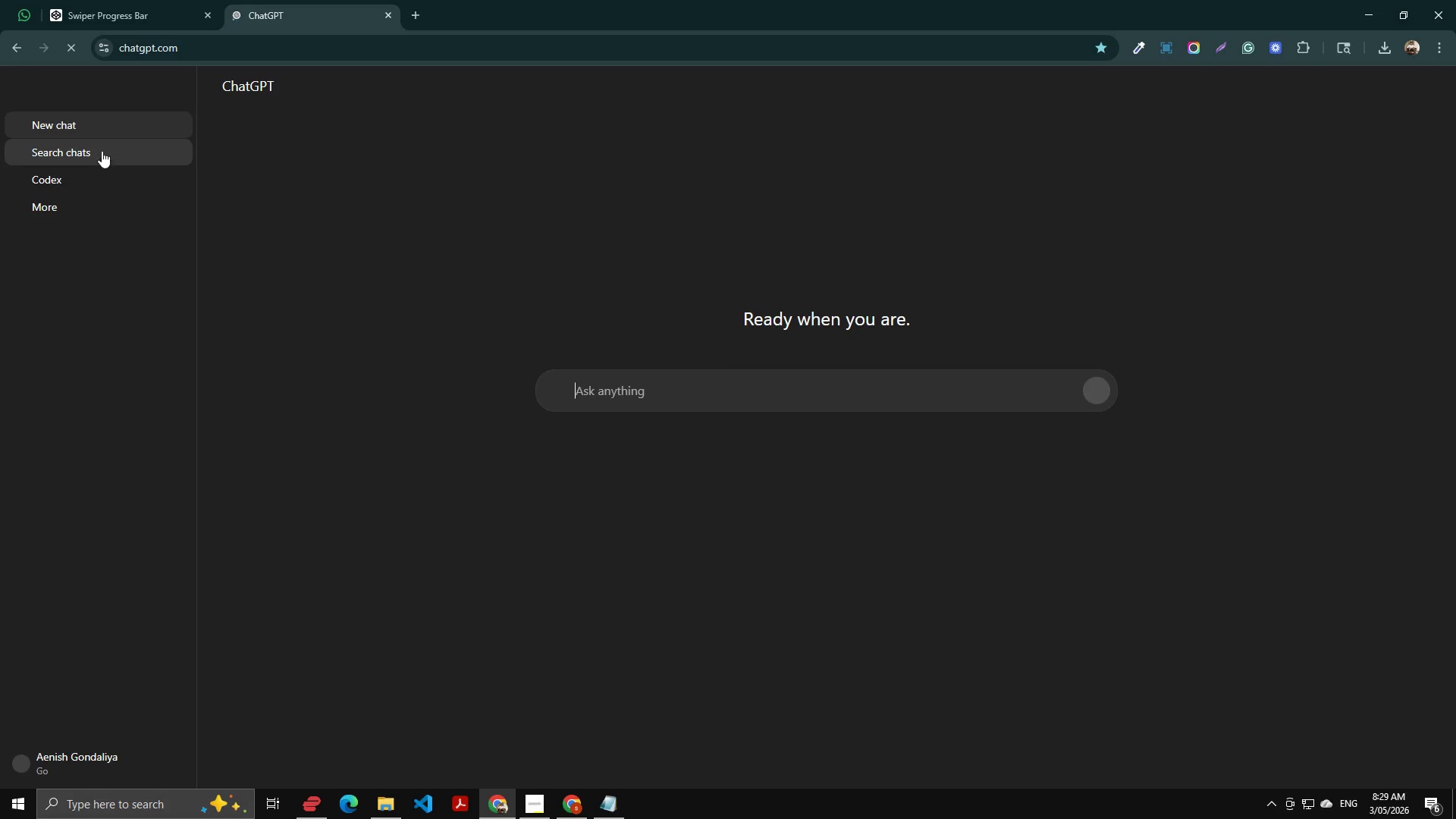 
left_click([67, 122])
 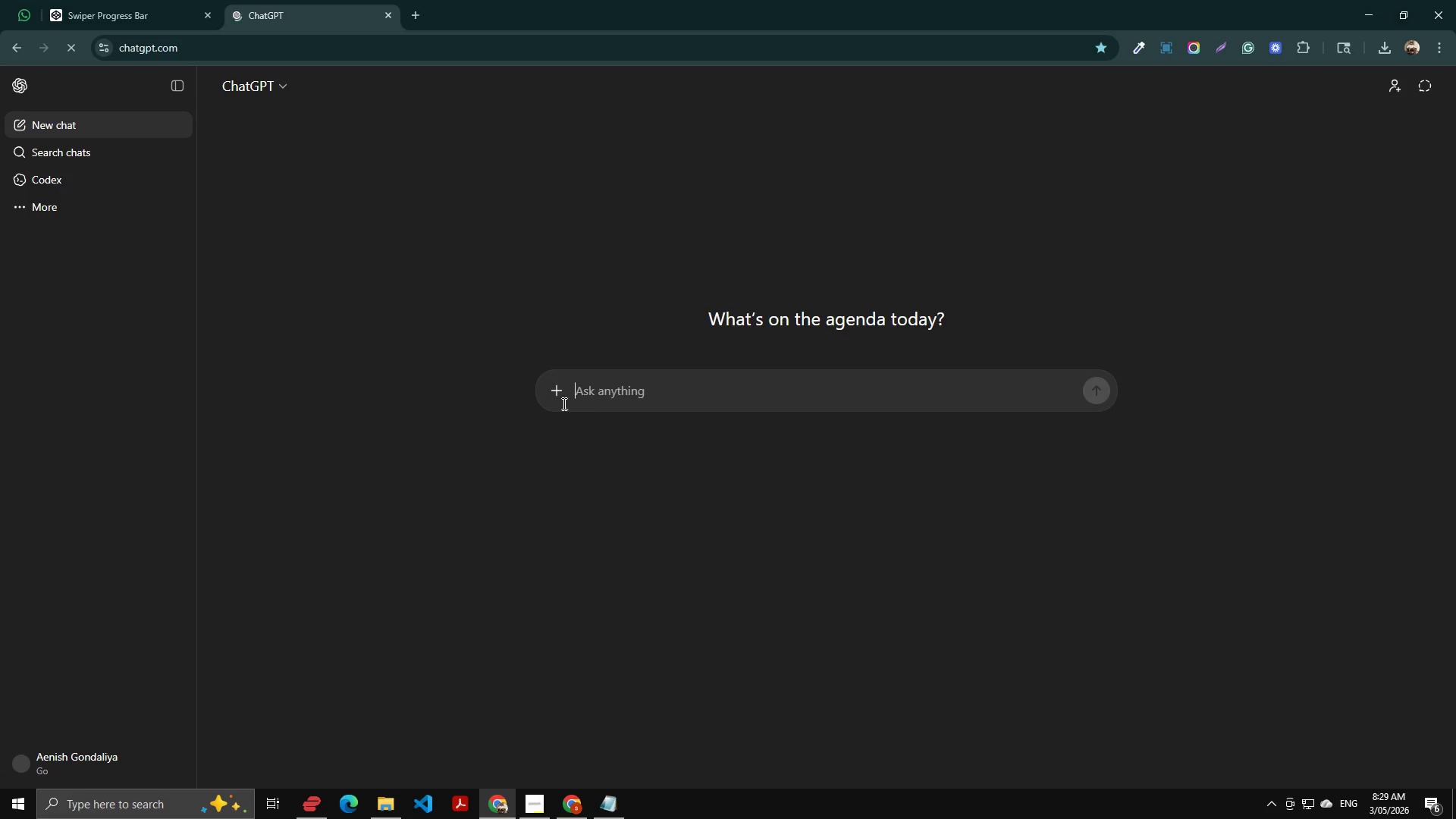 
left_click([553, 394])
 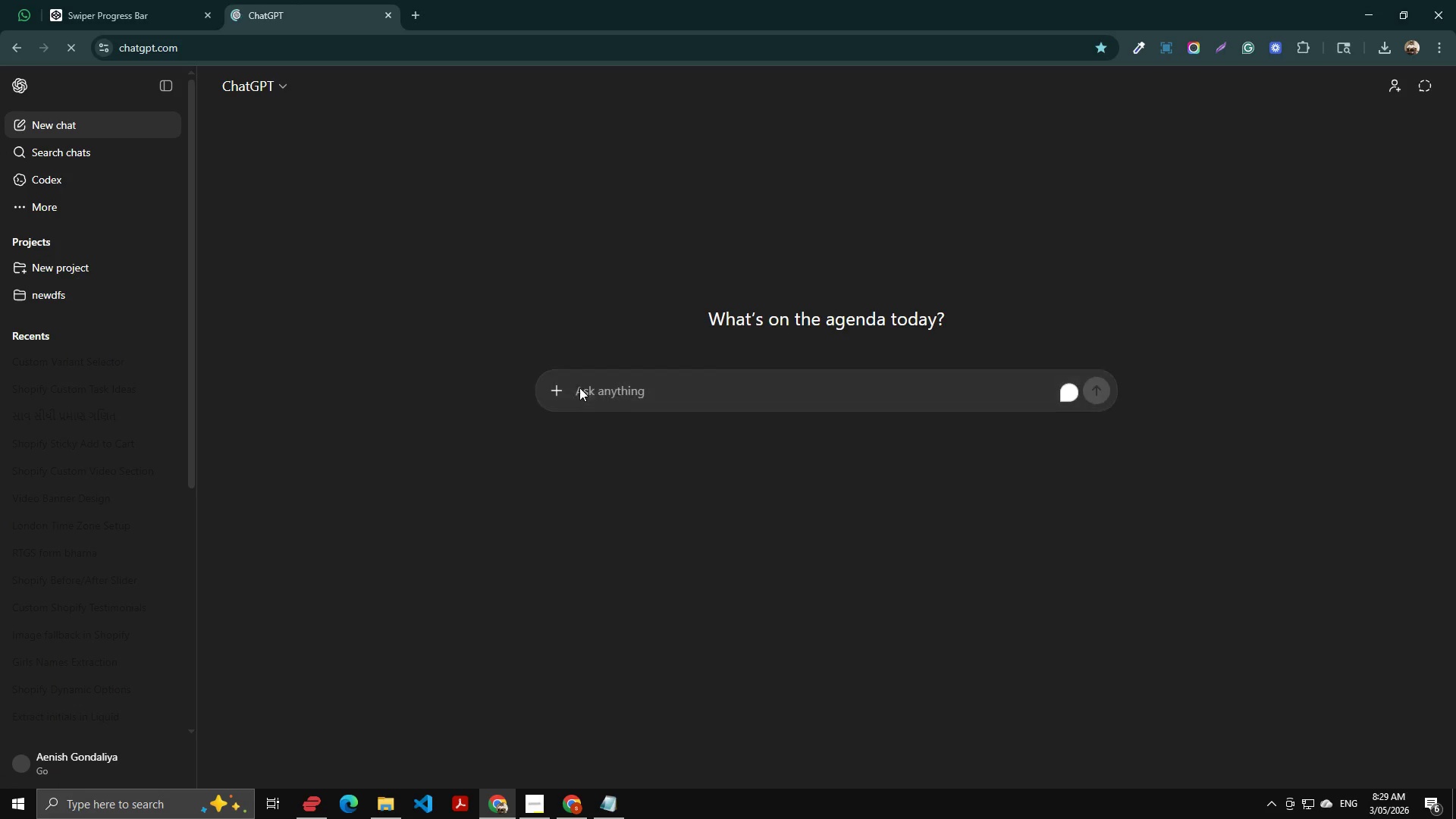 
left_click([556, 391])
 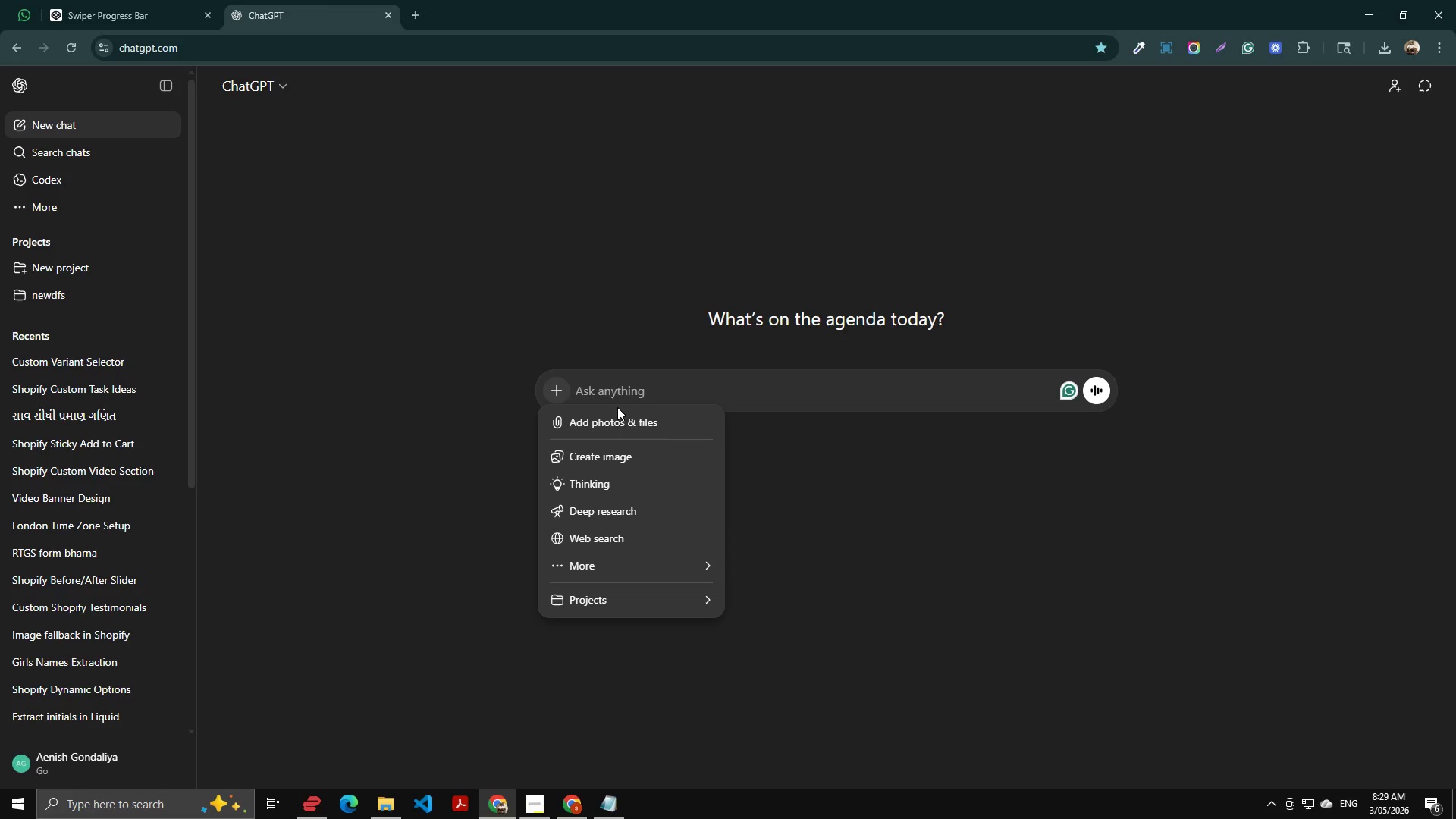 
left_click([608, 413])
 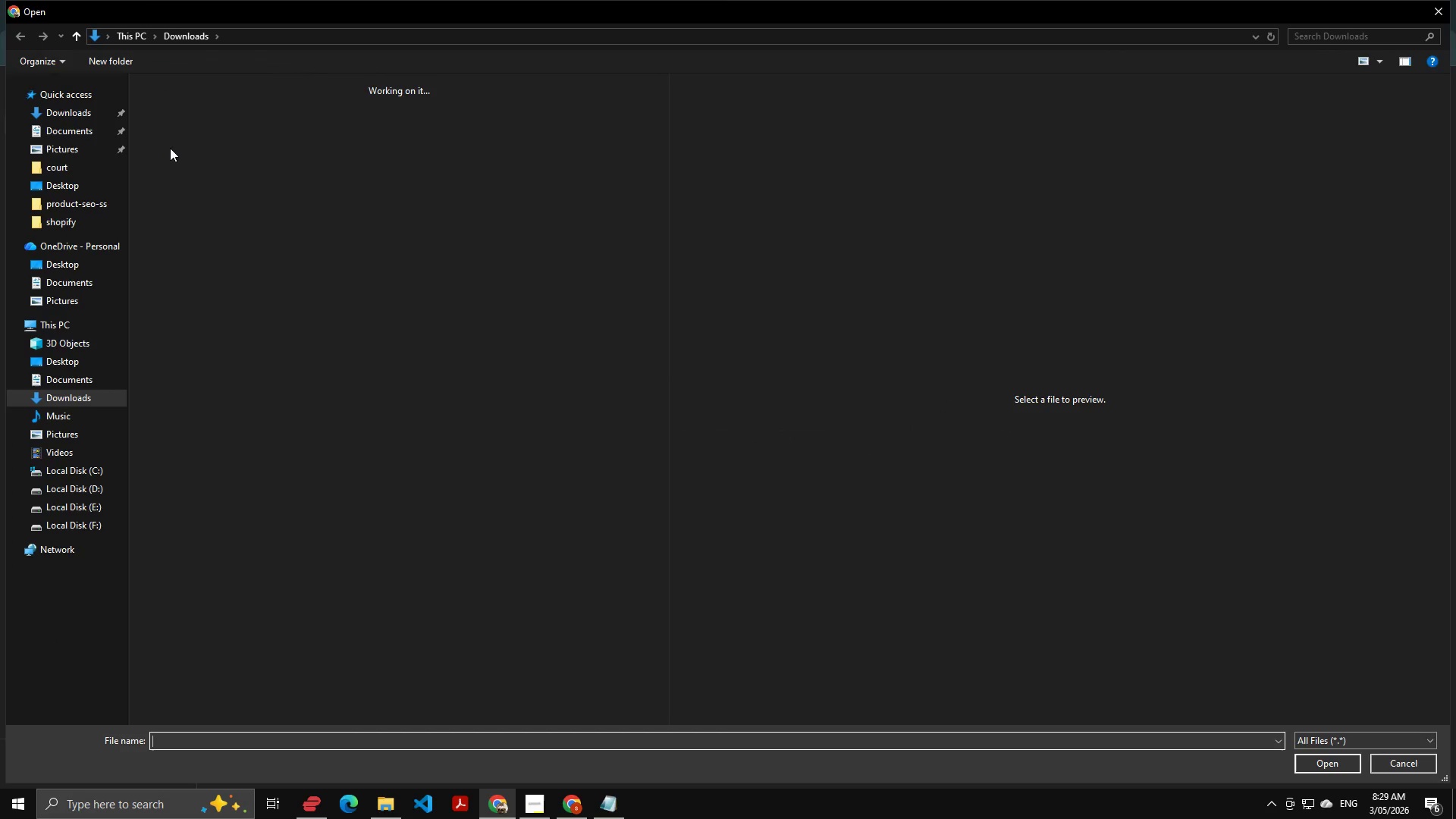 
mouse_move([209, 149])
 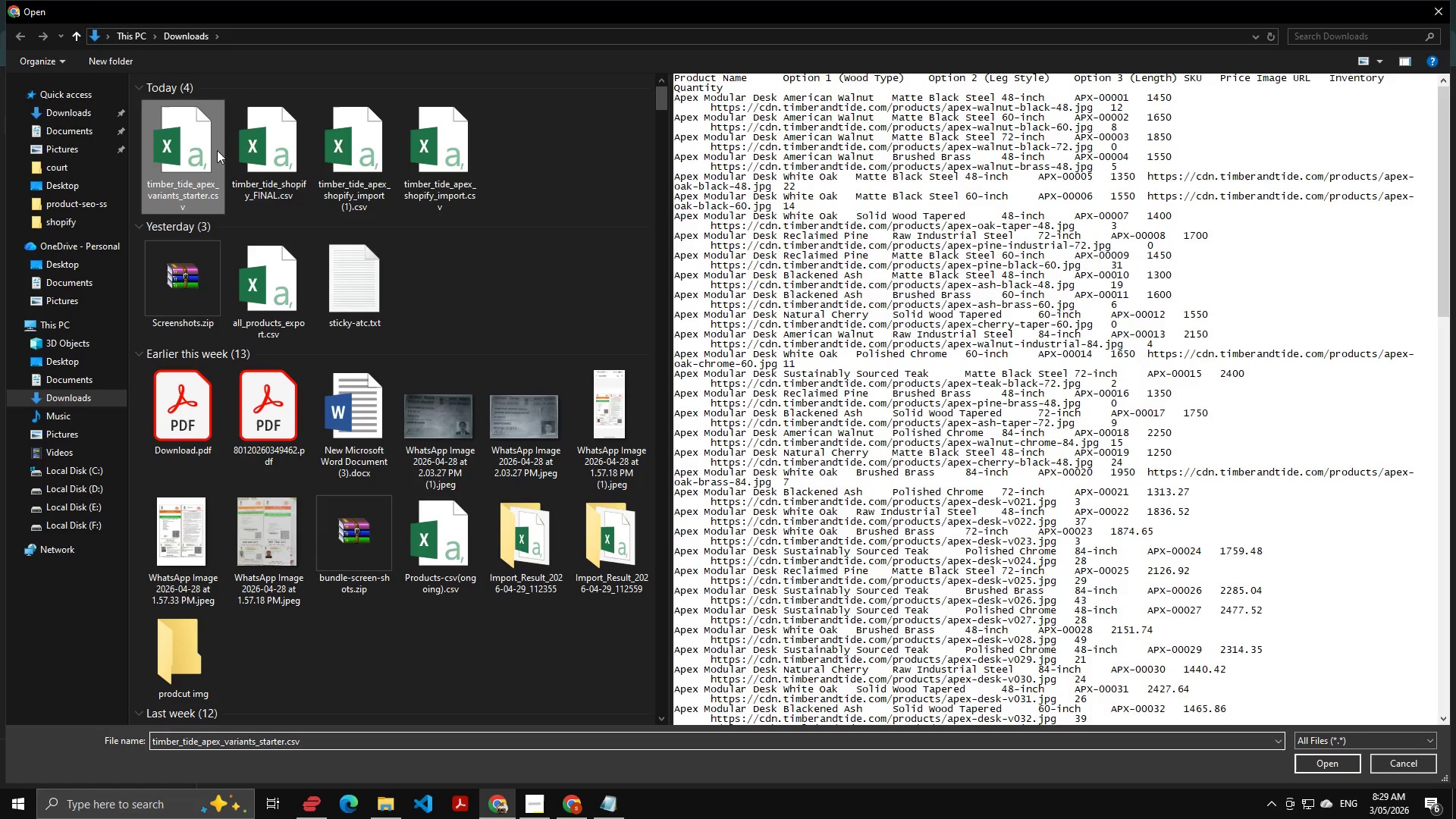 
mouse_move([245, 164])
 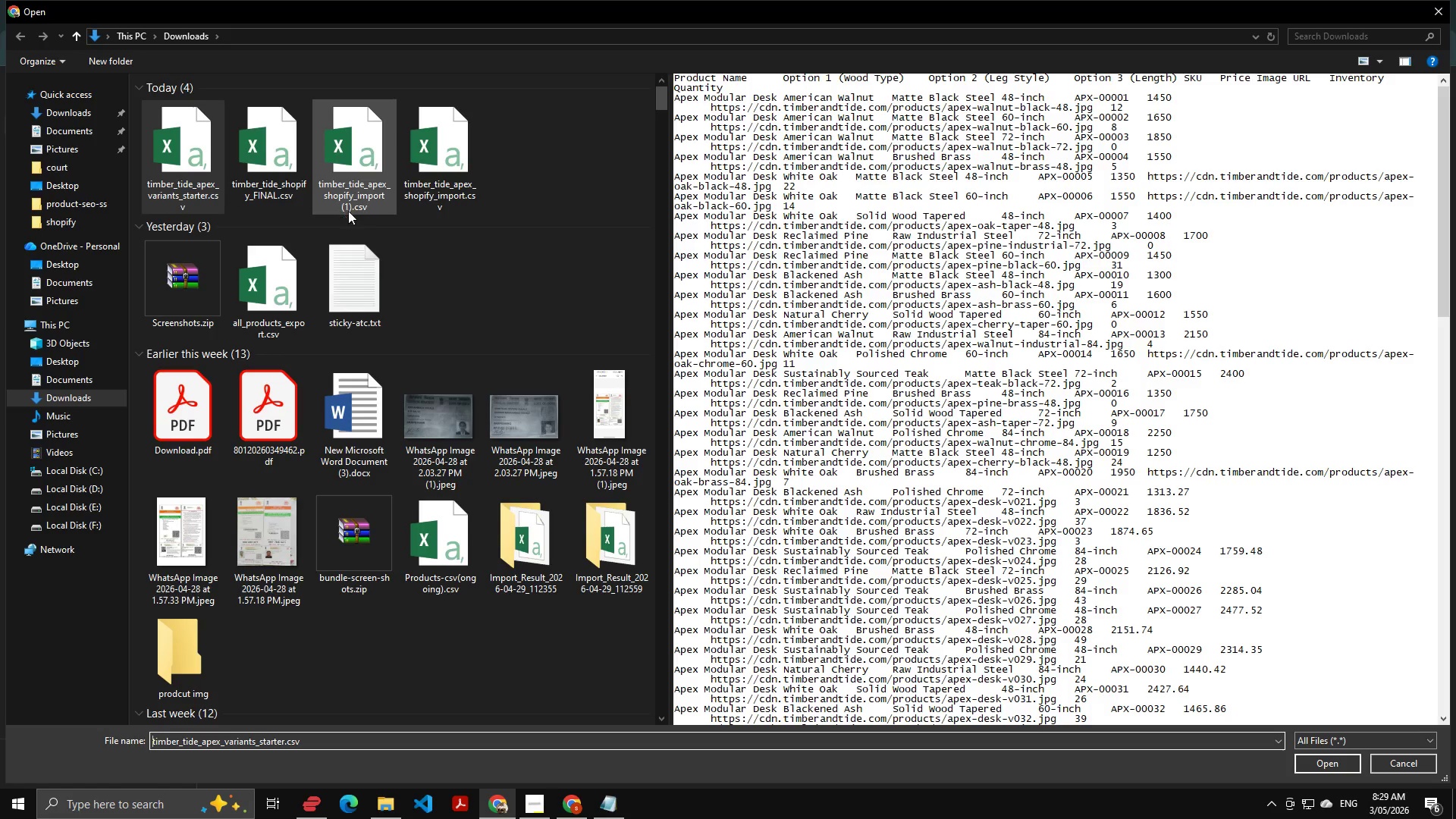 
key(Enter)
 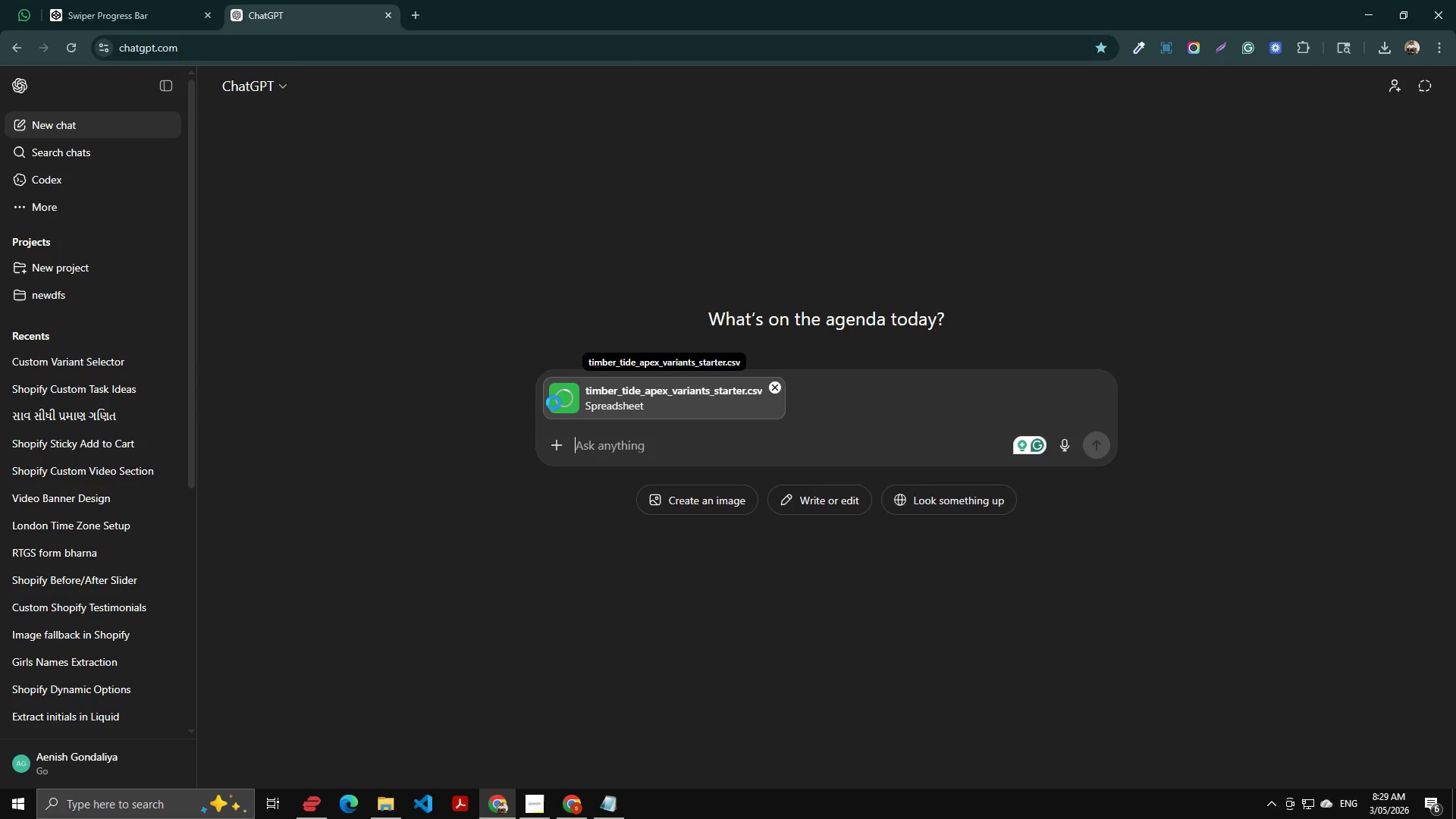 
type(muje ye shopifdy)
key(Backspace)
key(Backspace)
key(Backspace)
type(fy me product convert akre d)
key(Backspace)
key(Backspace)
key(Backspace)
key(Backspace)
key(Backspace)
key(Backspace)
type(karke do direct import kar saku and )
 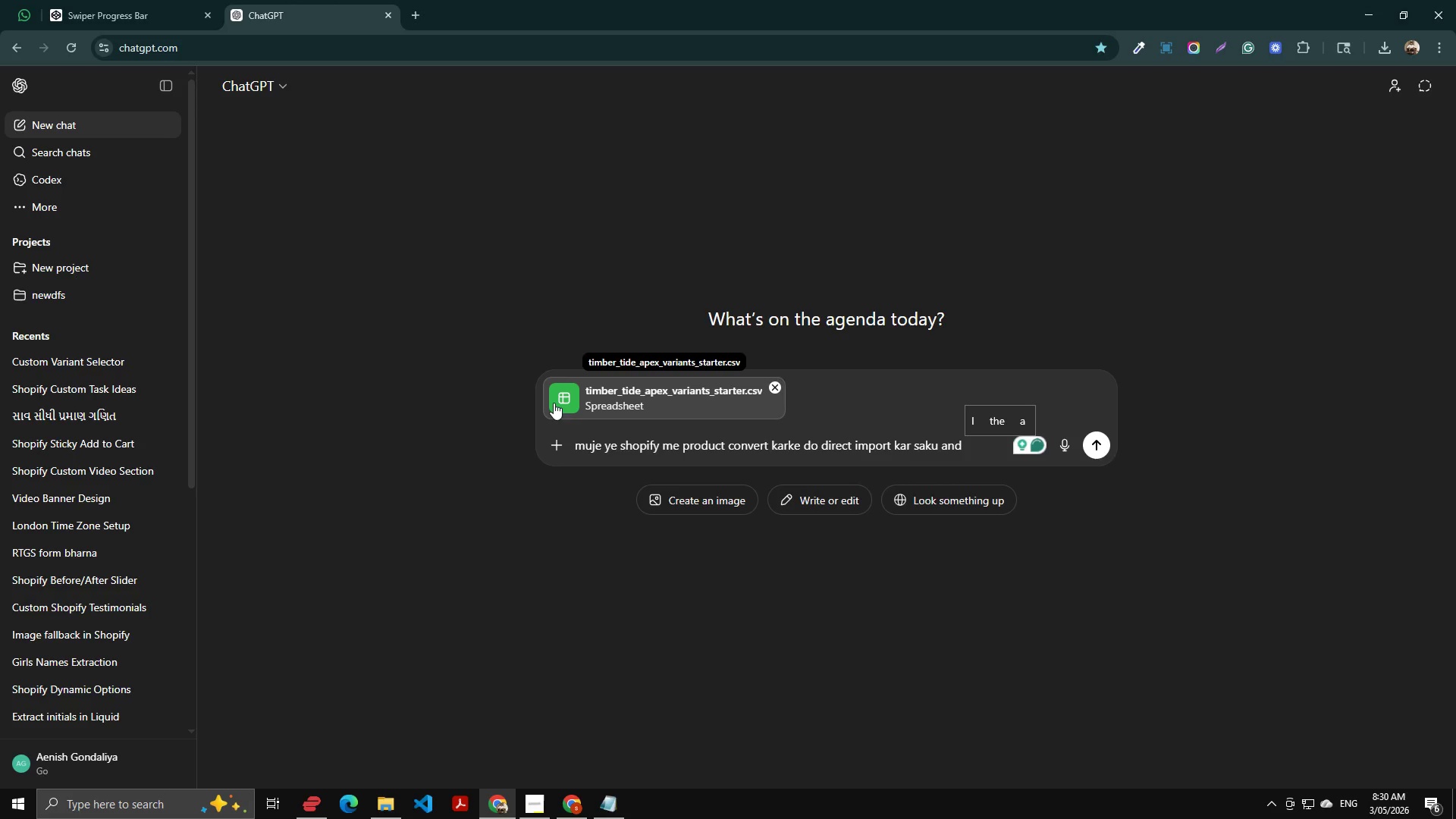 
type(shopify formet me ye ek hi prodfuc)
key(Backspace)
key(Backspace)
key(Backspace)
type(uct hee )
 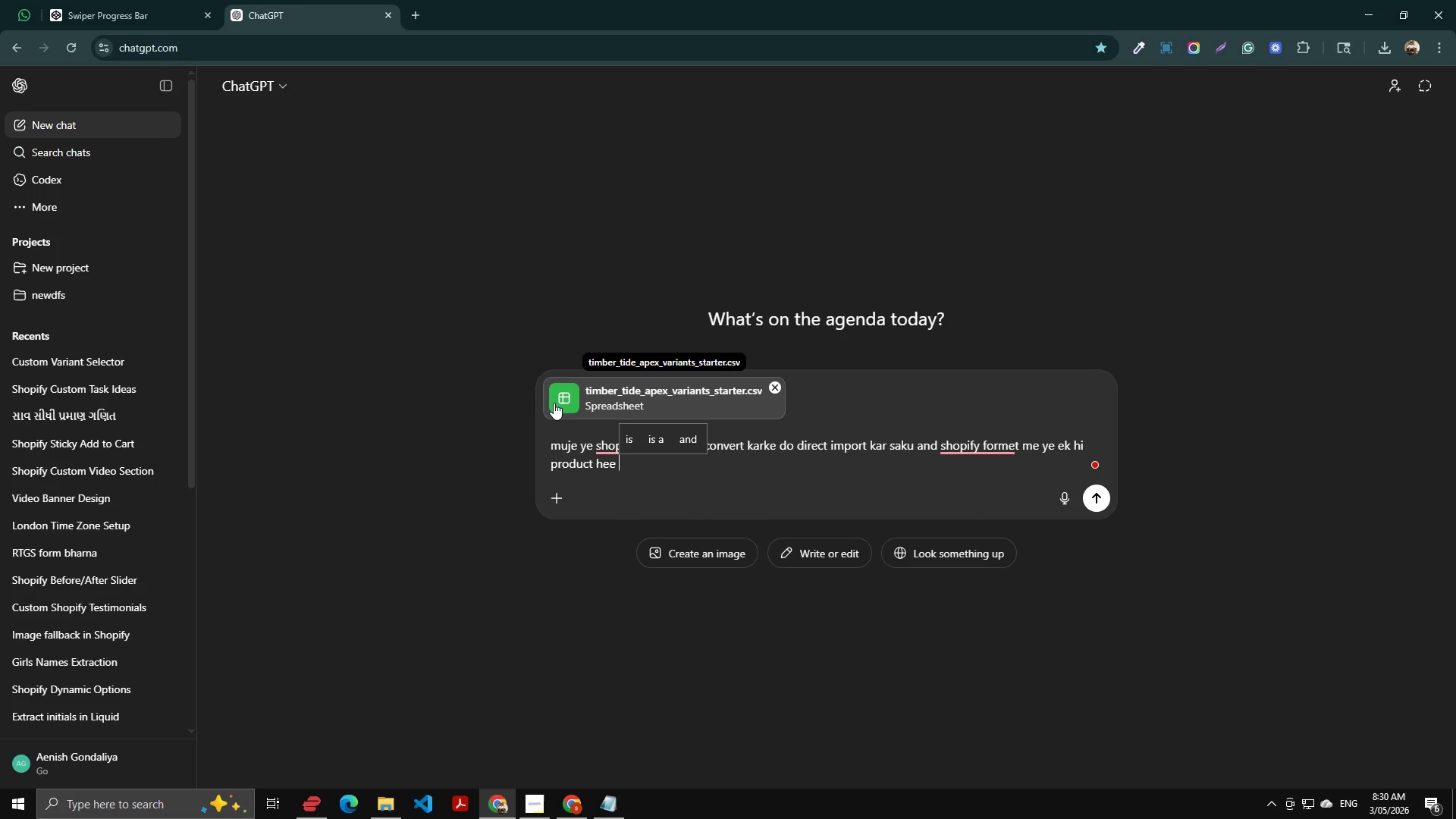 
key(Enter)
 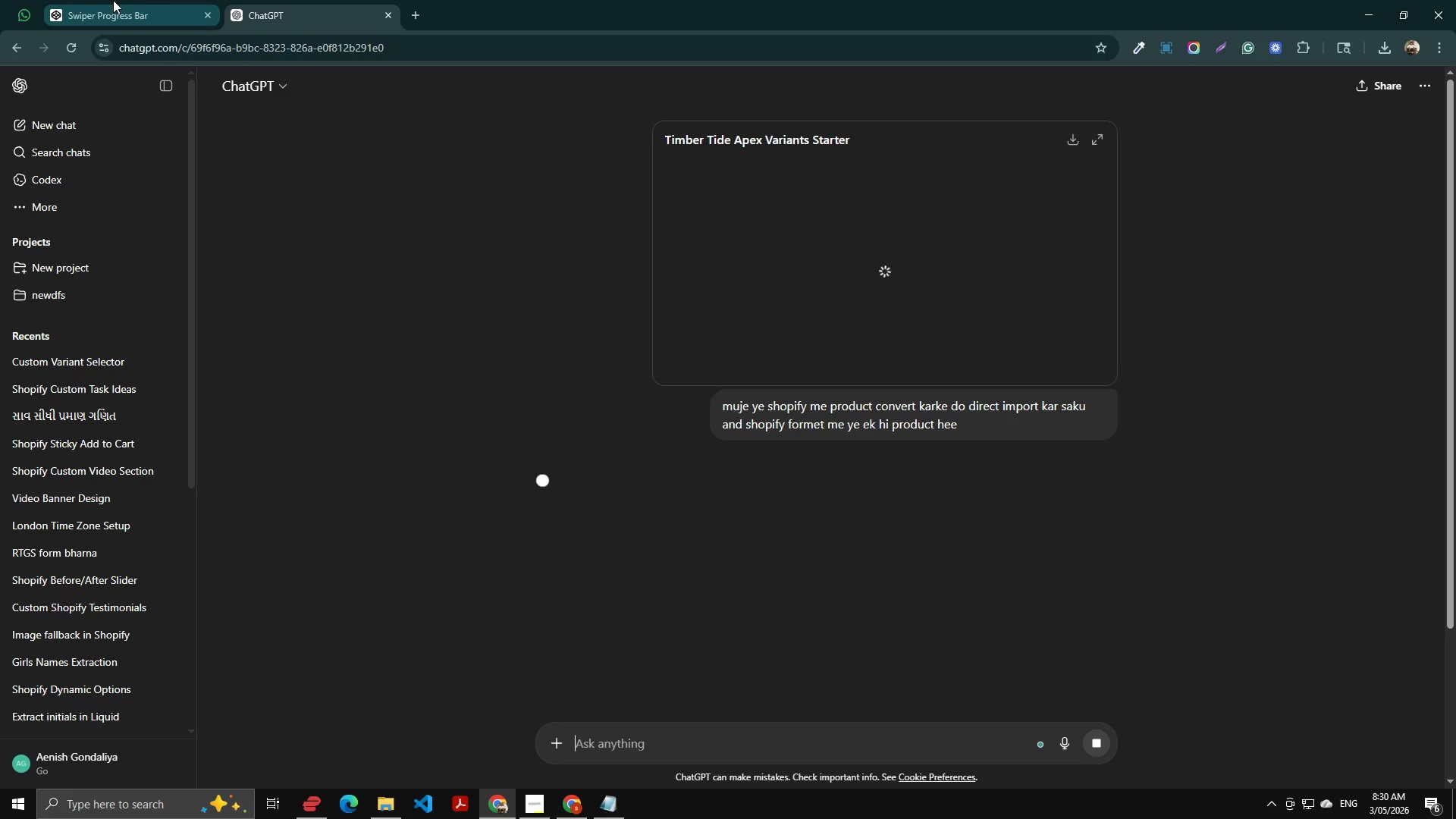 
scroll: coordinate [385, 149], scroll_direction: down, amount: 2.0
 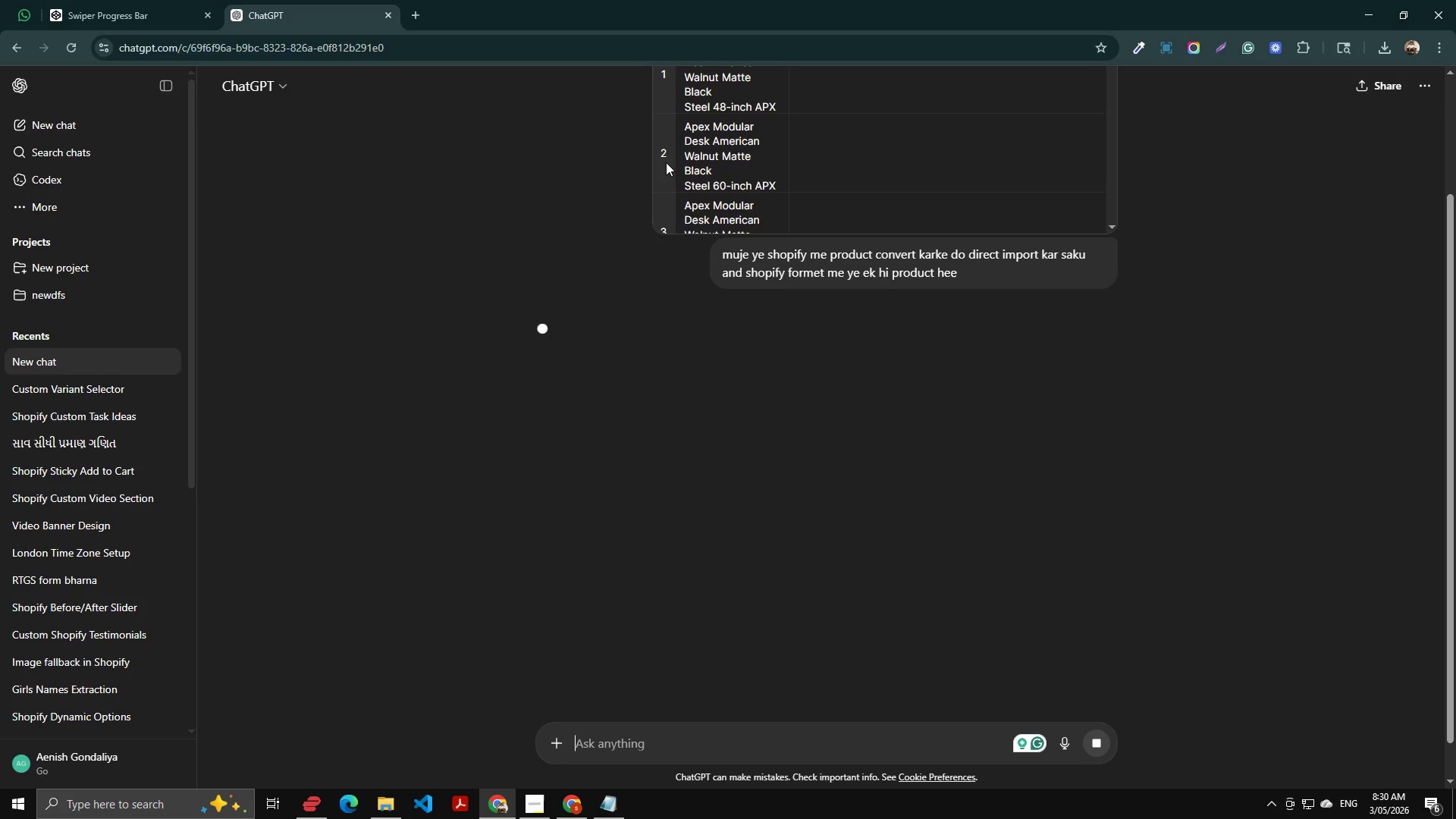 
scroll: coordinate [794, 215], scroll_direction: up, amount: 4.0
 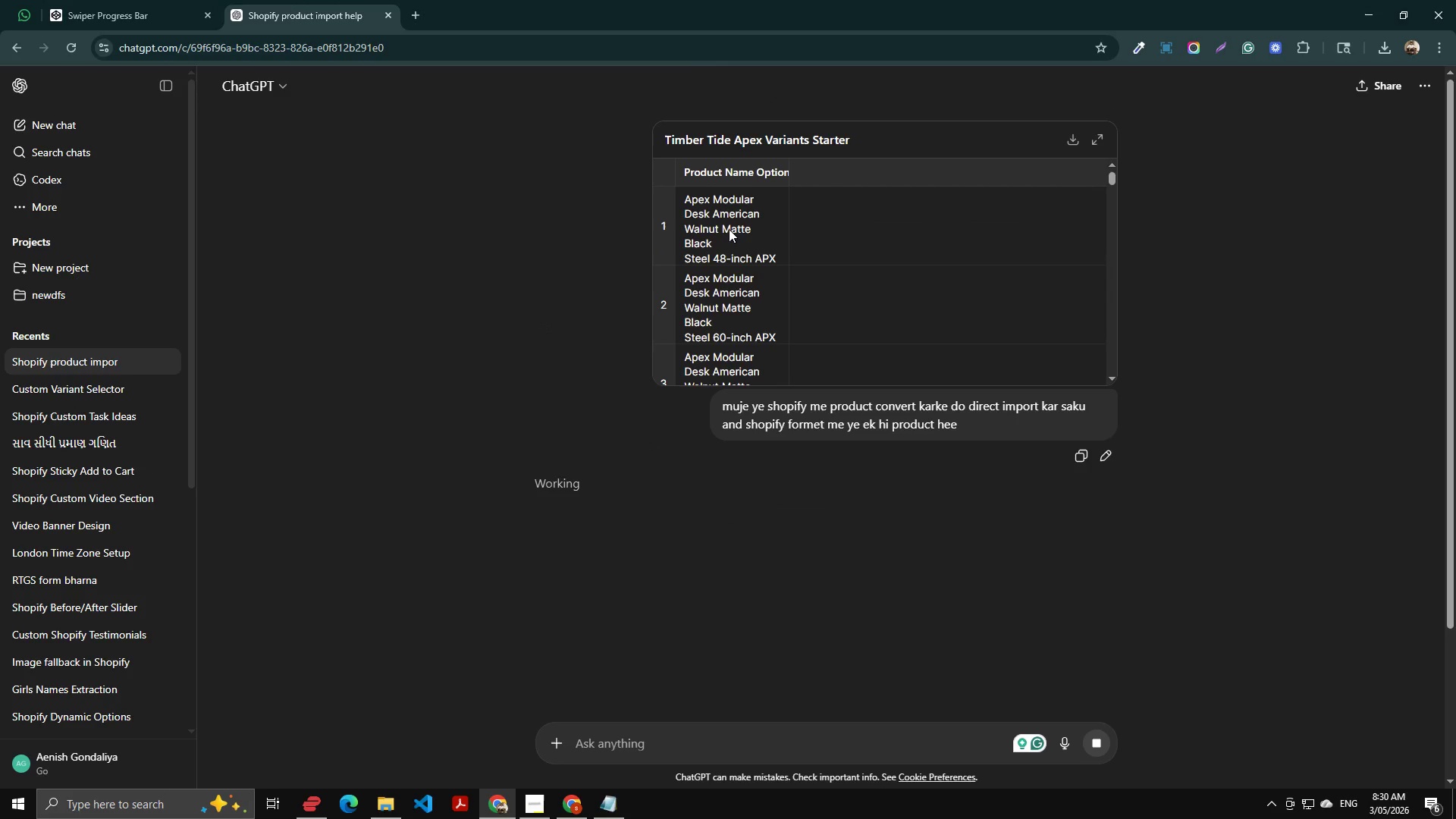 
scroll: coordinate [672, 244], scroll_direction: down, amount: 23.0
 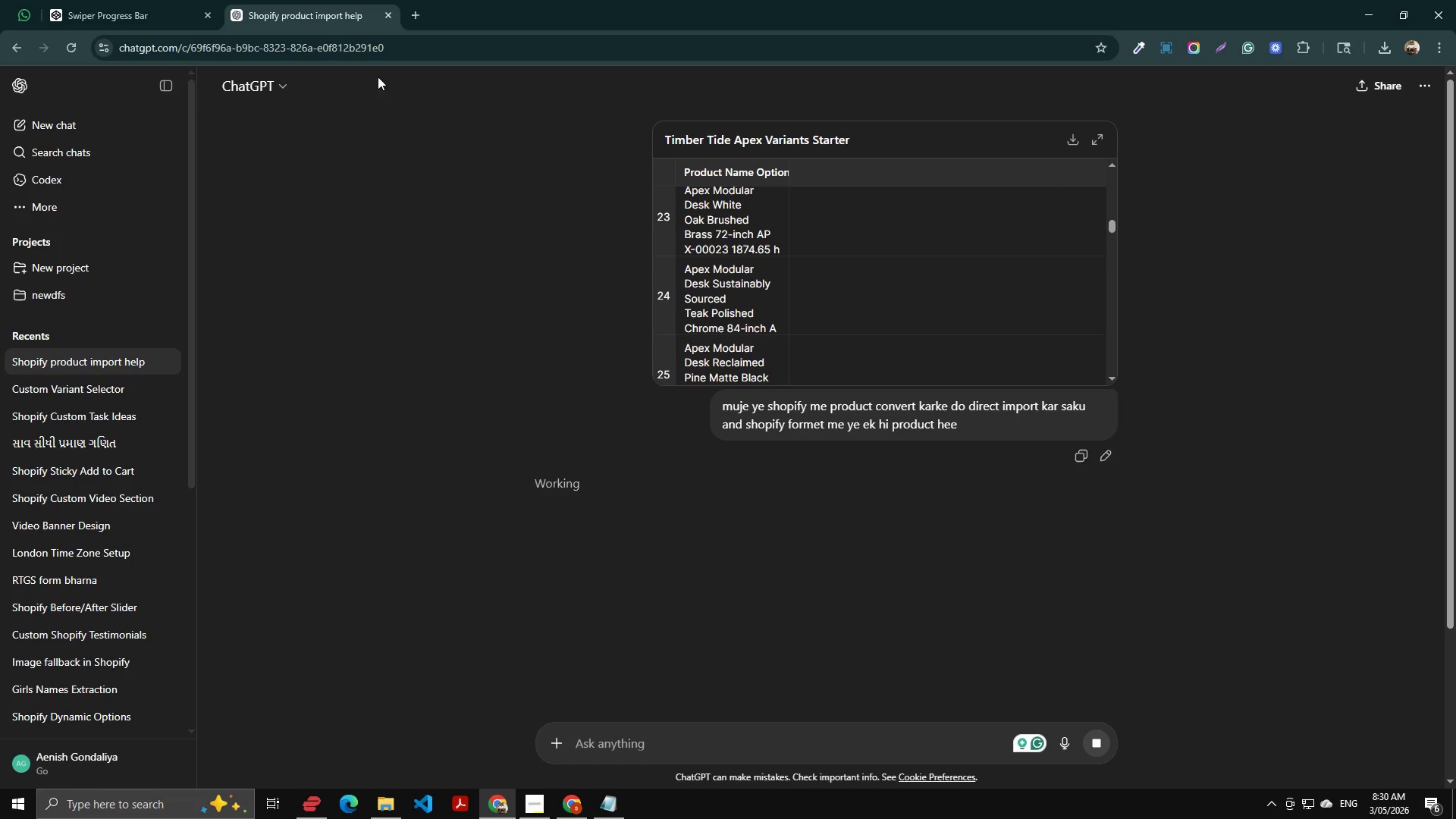 
key(Alt+AltLeft)
 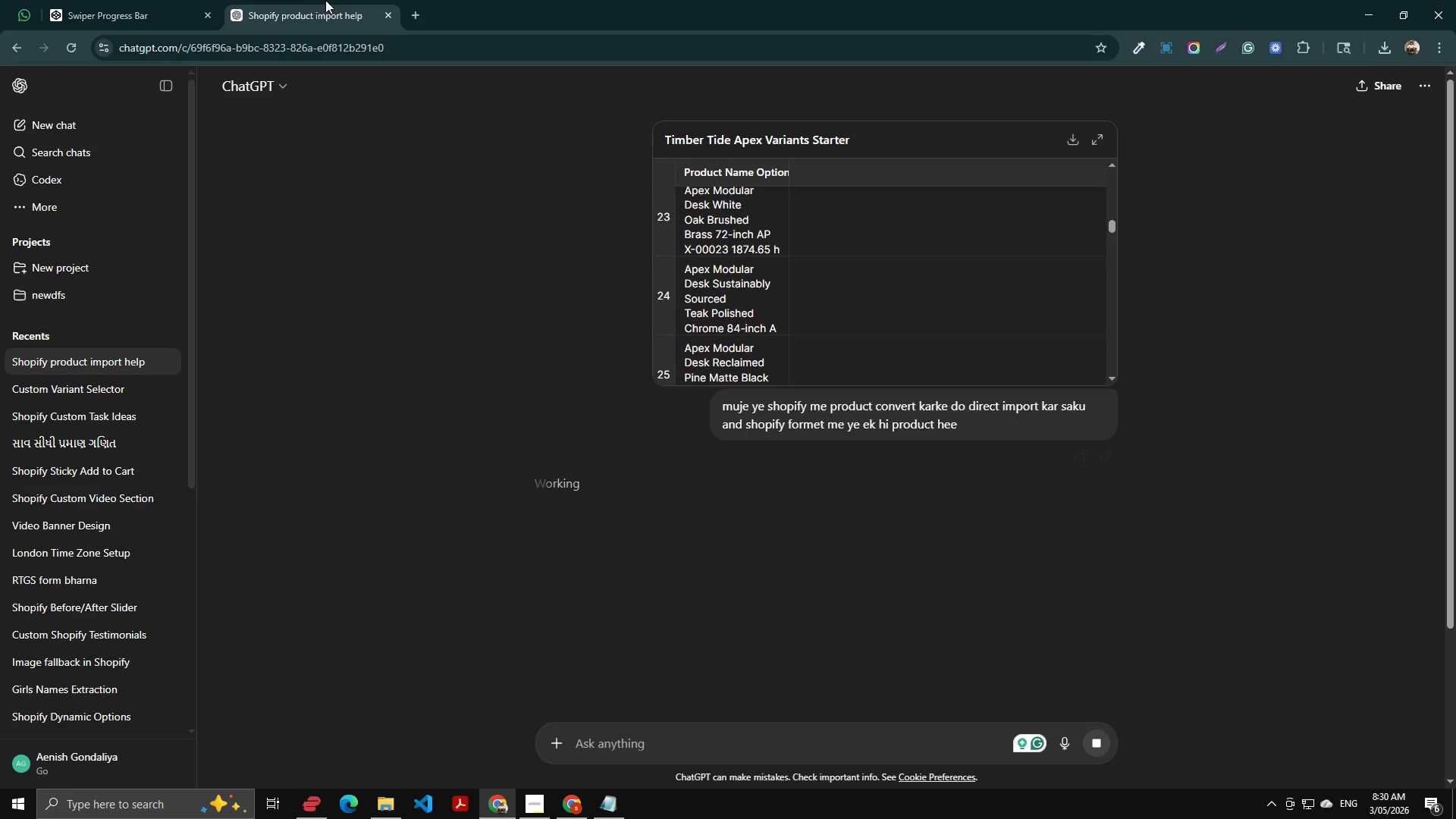 
key(Alt+Tab)
 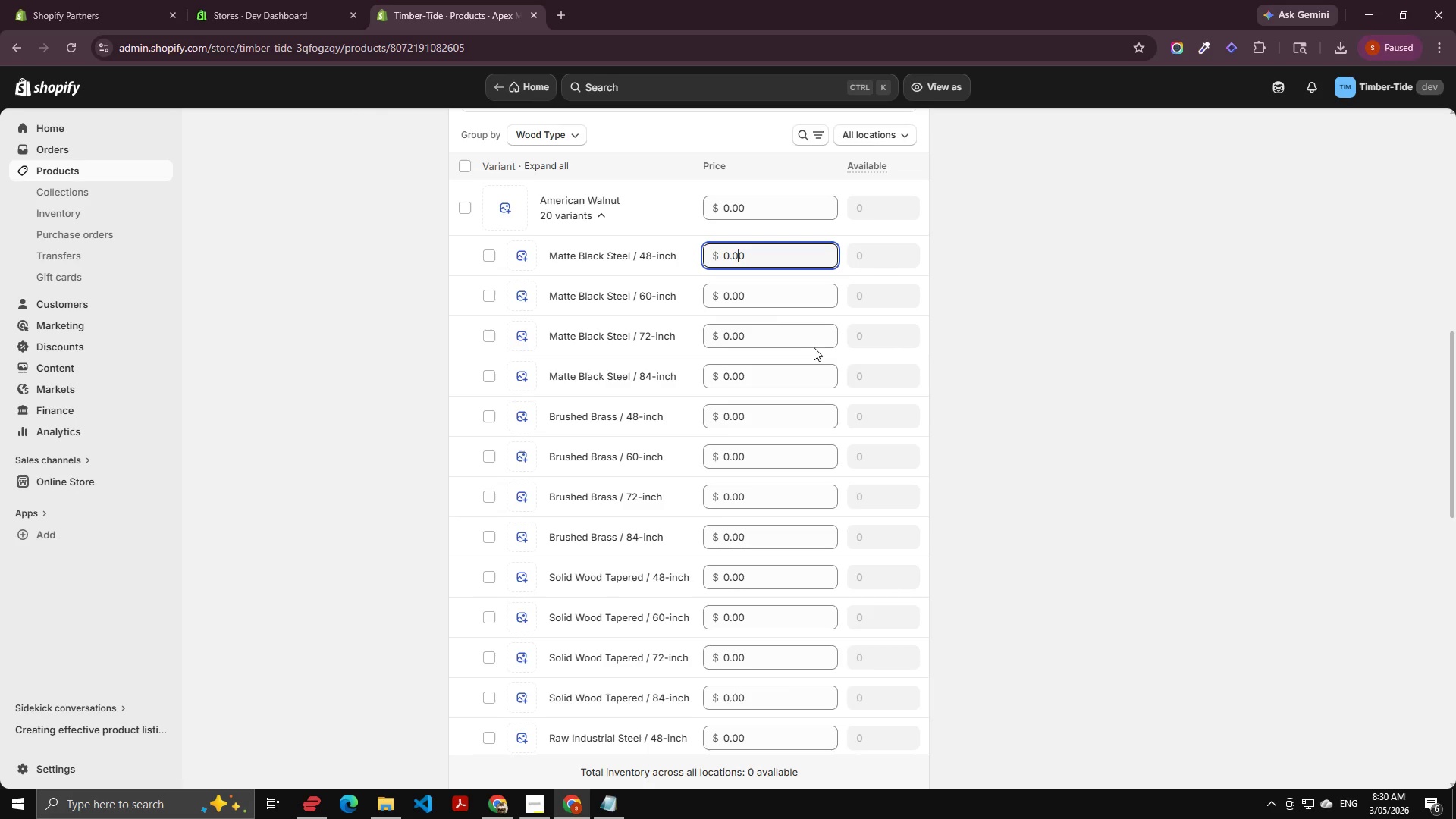 
scroll: coordinate [585, 297], scroll_direction: down, amount: 4.0
 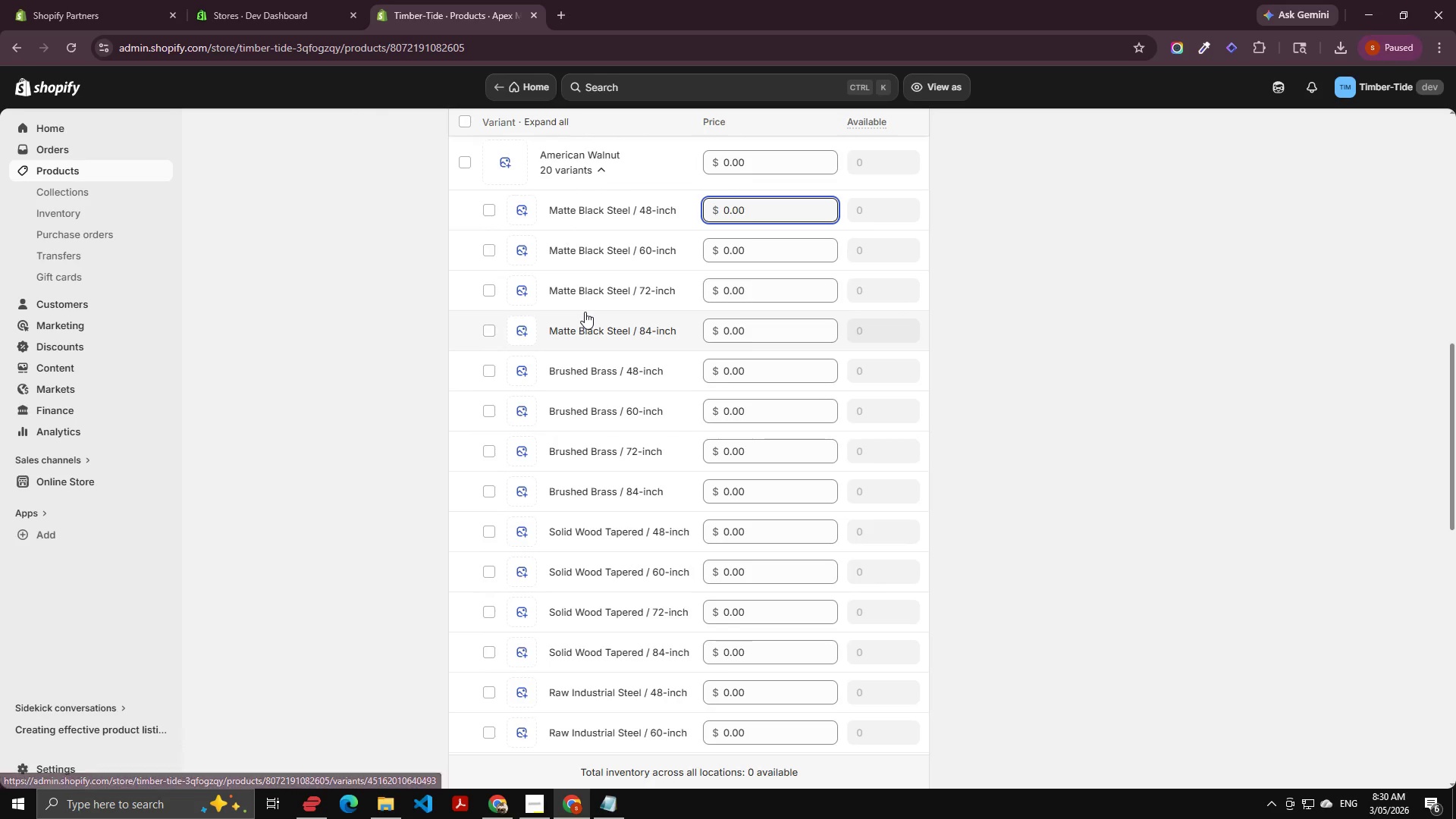 
scroll: coordinate [469, 279], scroll_direction: up, amount: 13.0
 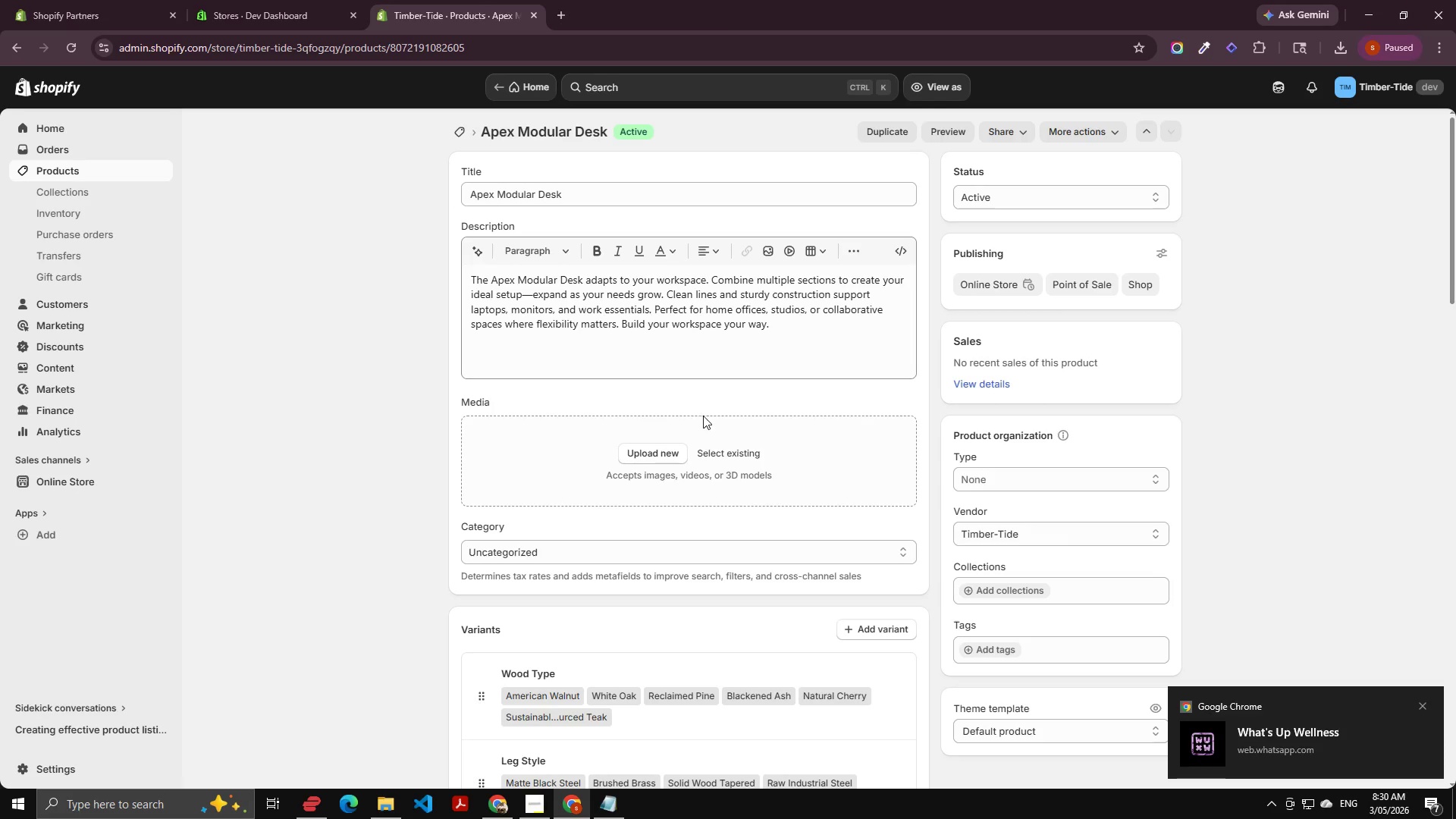 
left_click([601, 196])
 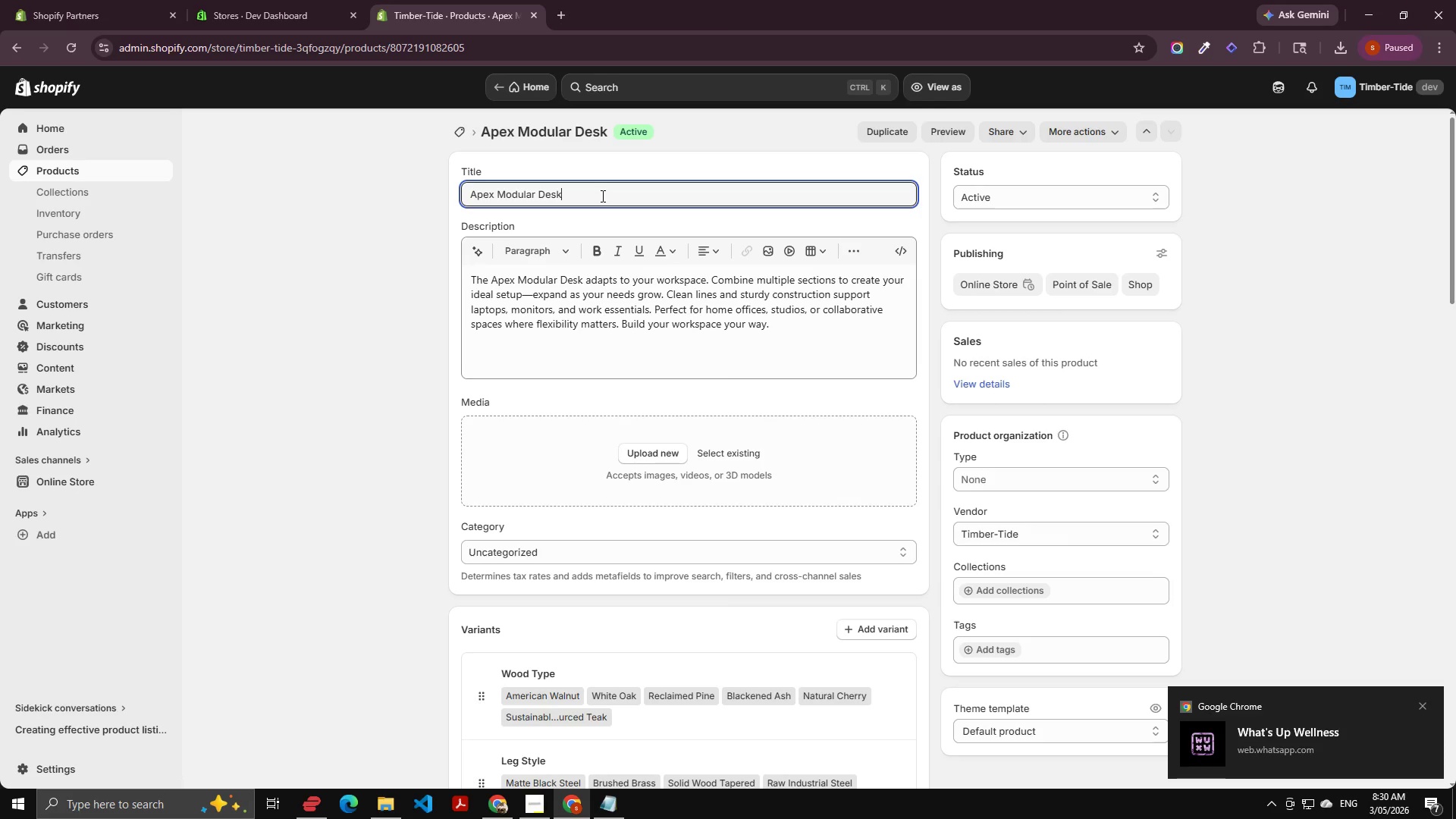 
key(Control+A)
 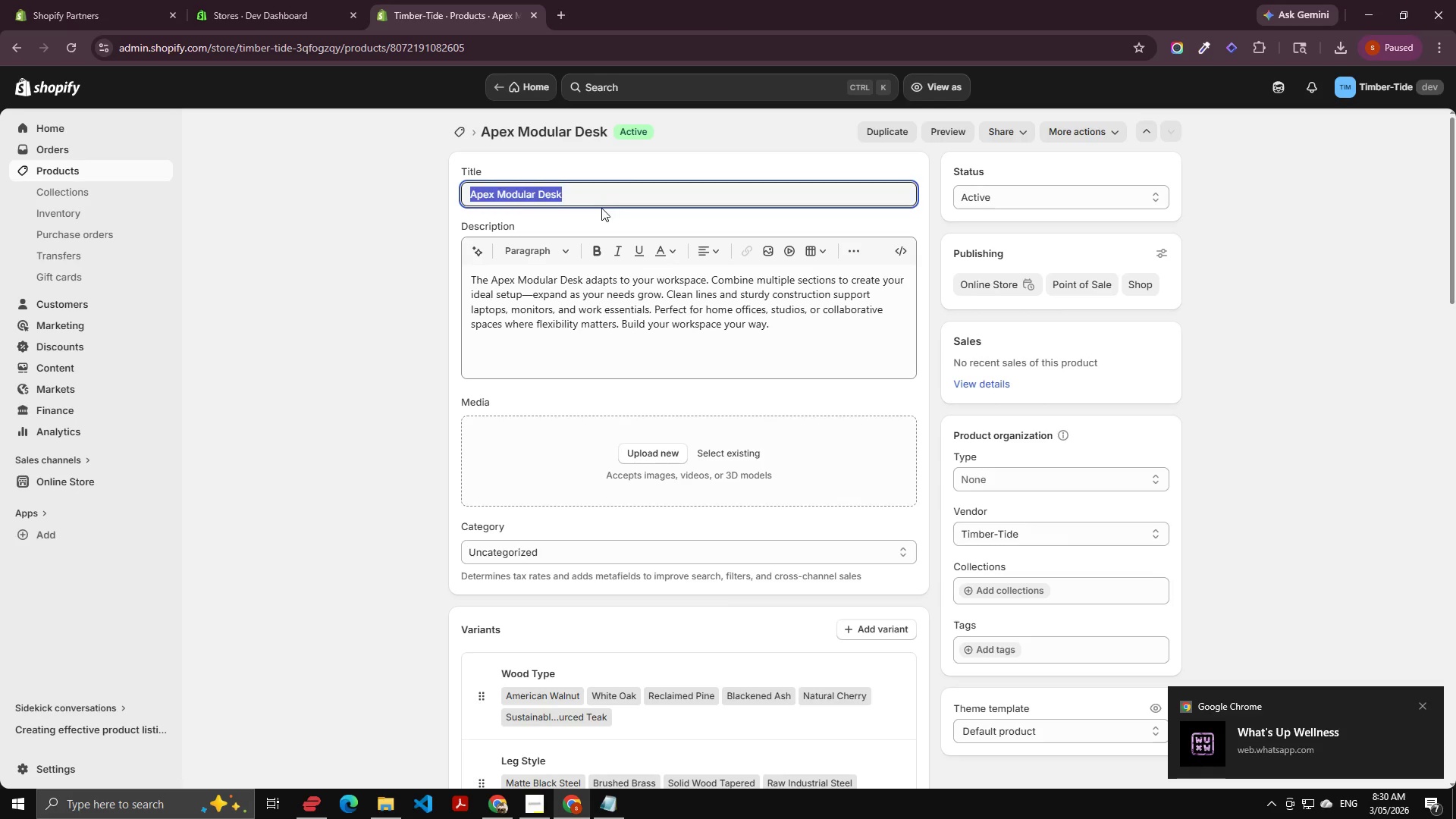 
key(Control+C)
 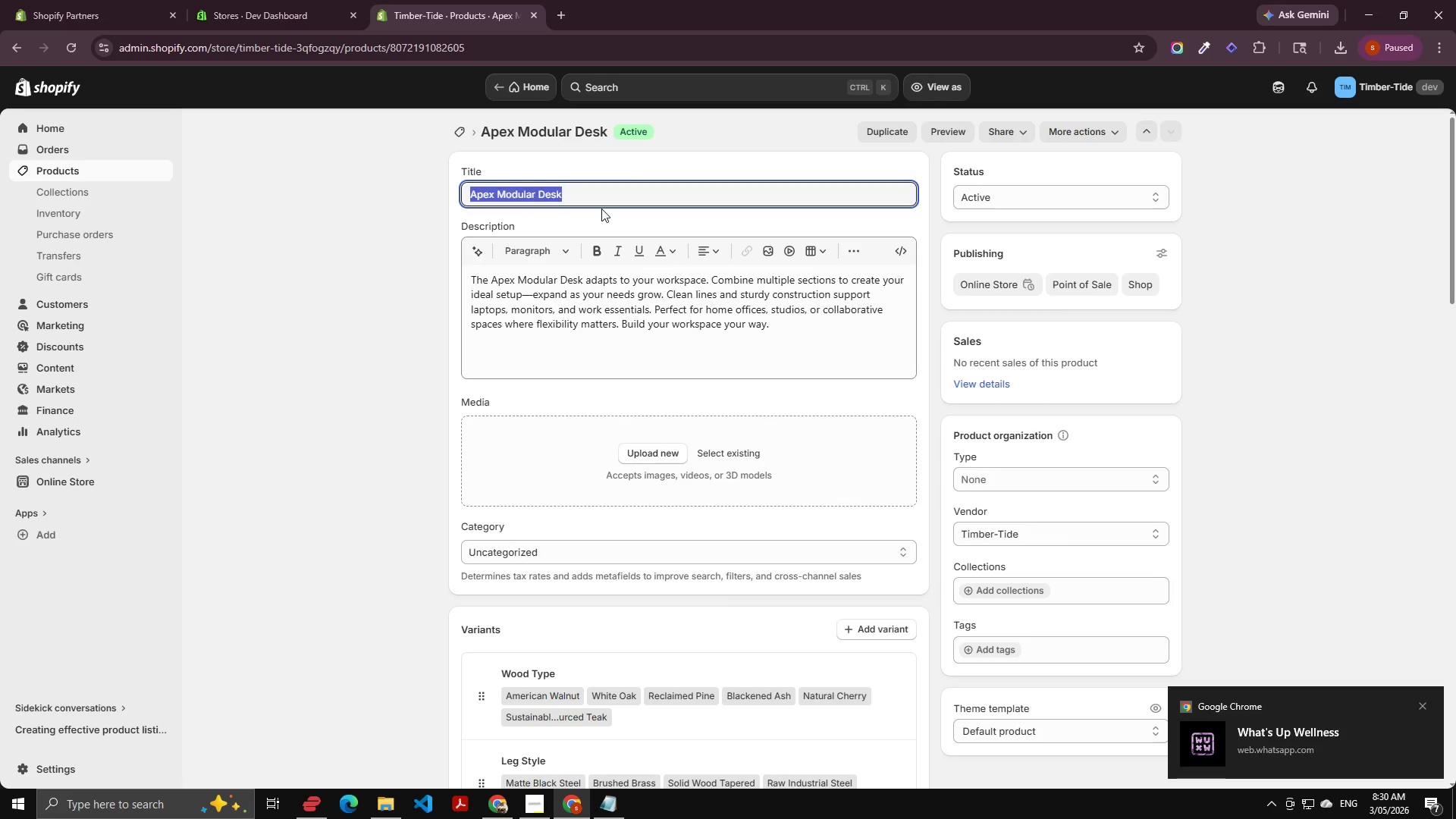 
key(Control+C)
 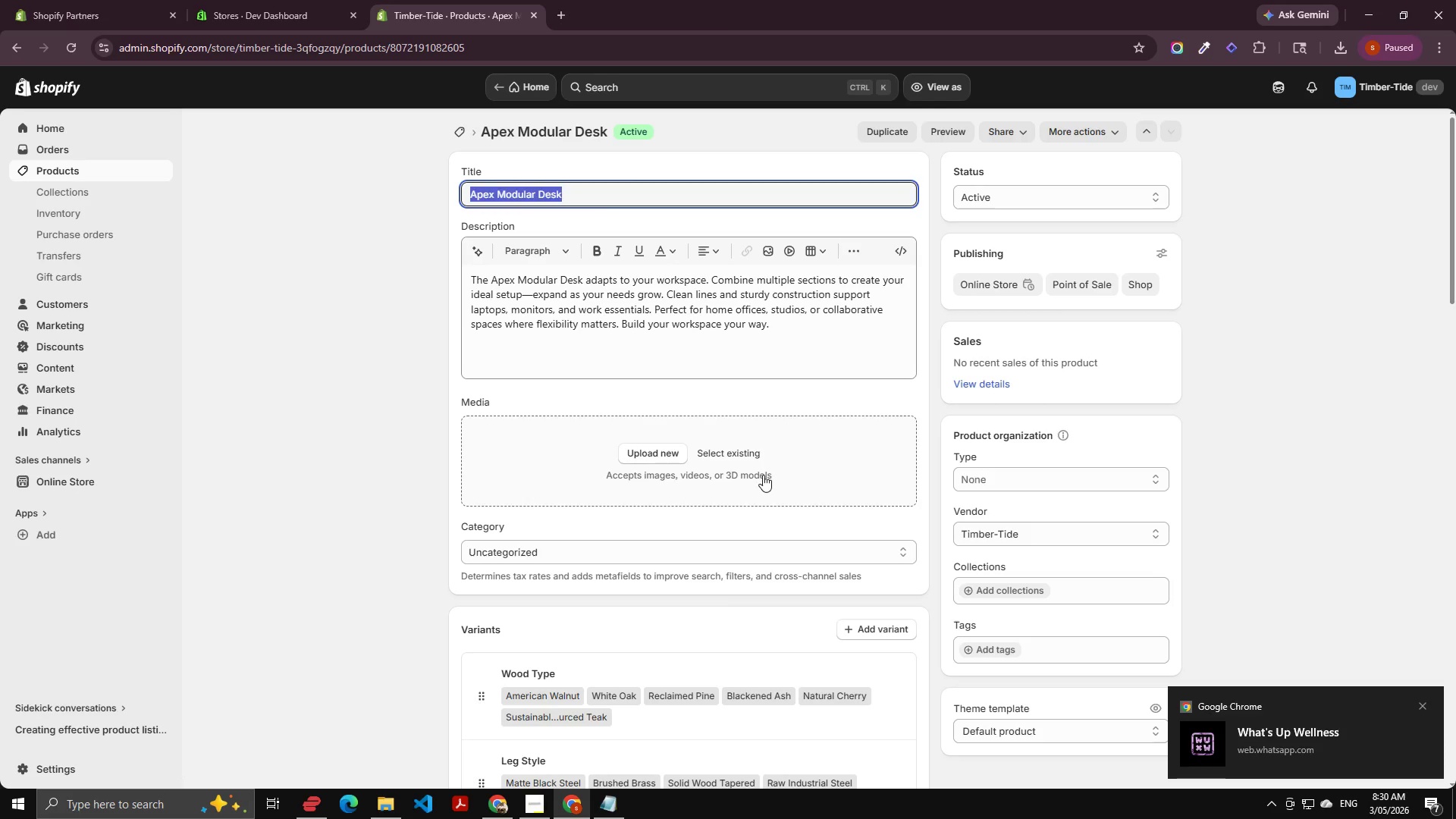 
scroll: coordinate [764, 474], scroll_direction: down, amount: 2.0
 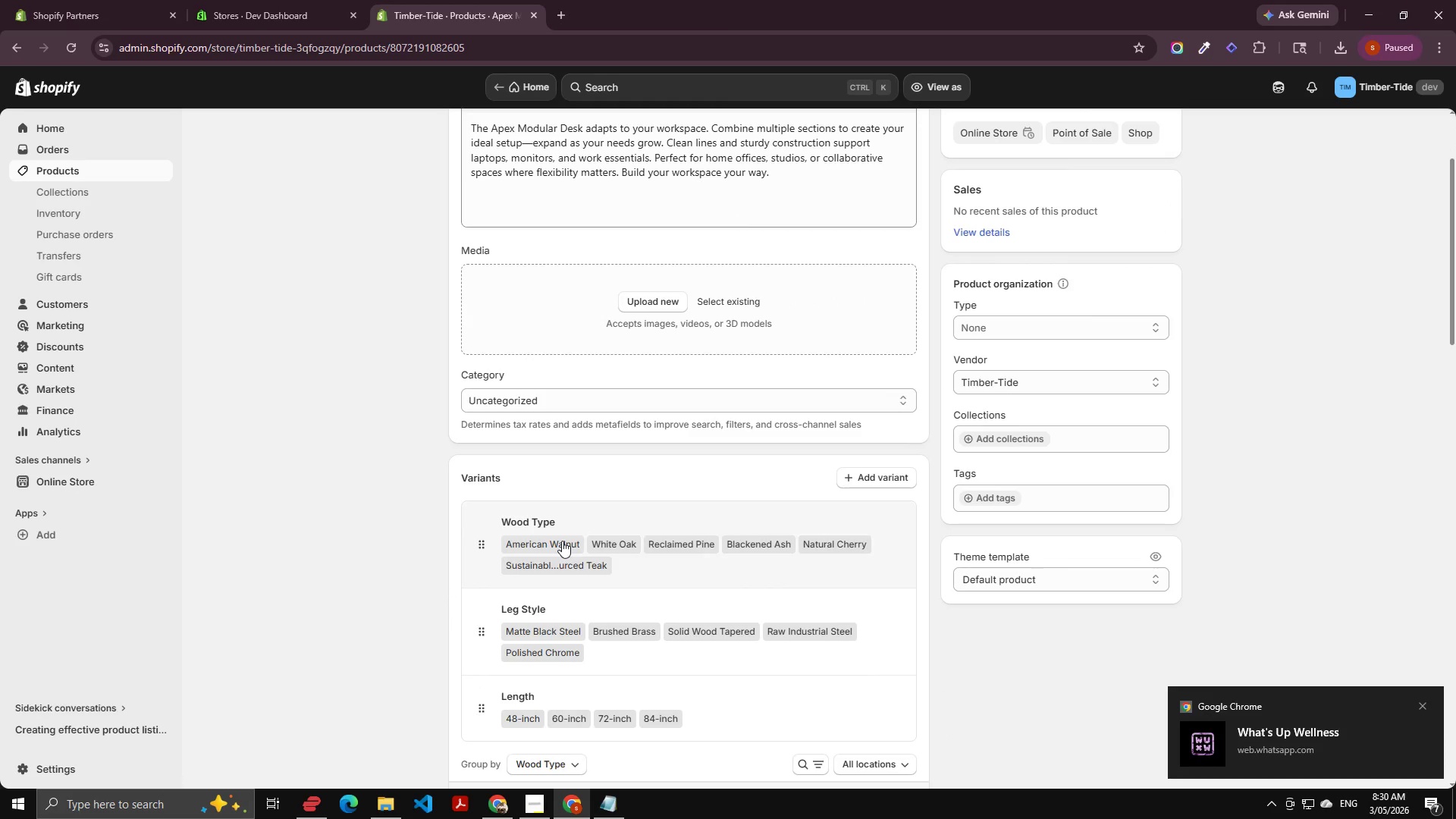 
left_click([560, 542])
 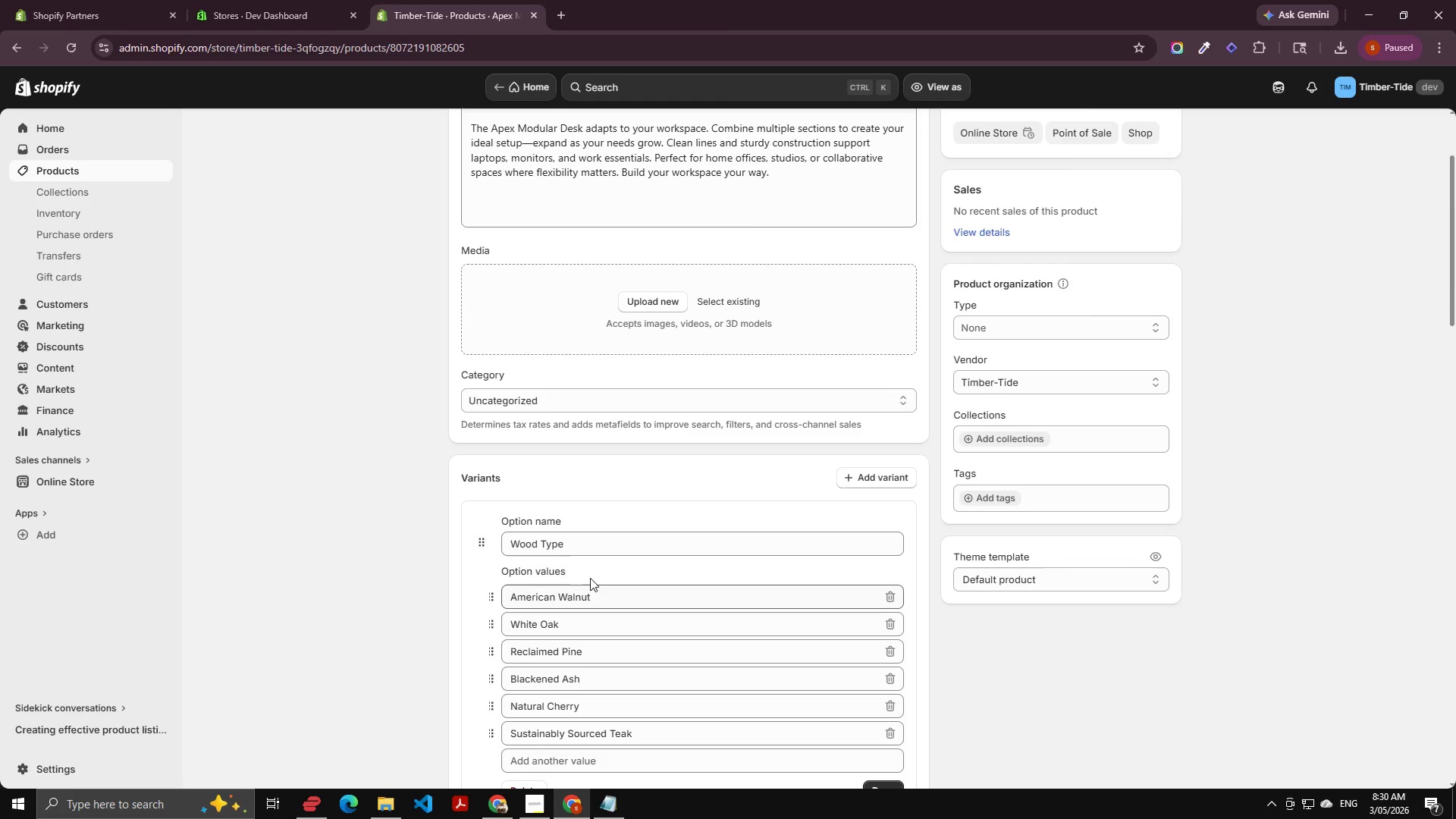 
left_click([601, 599])
 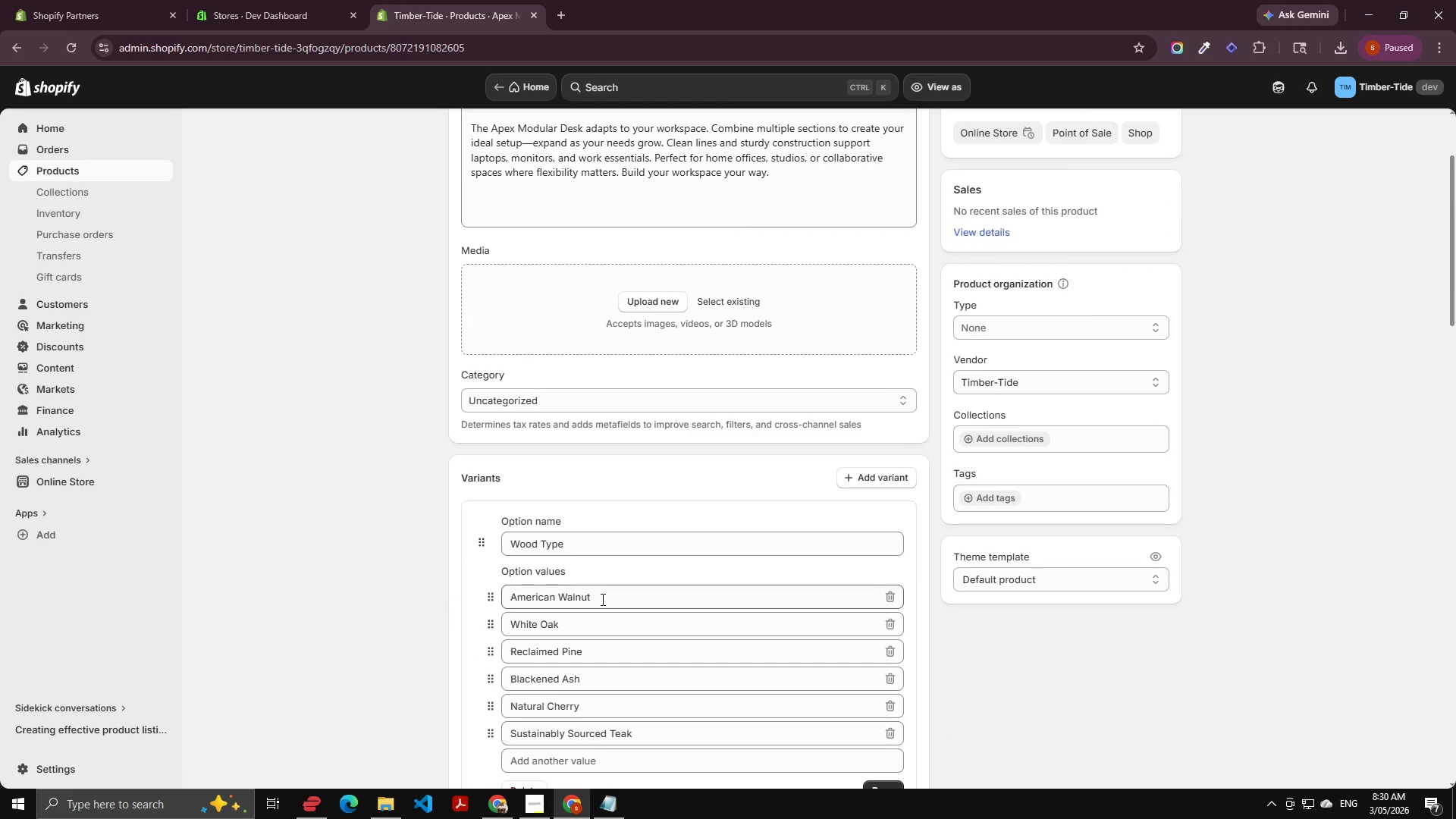 
key(Control+A)
 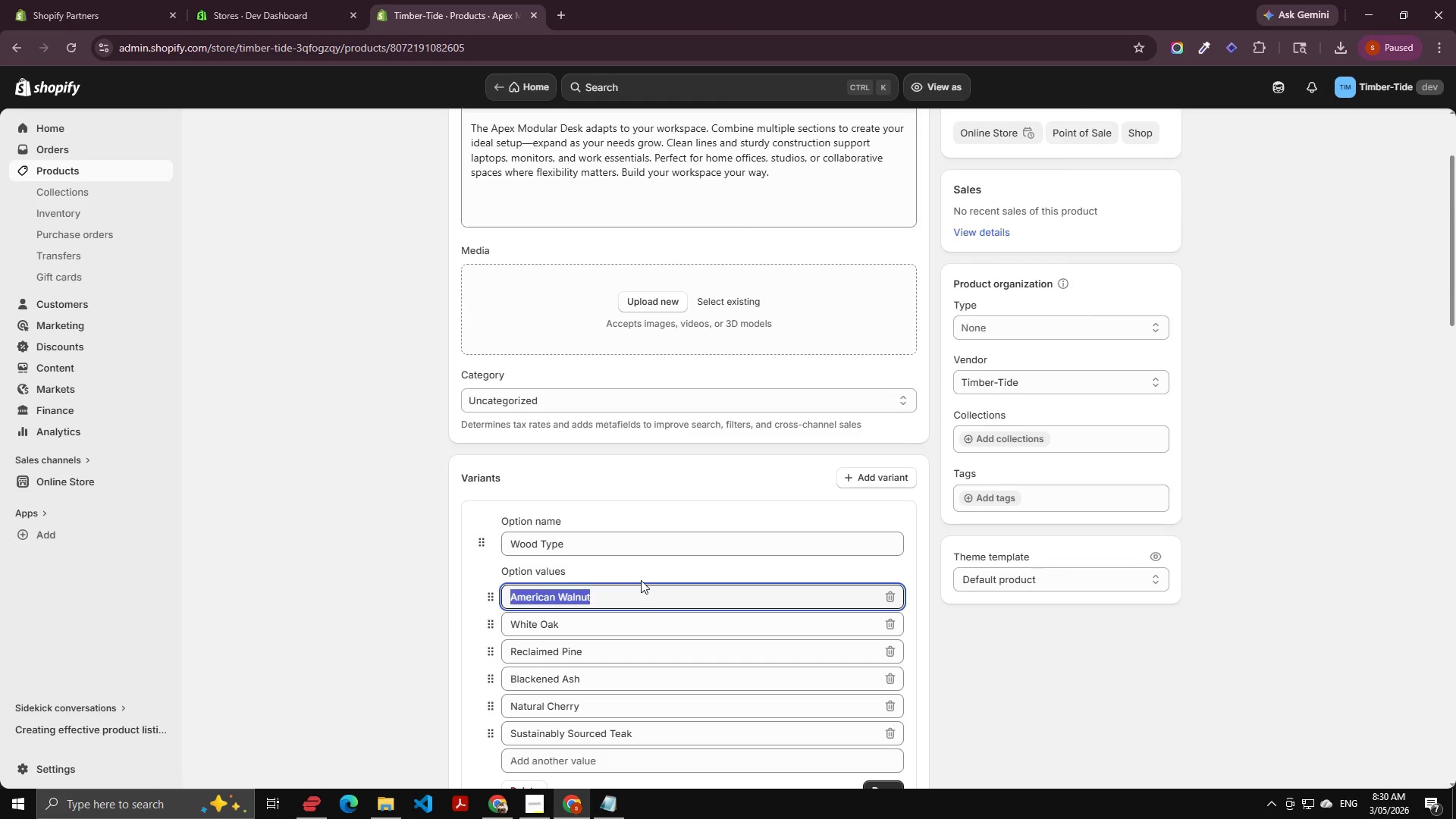 
key(Control+C)
 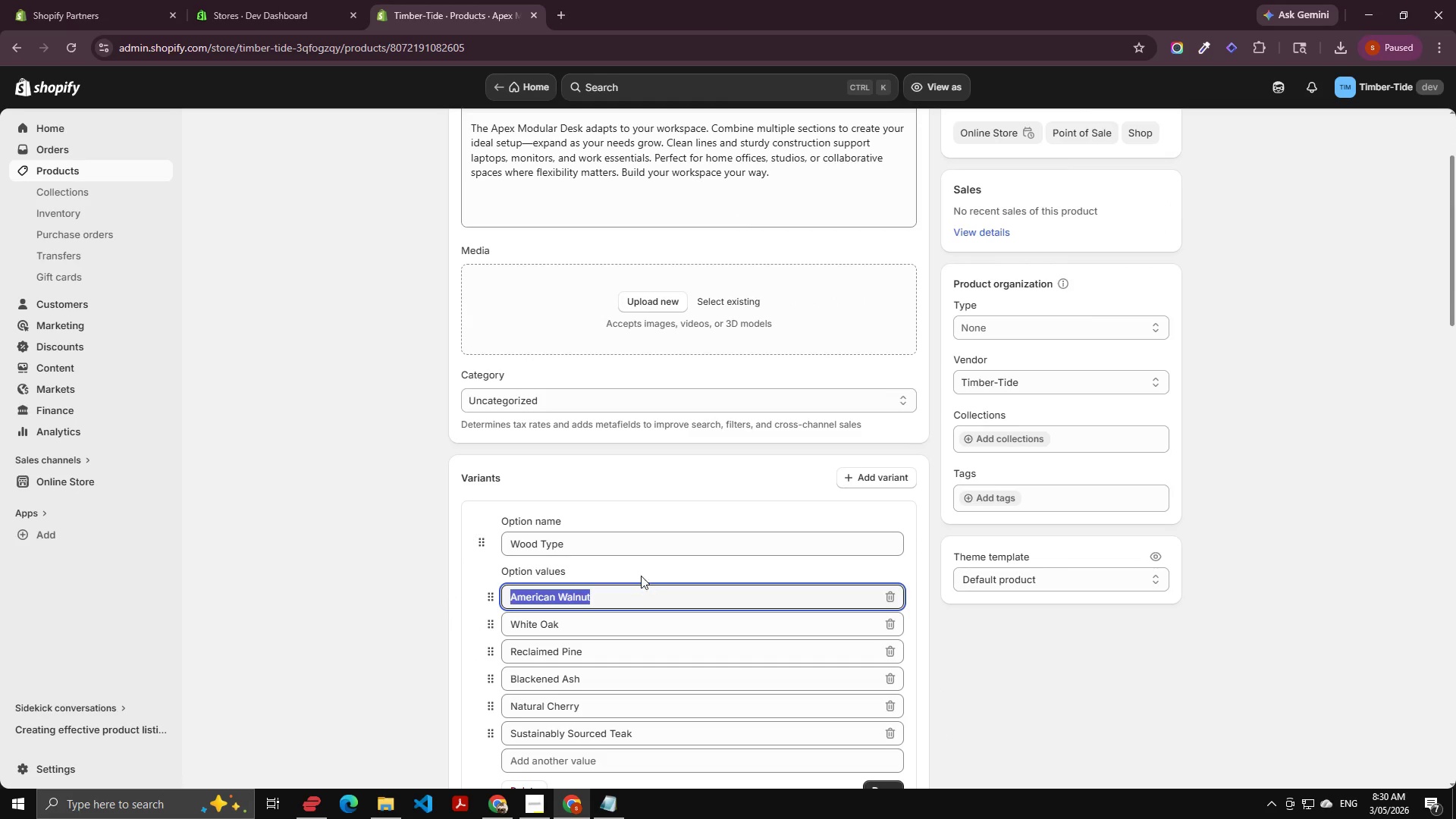 
key(Control+C)
 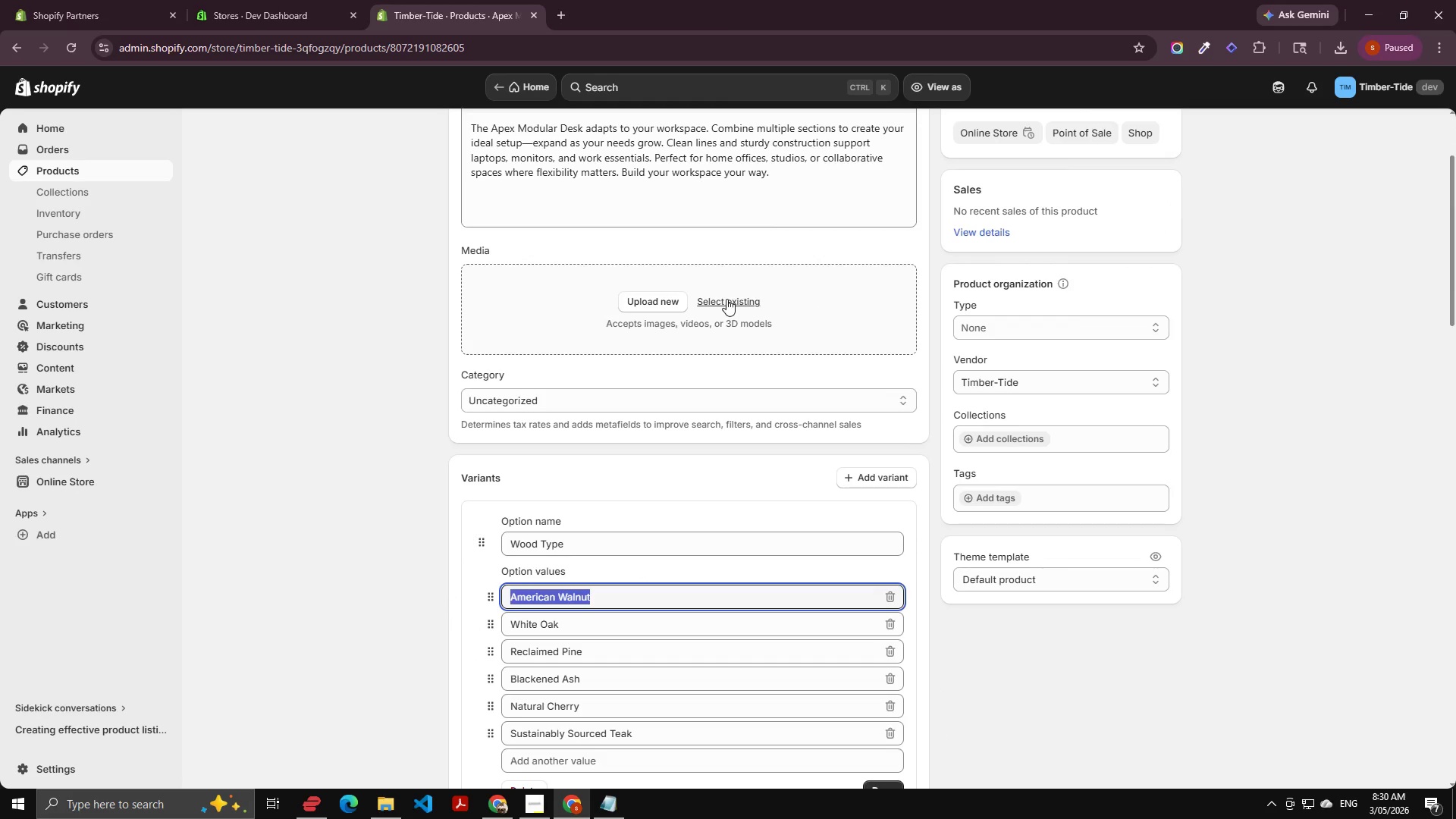 
left_click([371, 356])
 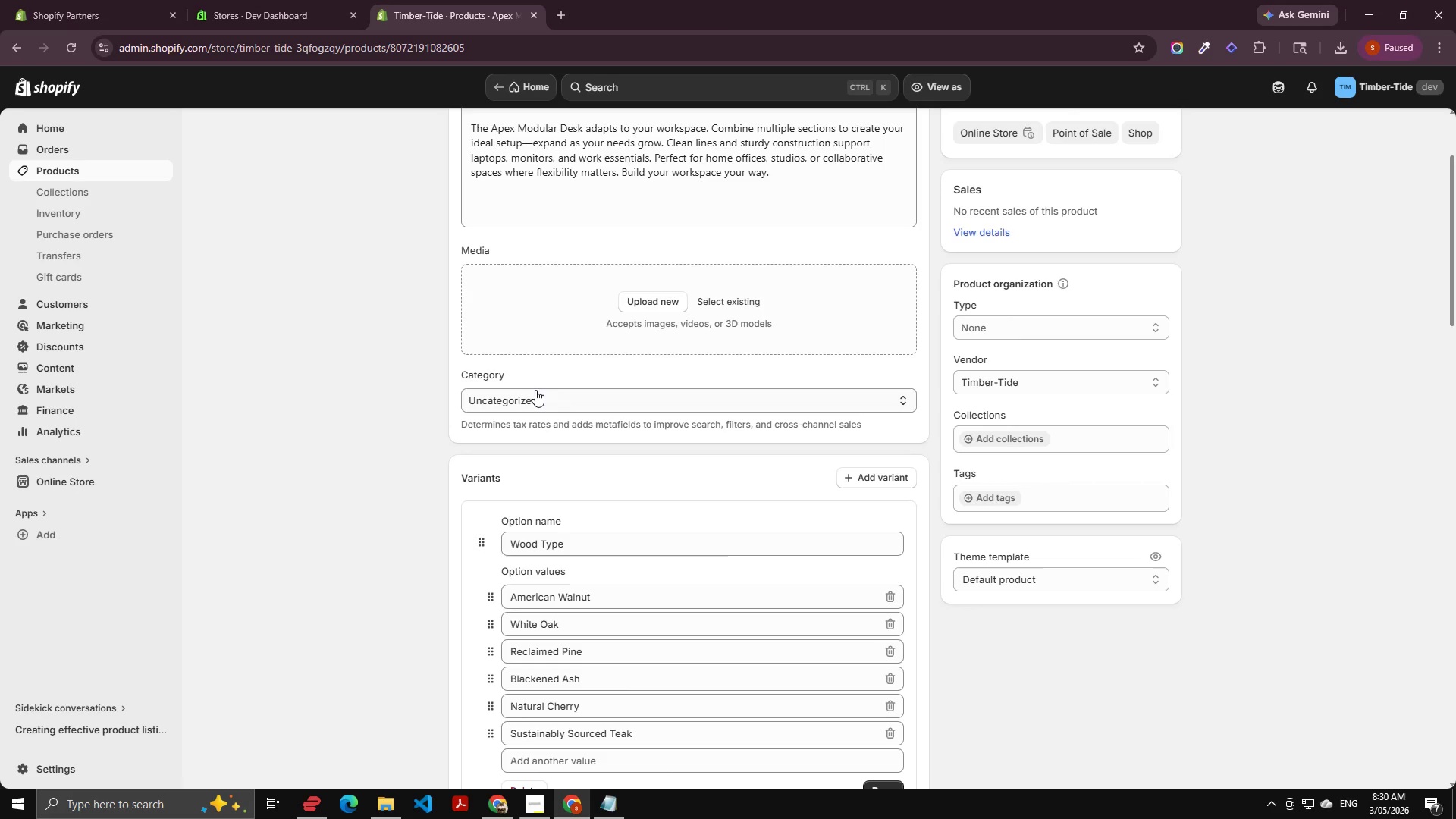 
wait(6.16)
 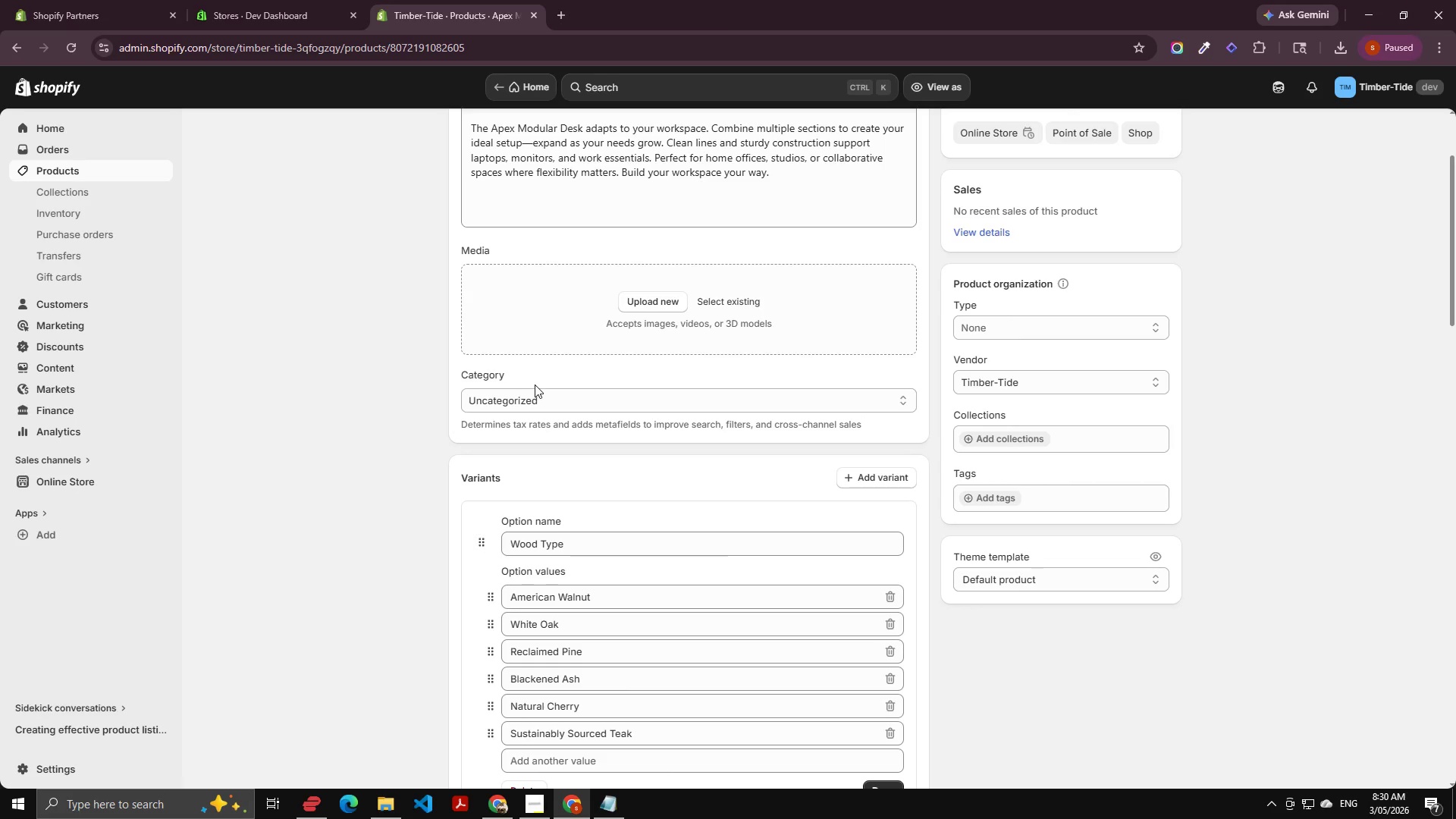 
scroll: coordinate [539, 422], scroll_direction: down, amount: 5.0
 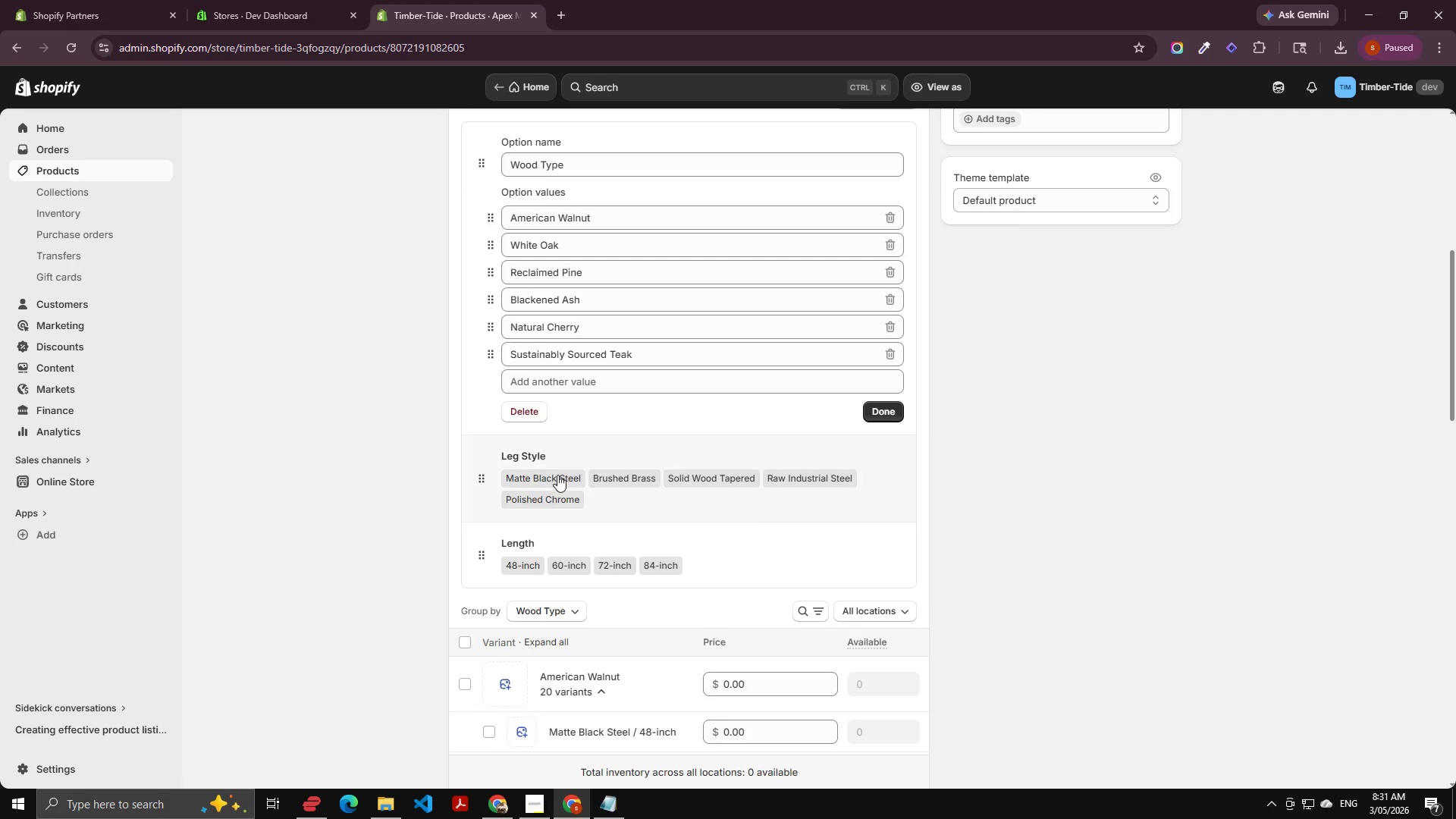 
scroll: coordinate [587, 446], scroll_direction: up, amount: 5.0
 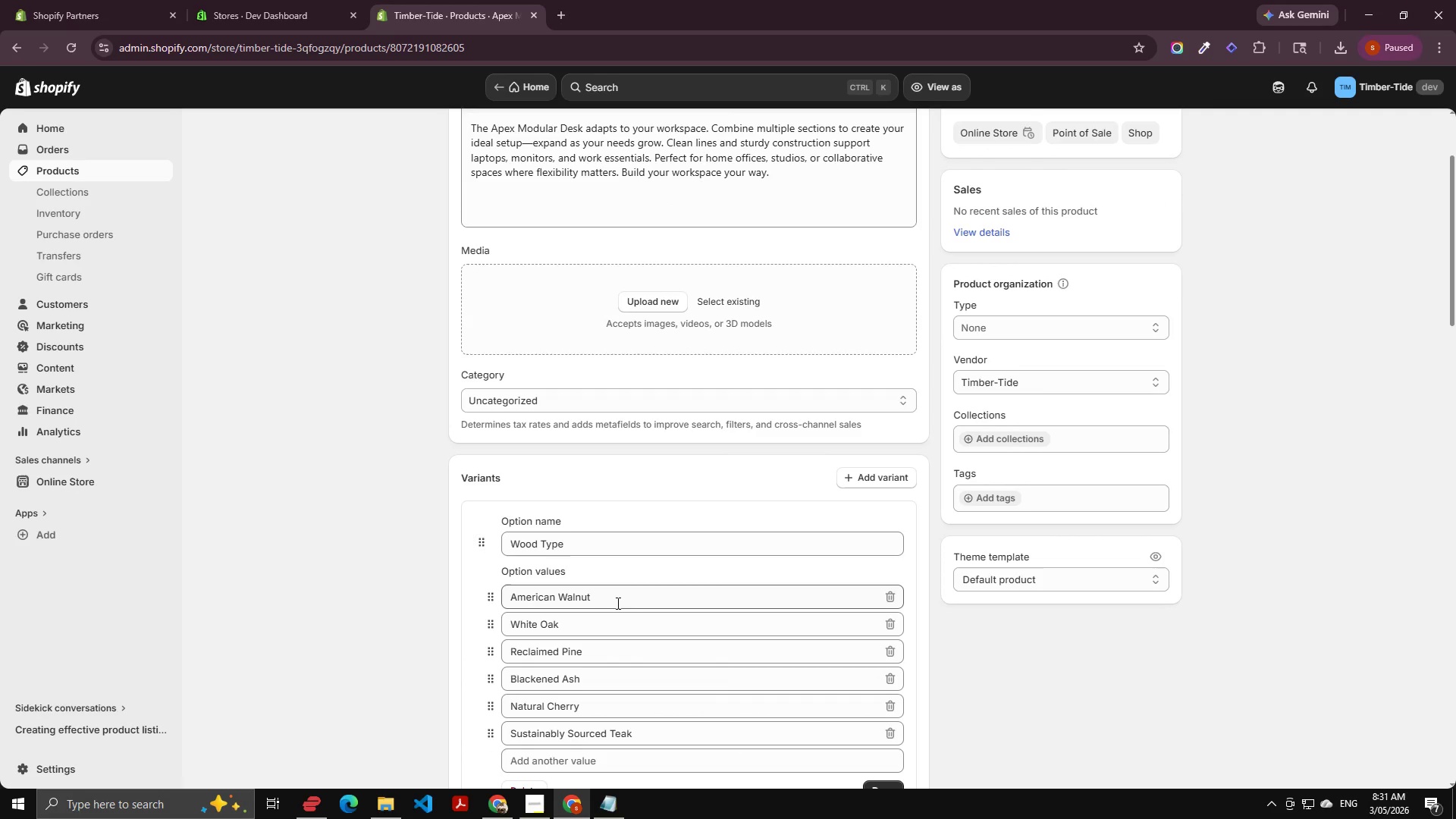 
key(Control+A)
 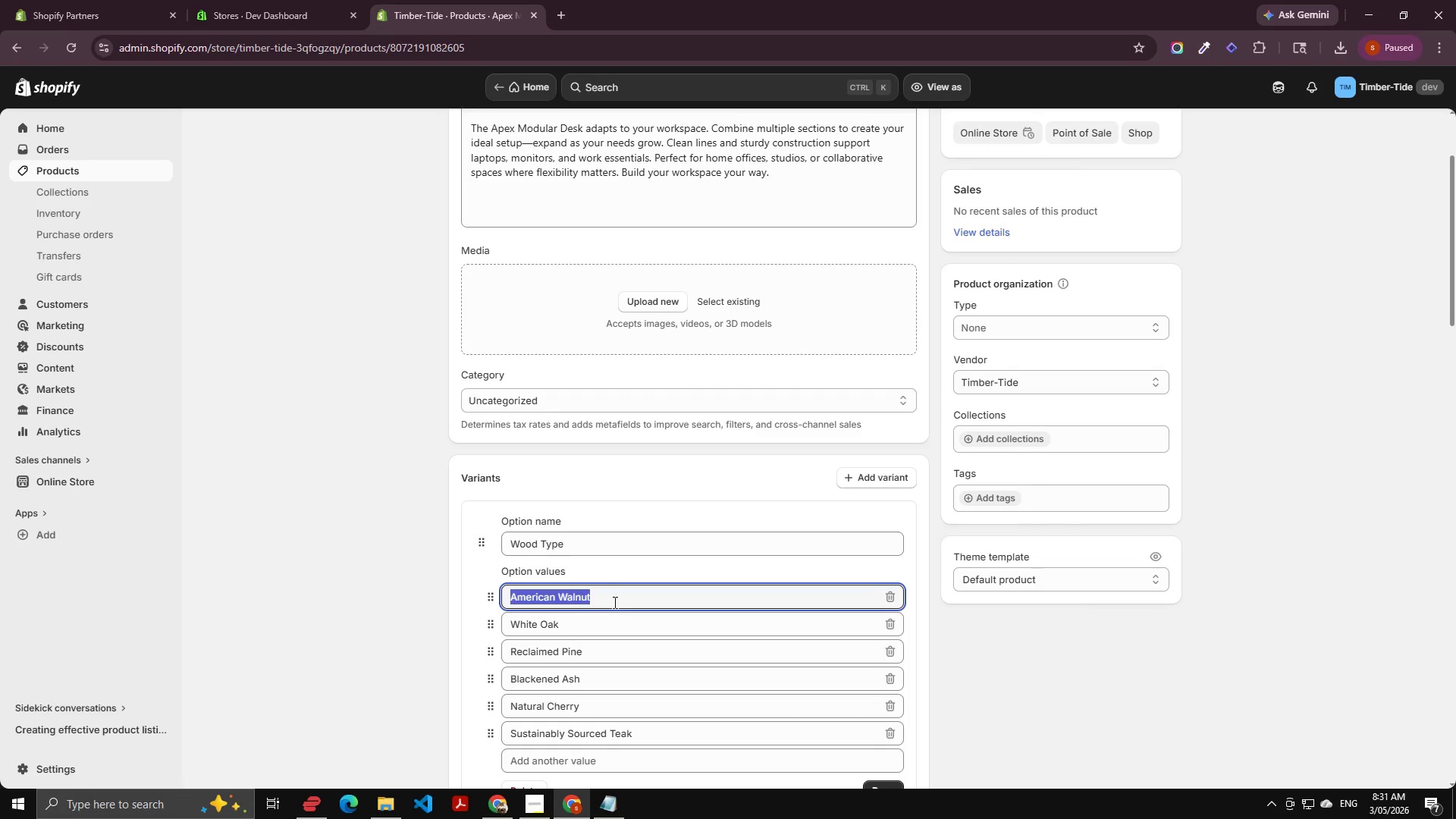 
key(Control+C)
 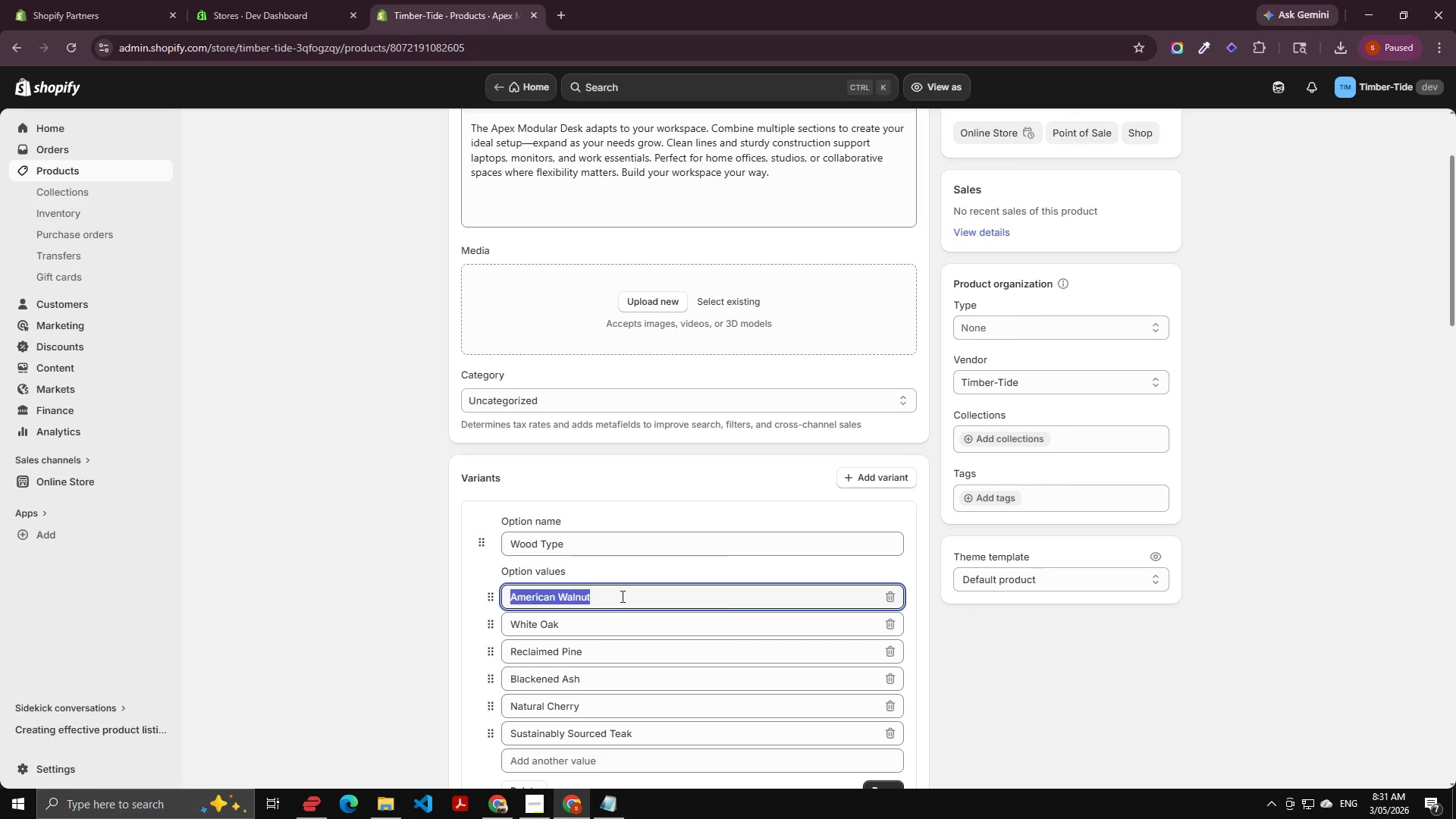 
key(Control+C)
 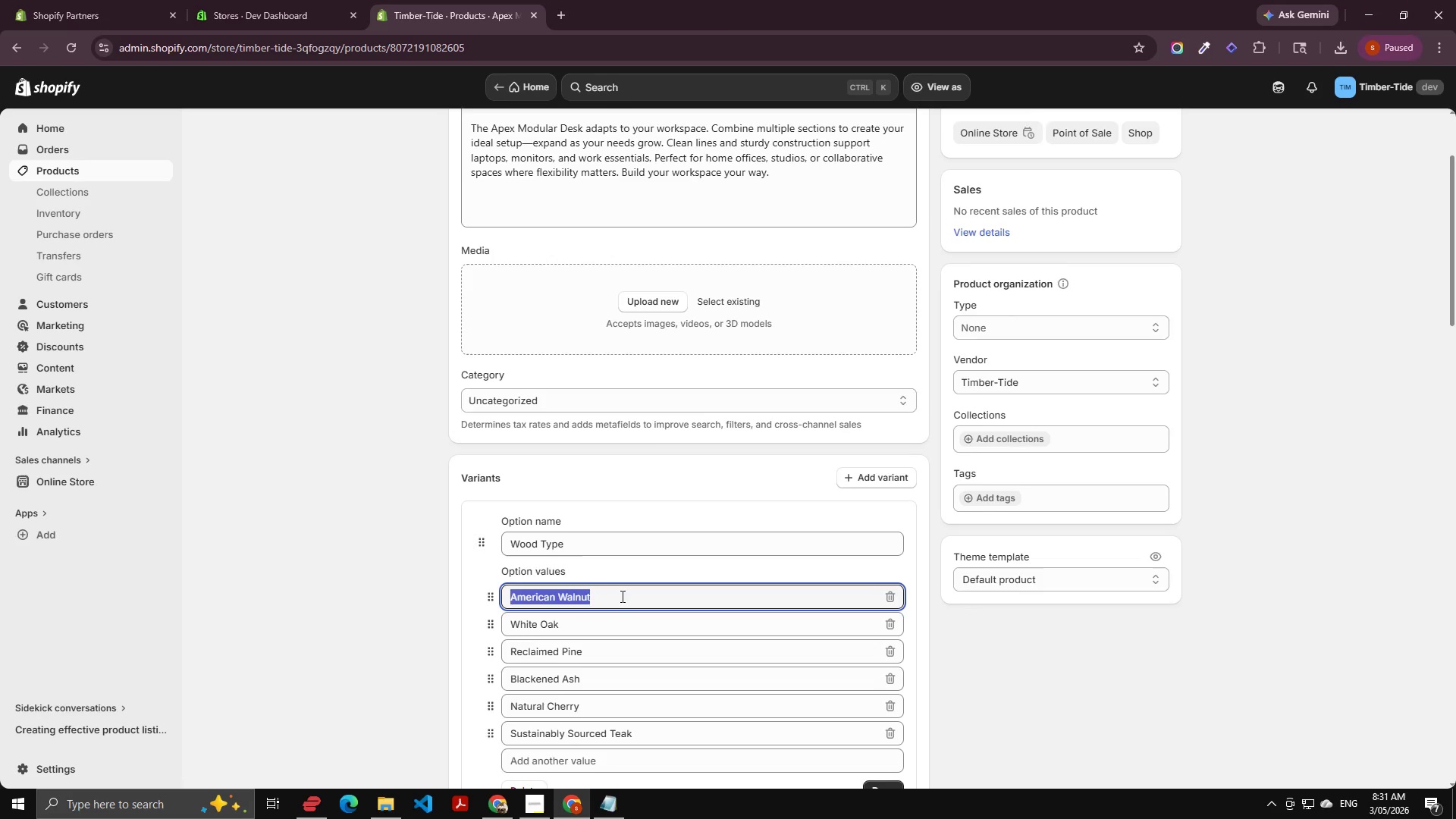 
scroll: coordinate [621, 596], scroll_direction: down, amount: 3.0
 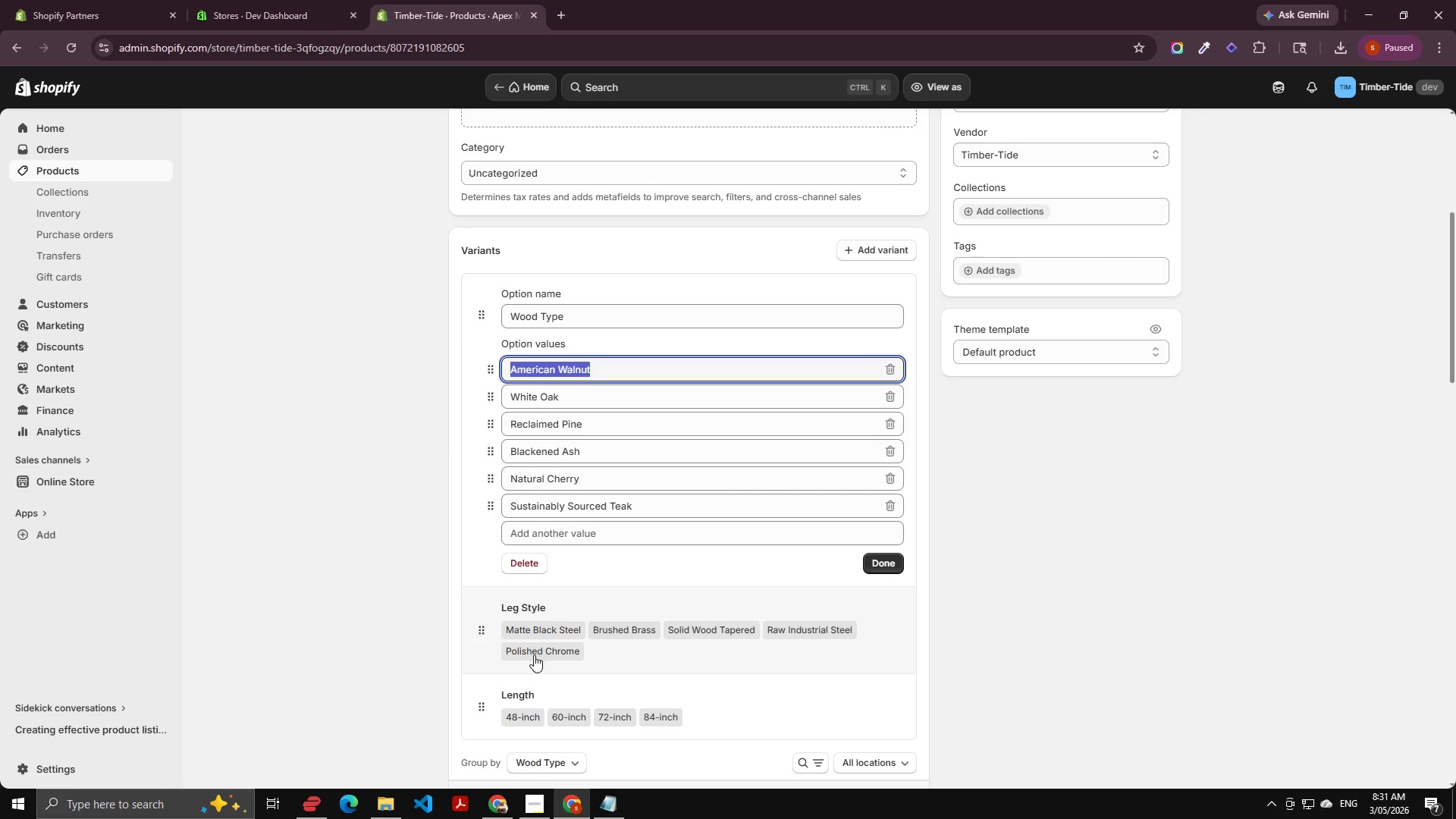 
left_click([551, 631])
 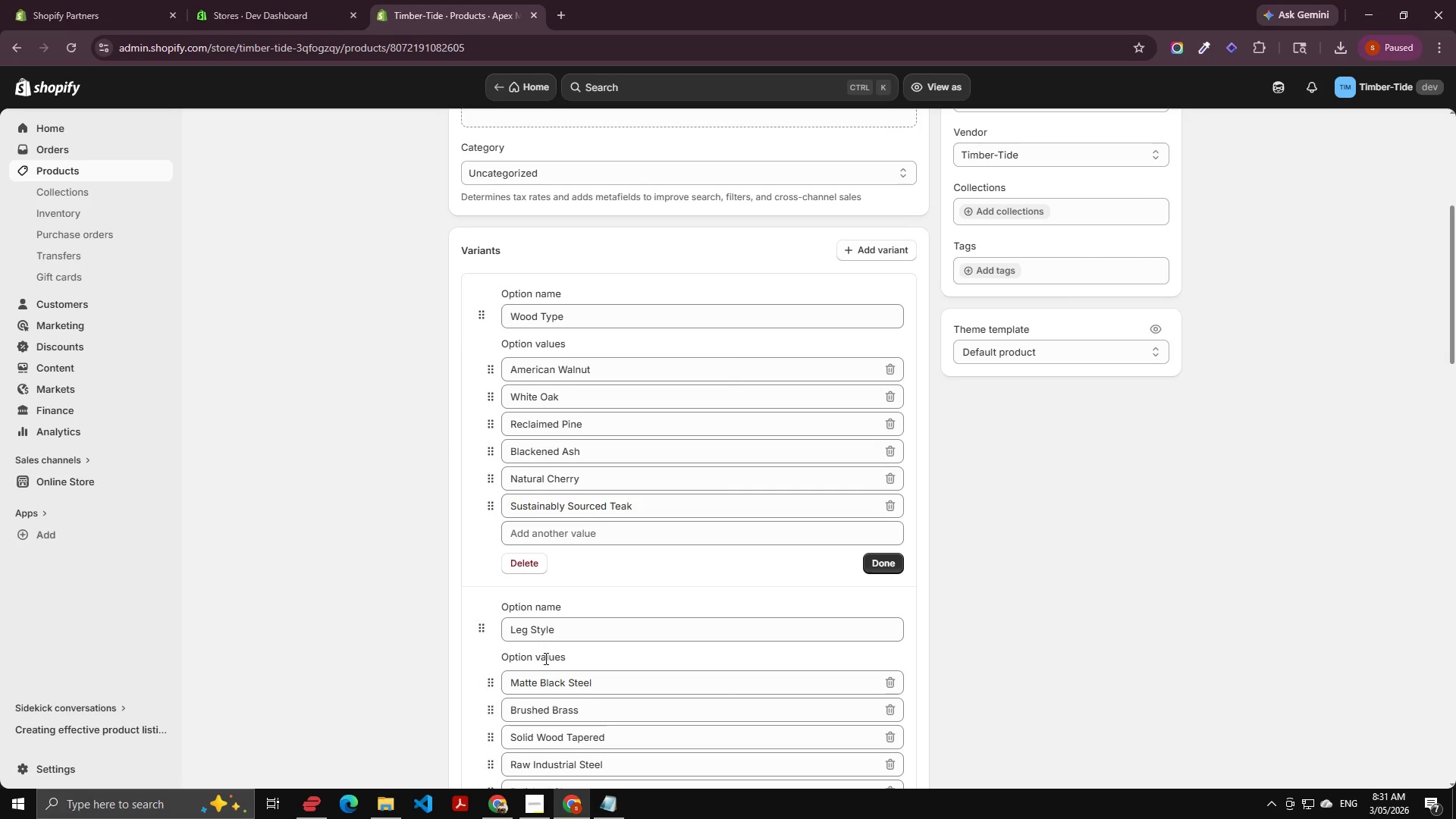 
left_click([559, 676])
 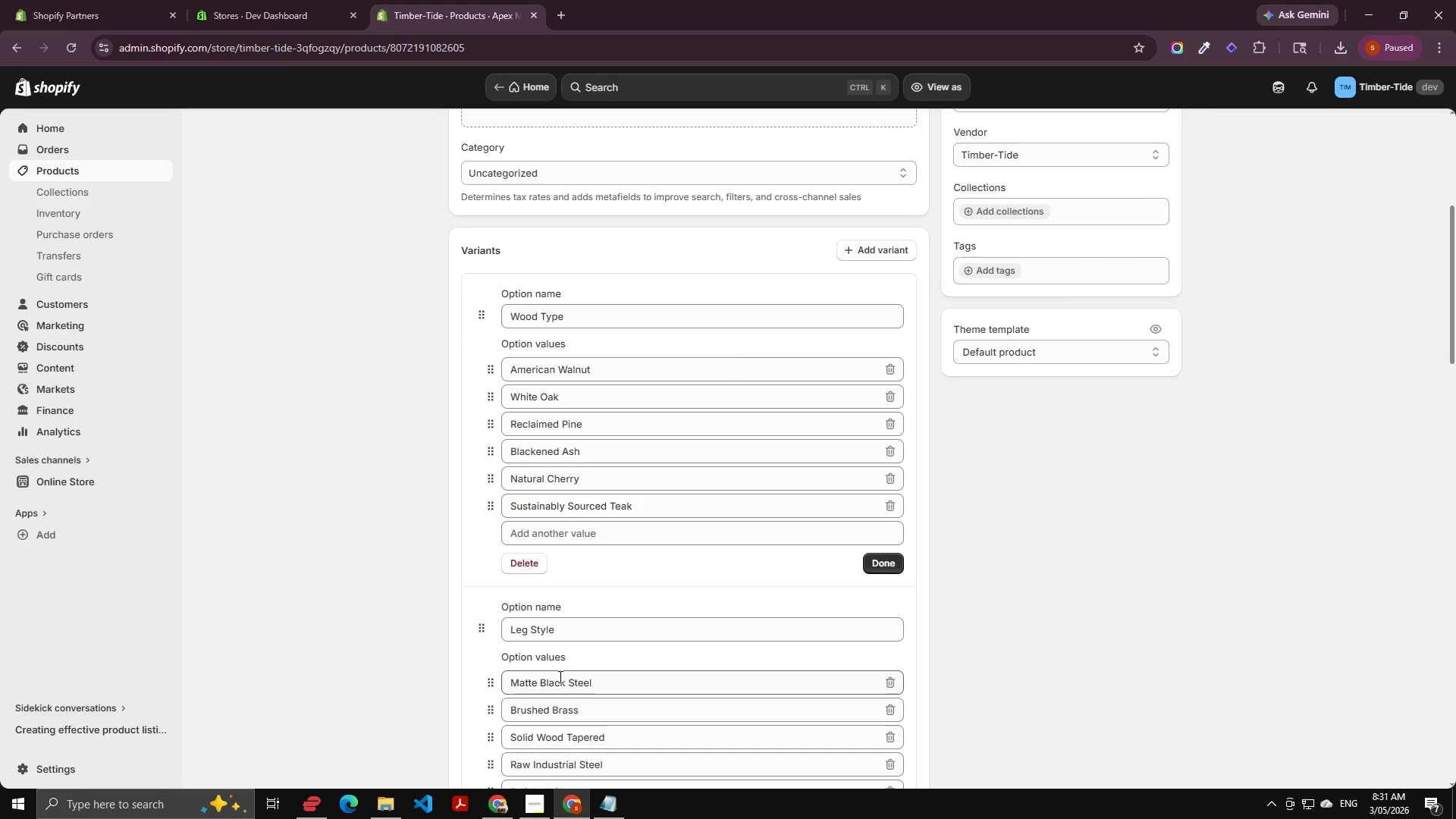 
key(Control+A)
 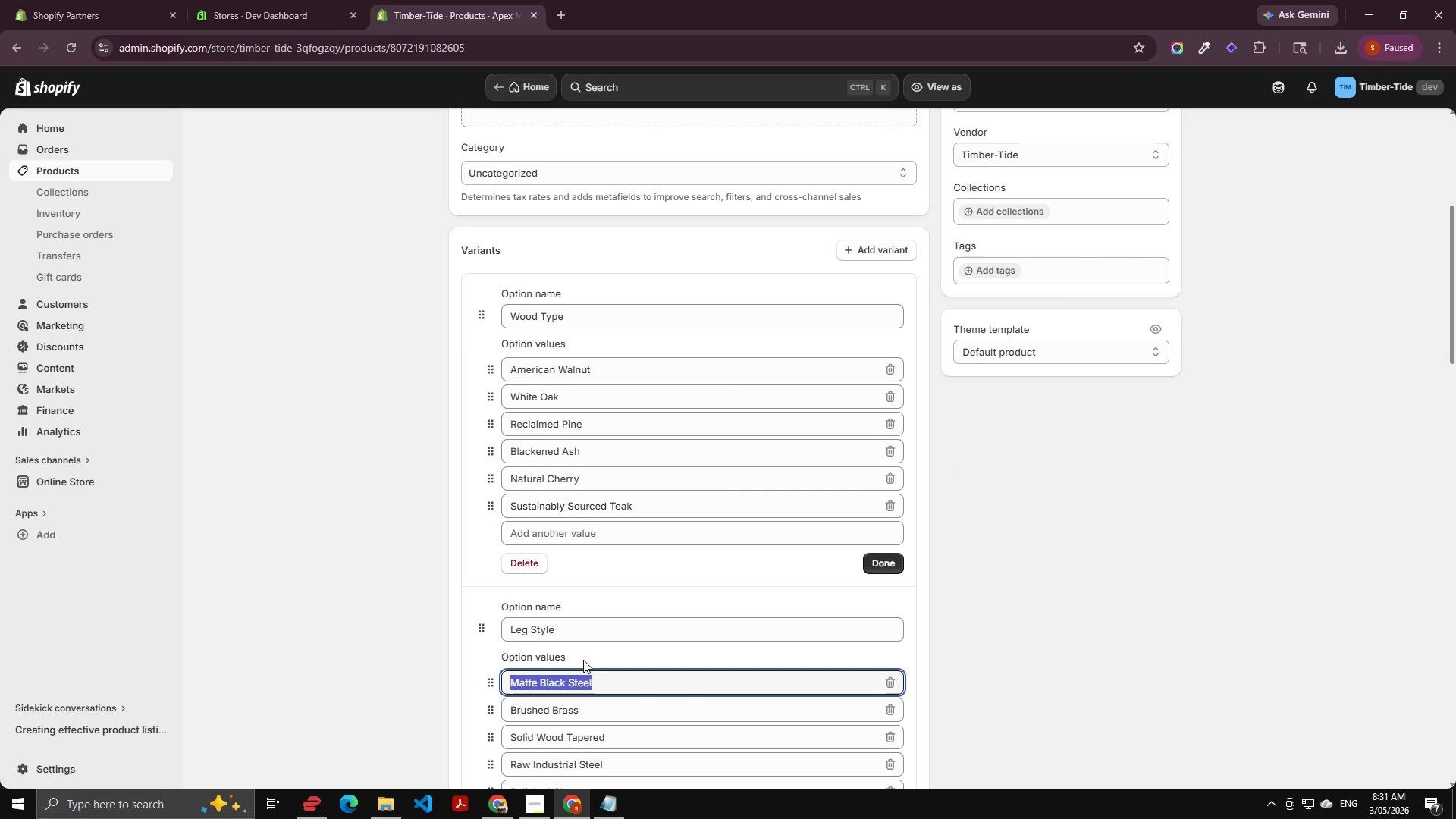 
key(Control+C)
 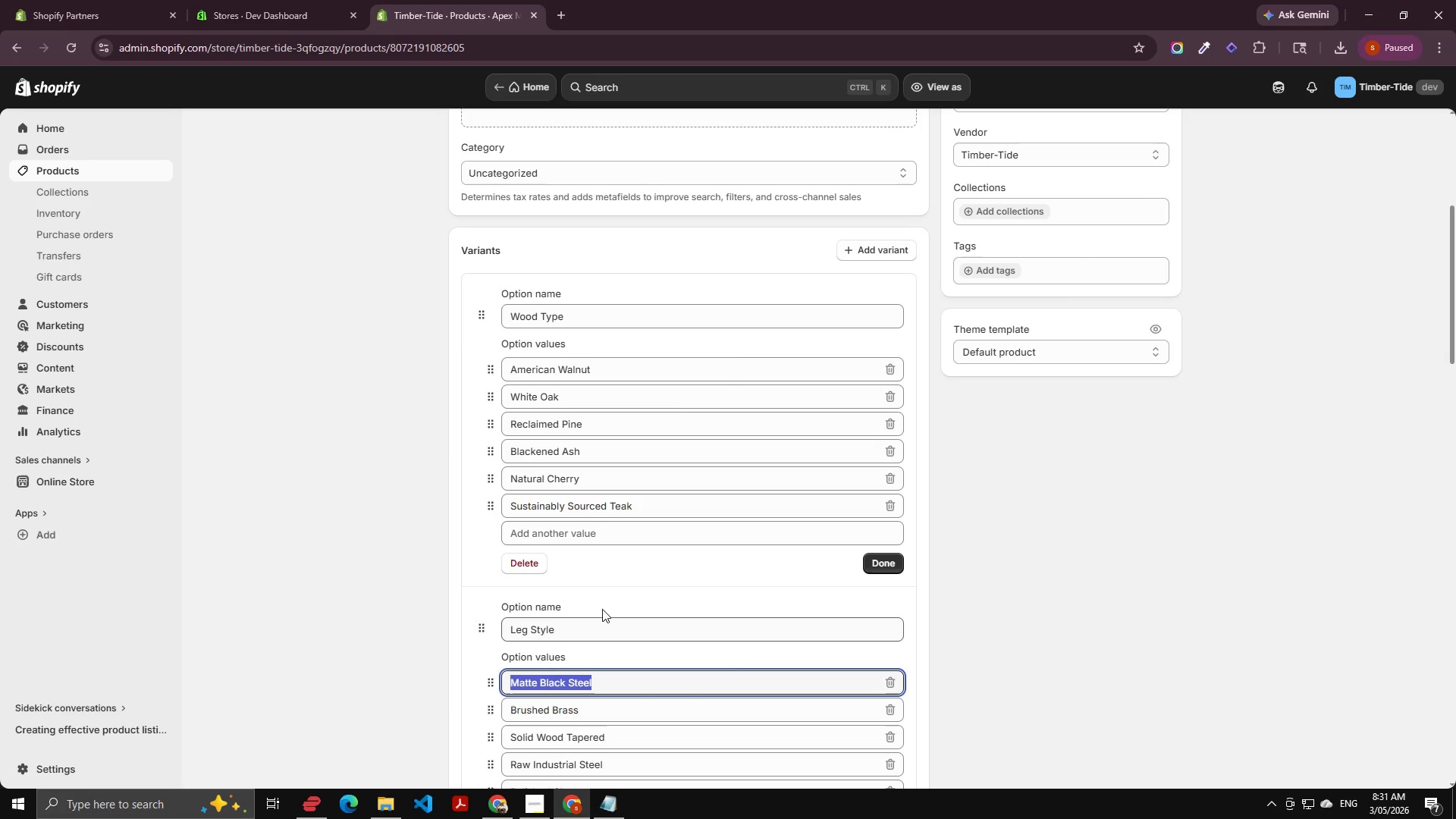 
key(Control+C)
 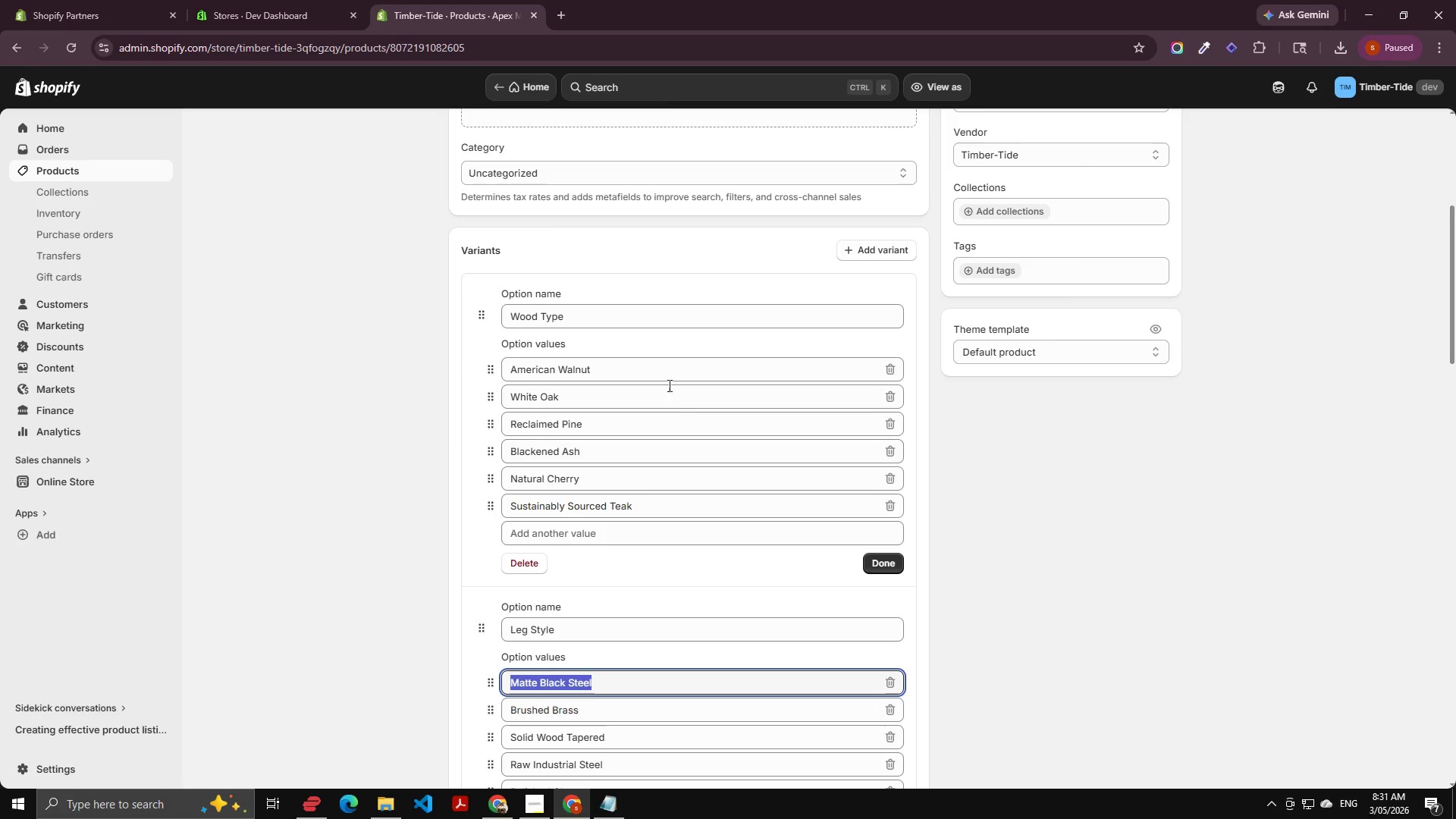 
scroll: coordinate [667, 381], scroll_direction: up, amount: 4.0
 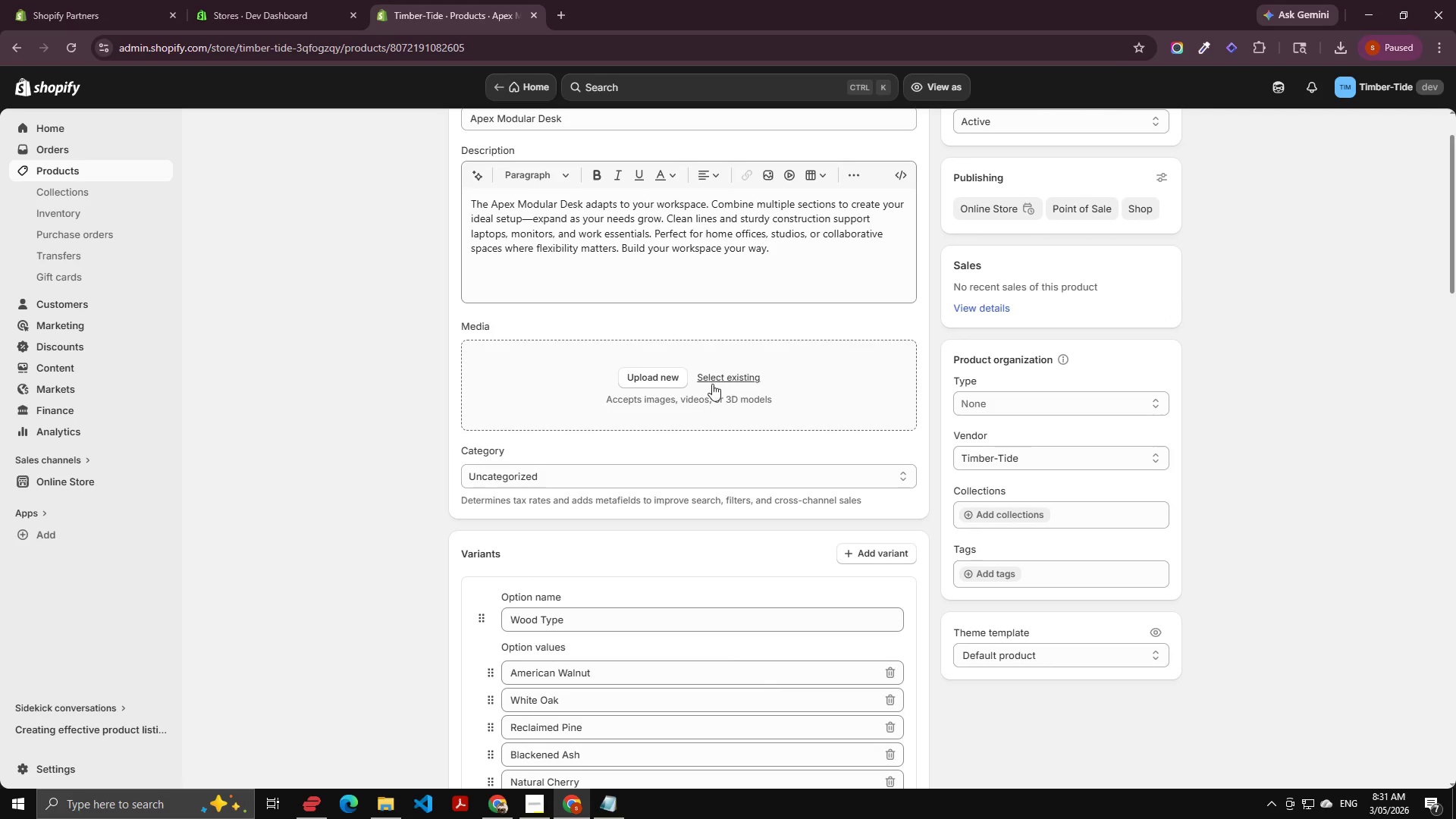 
left_click([713, 384])
 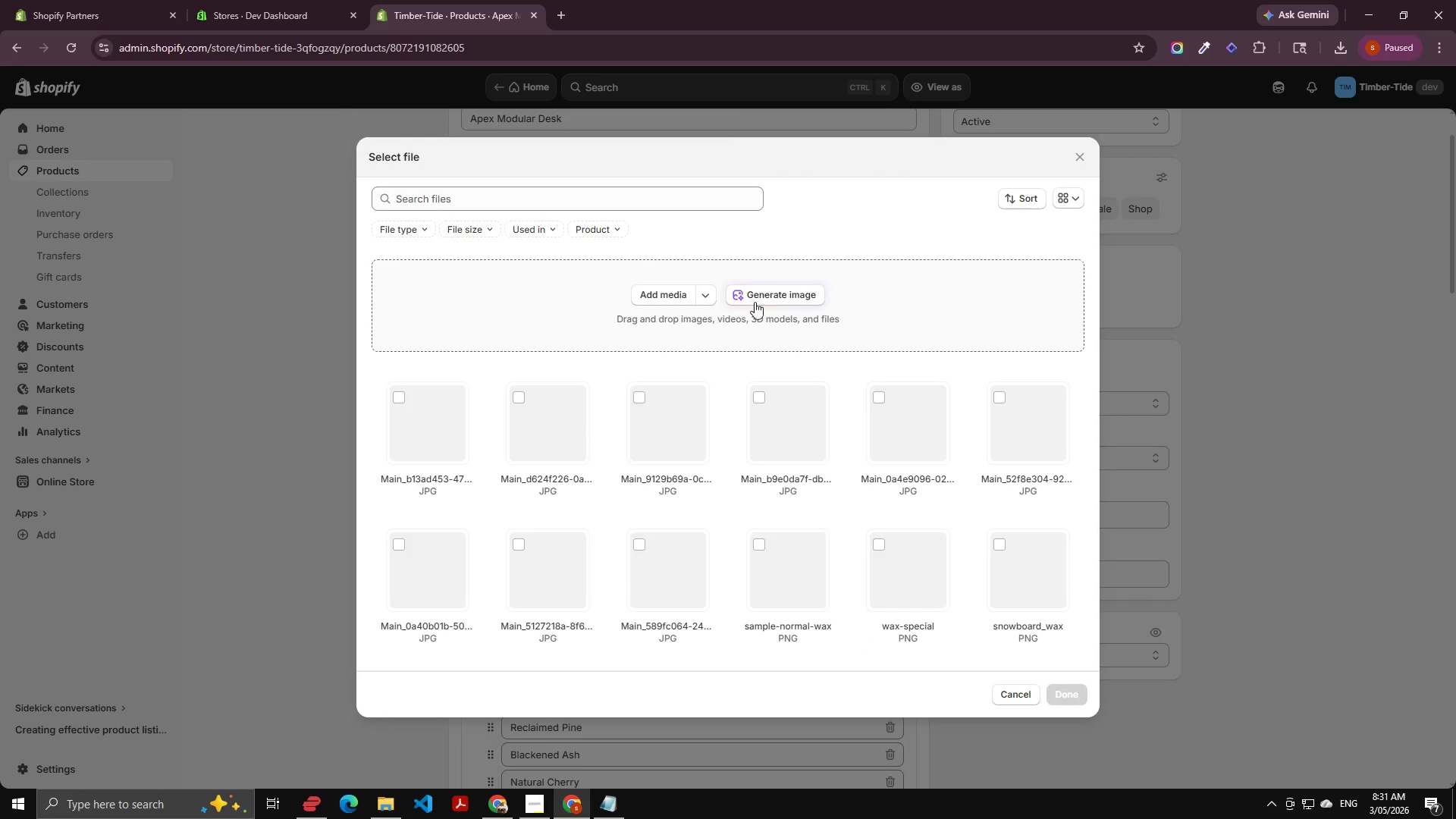 
left_click([772, 284])
 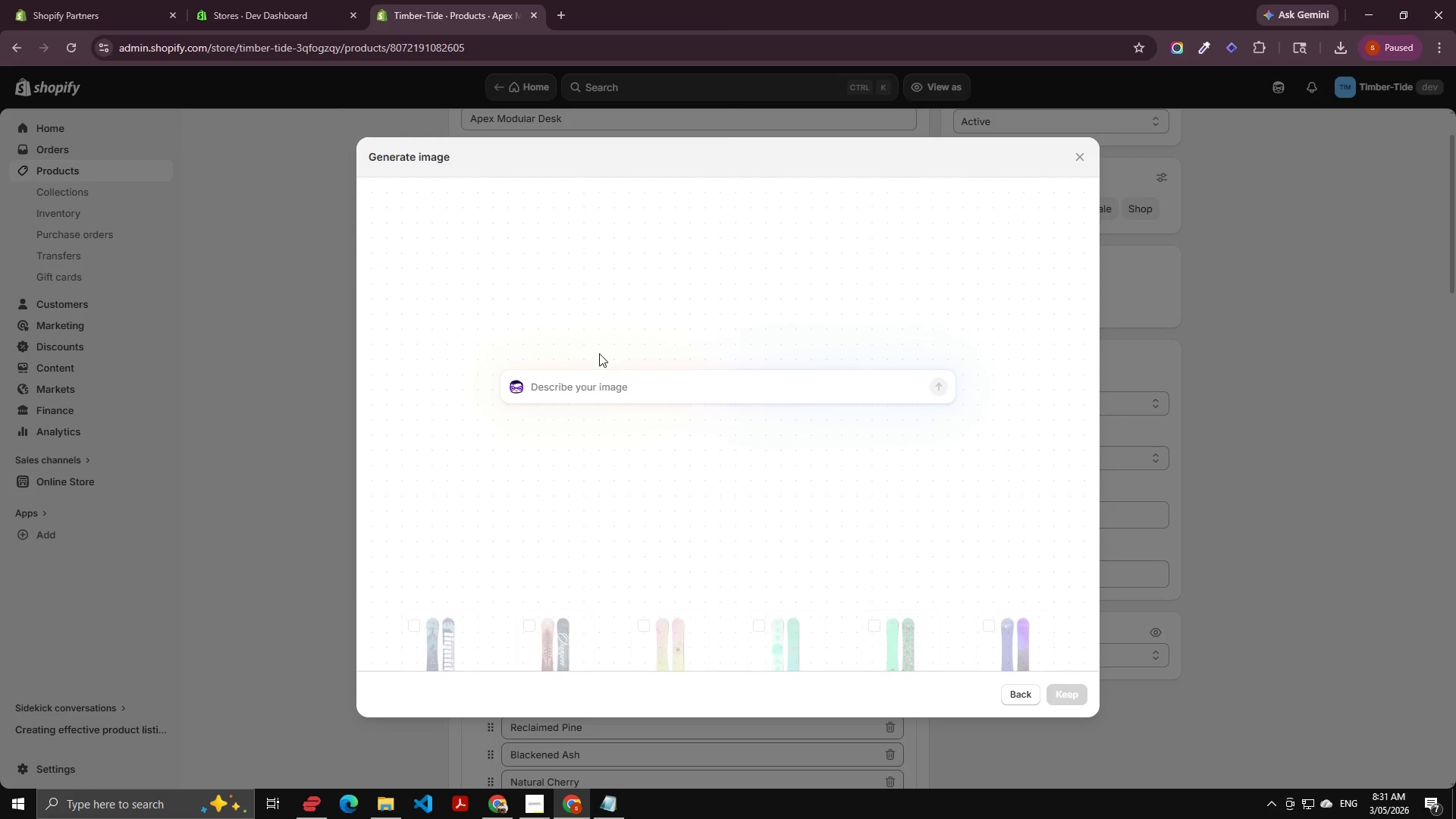 
key(Meta+V)
 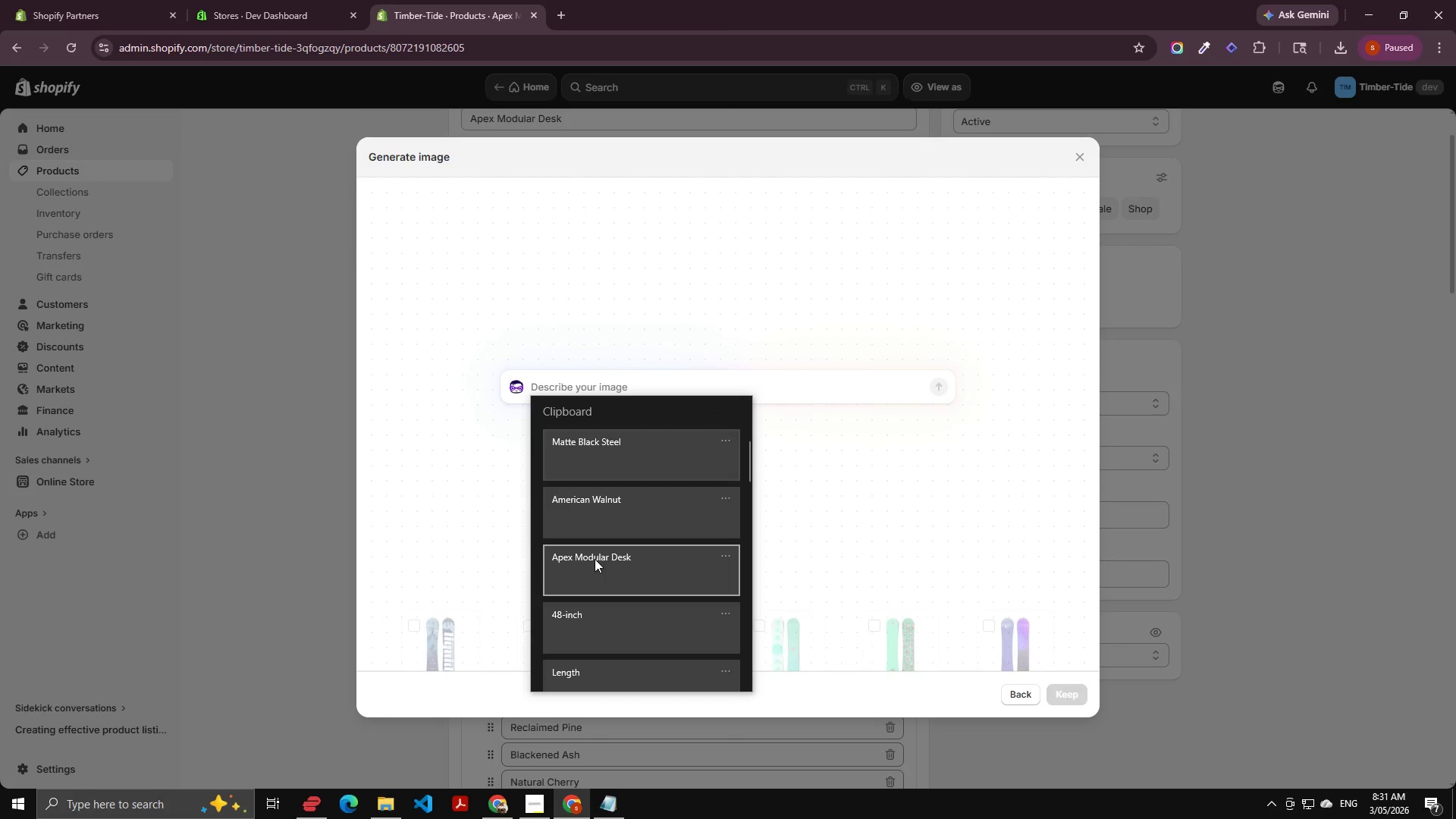 
left_click([592, 555])
 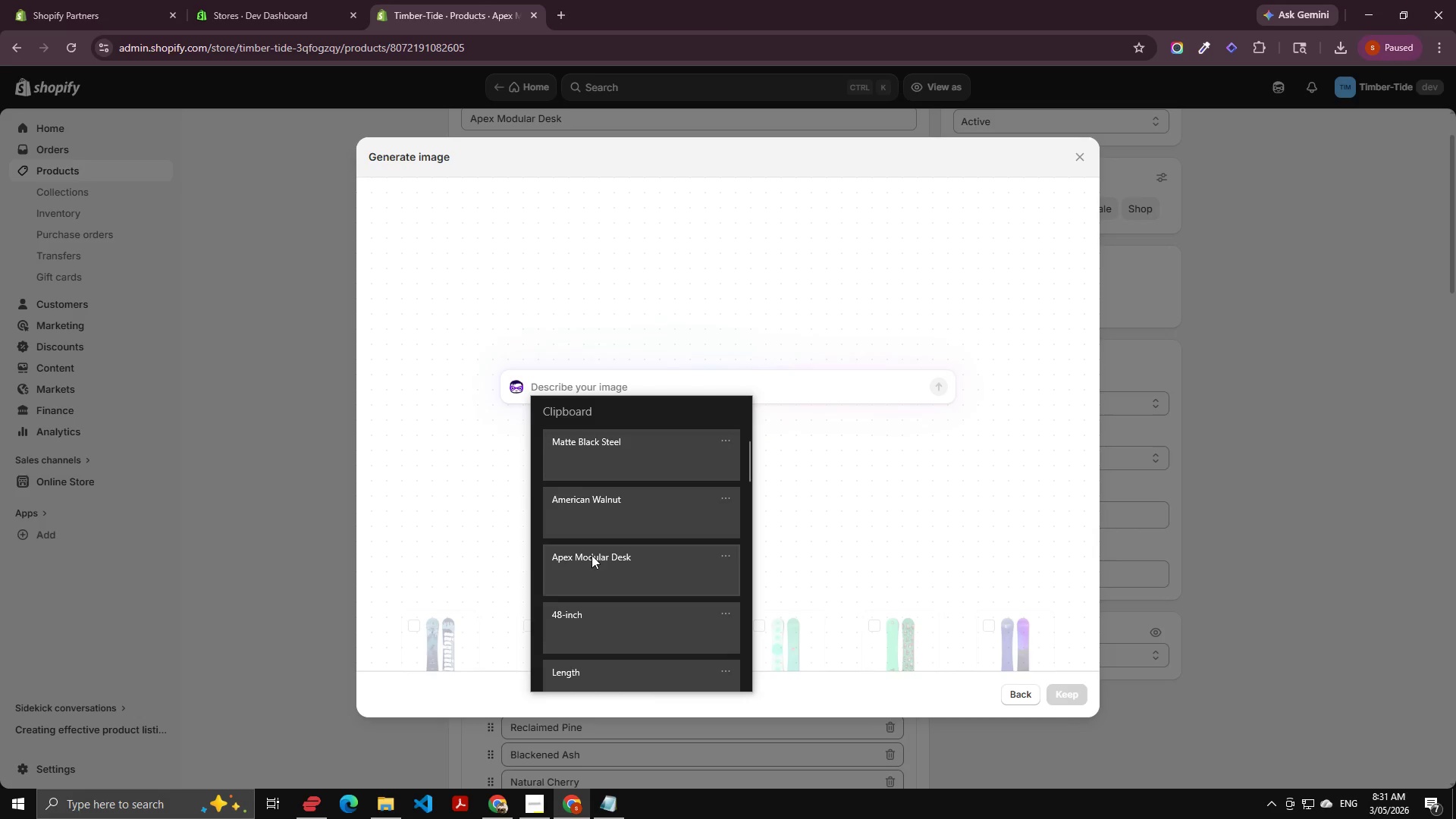 
key(Control+ControlLeft)
 